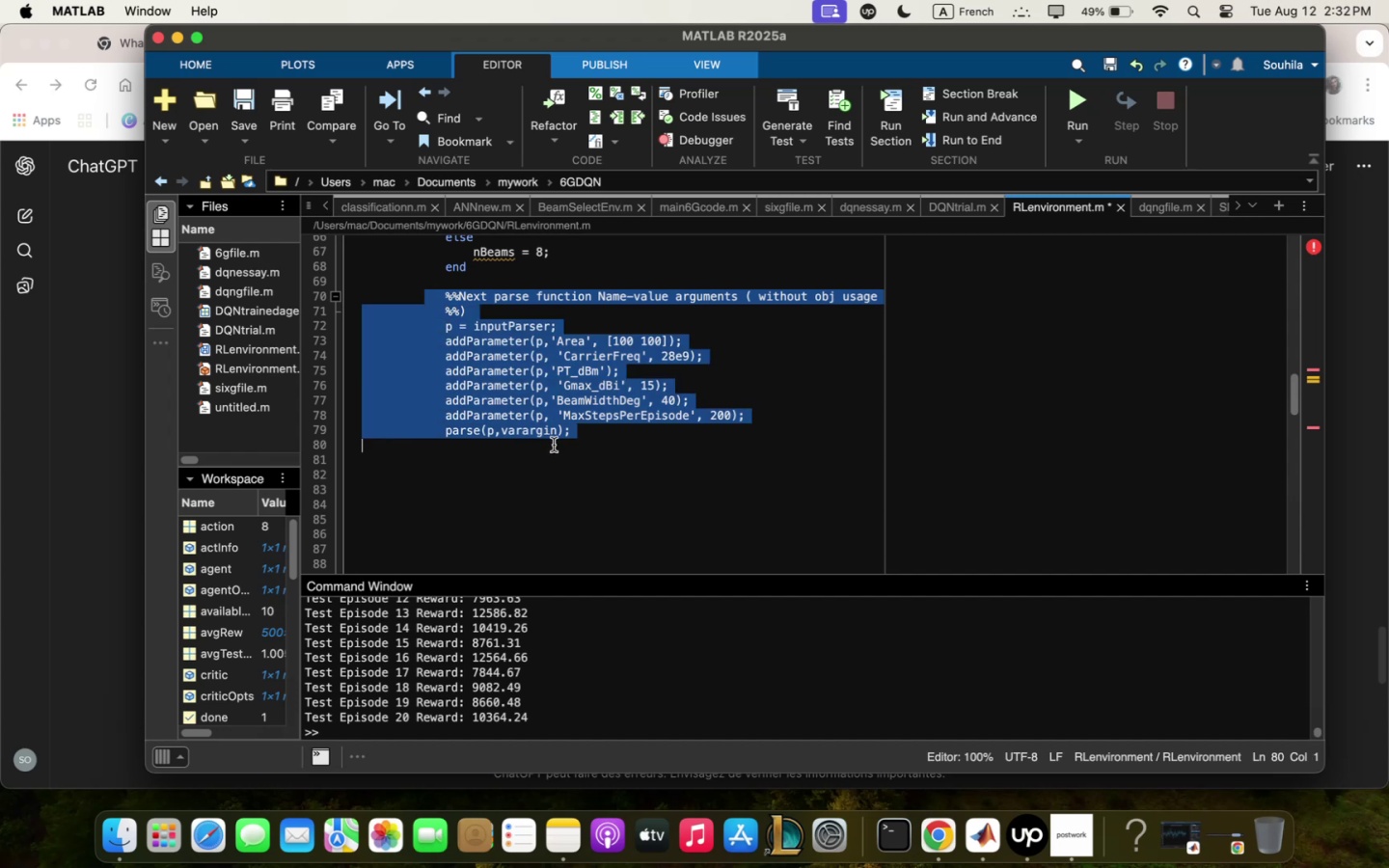 
key(Meta+C)
 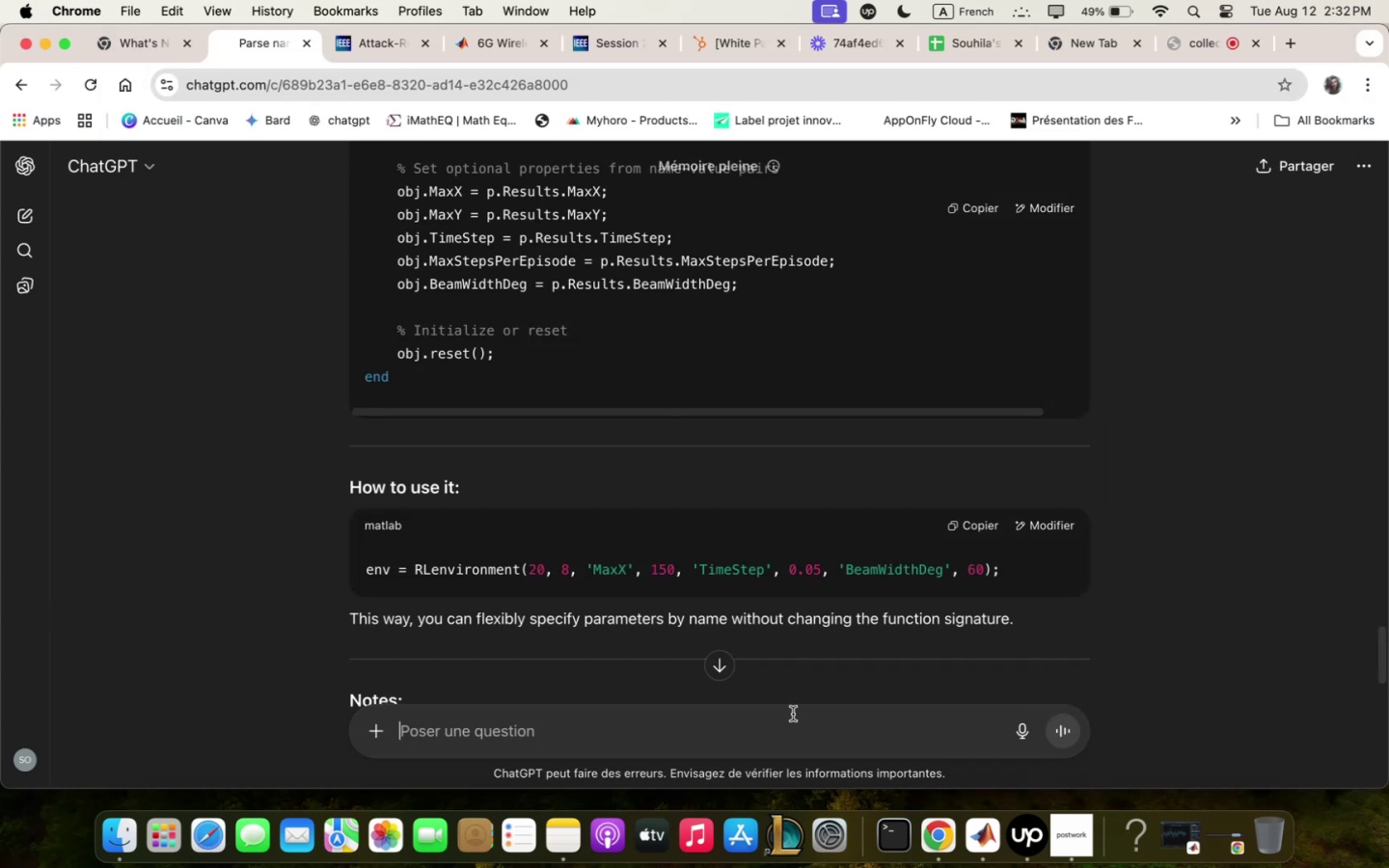 
type(verify . )
key(Backspace)
key(Backspace)
type(qnd qdd brqckets zith vqrqrgin . )
 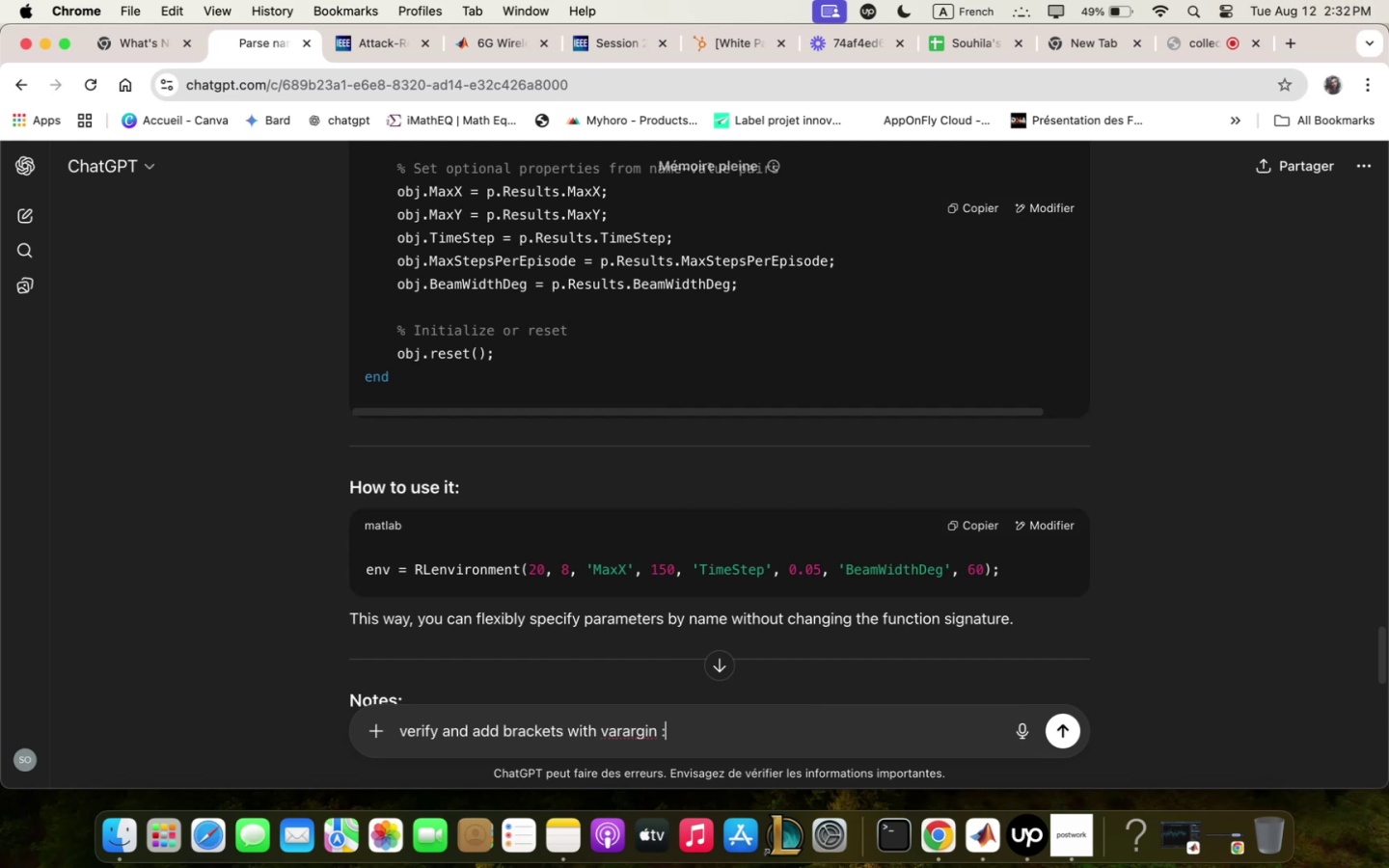 
key(Meta+CommandLeft)
 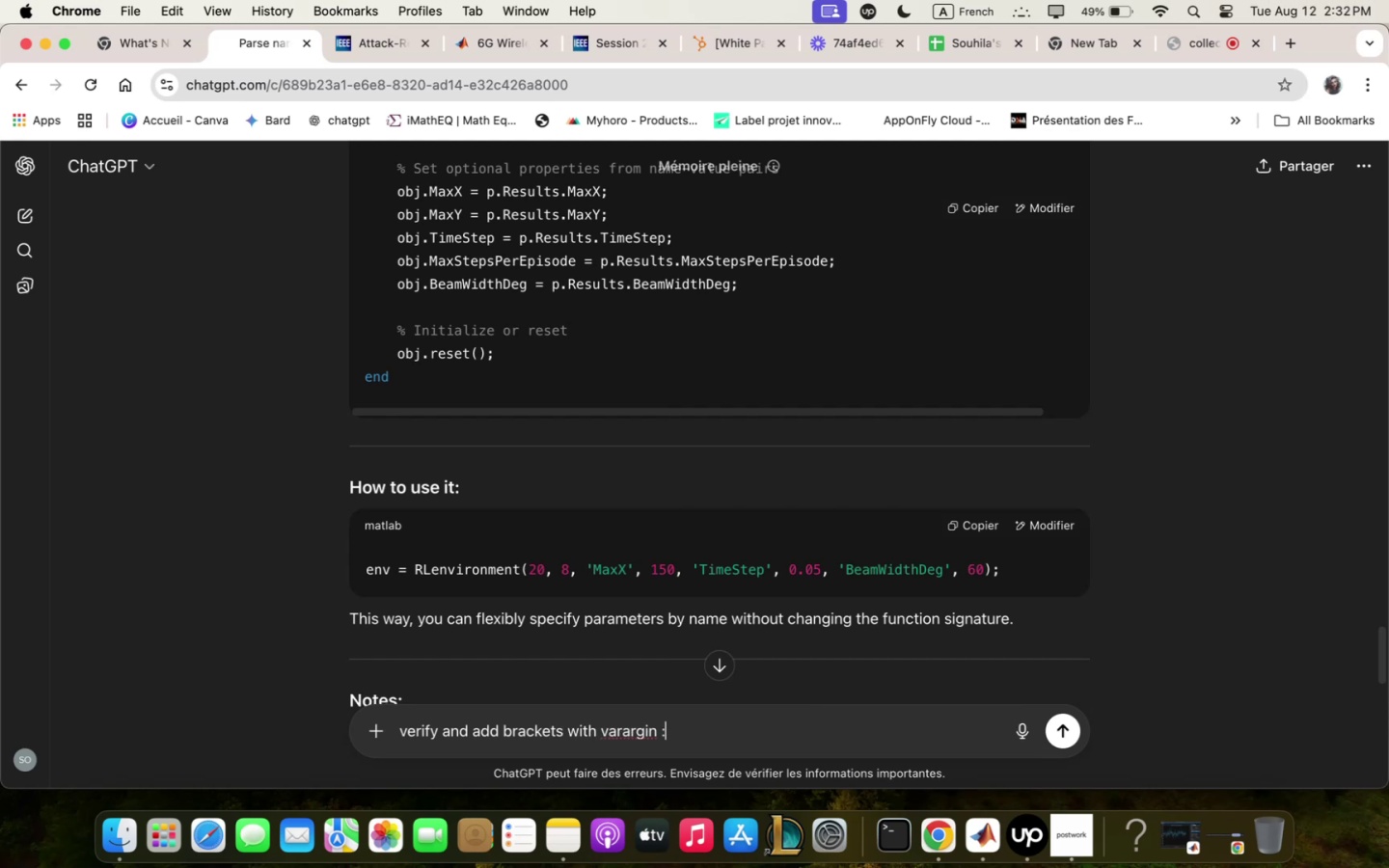 
key(Meta+V)
 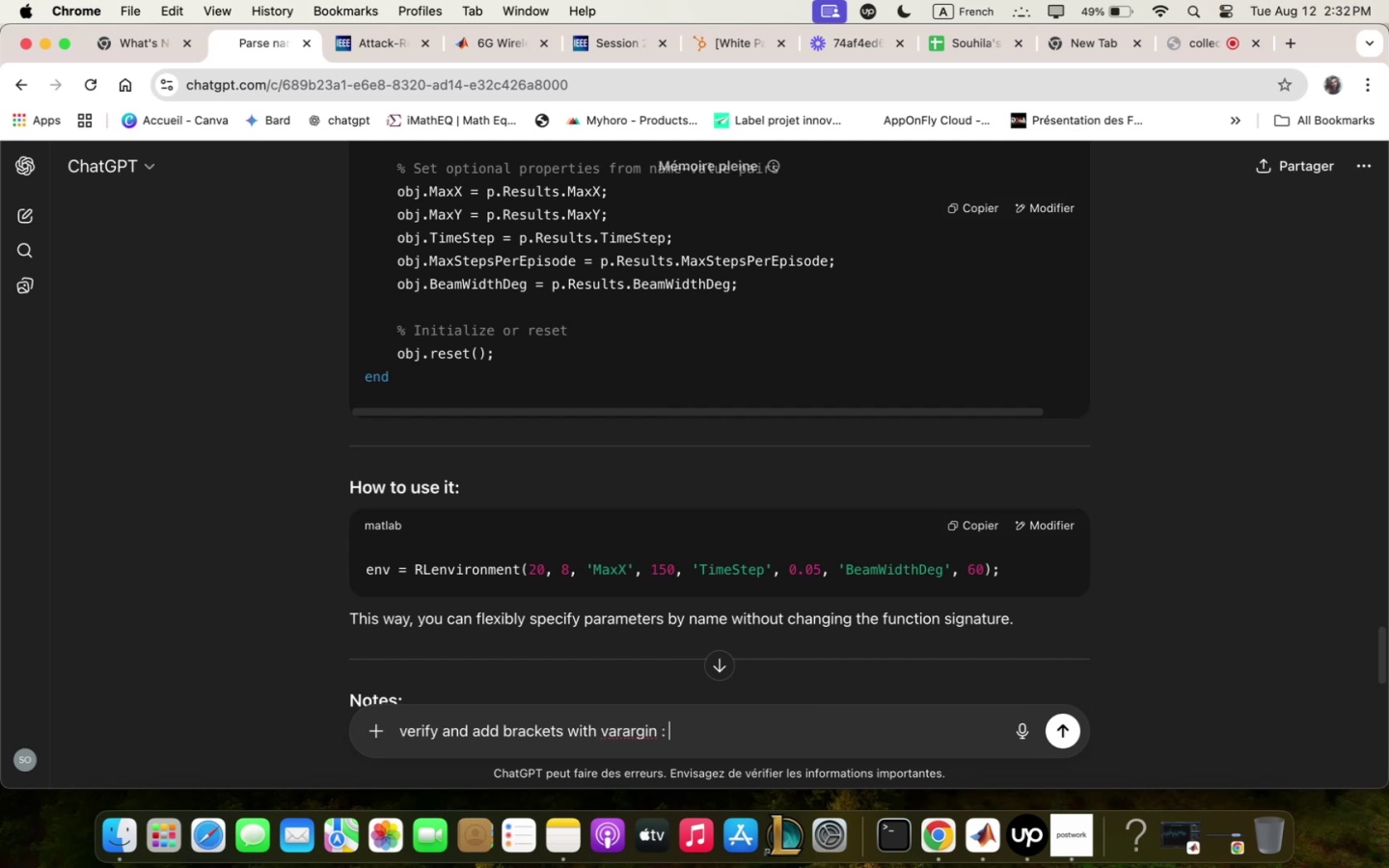 
key(Enter)
 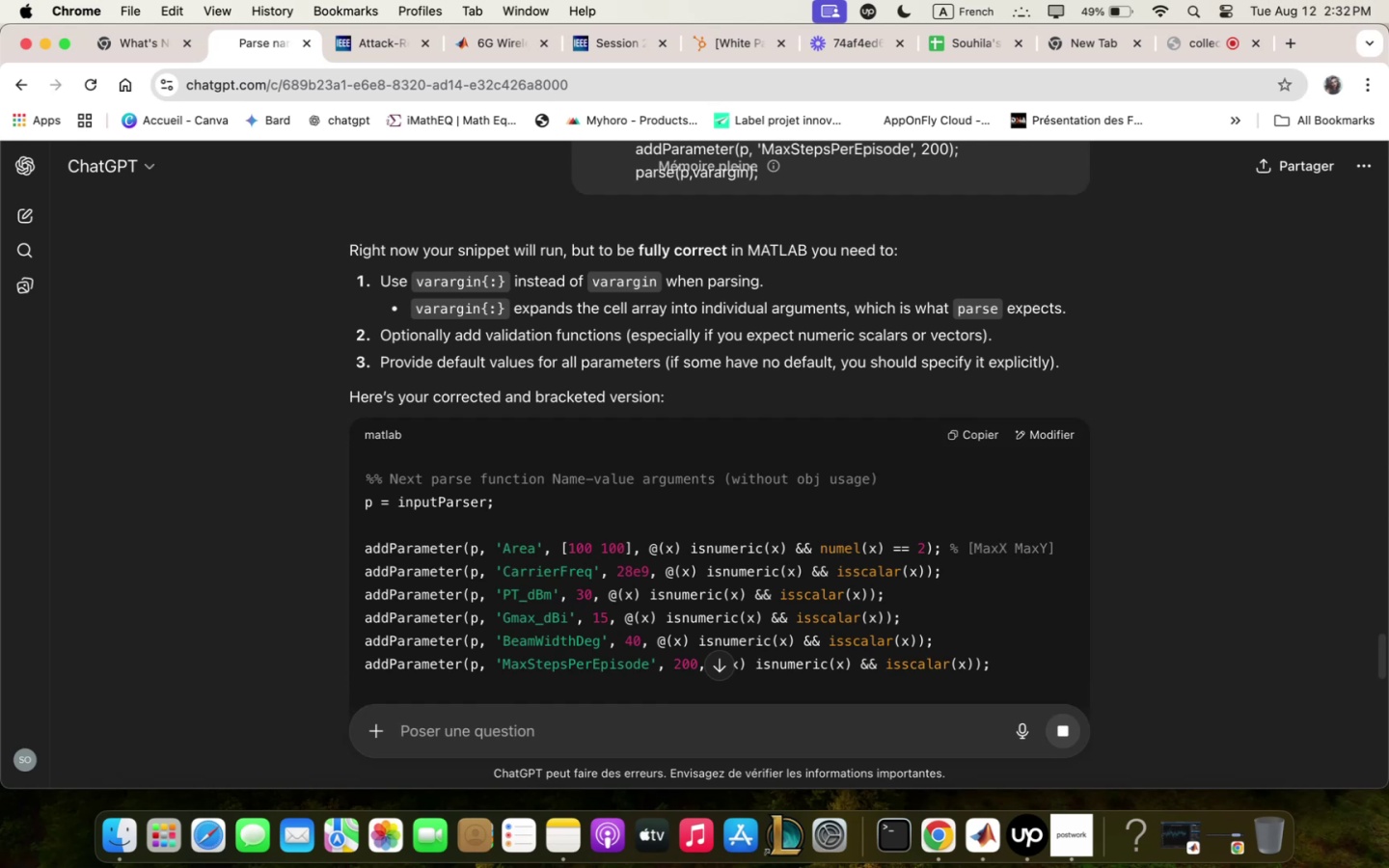 
wait(23.91)
 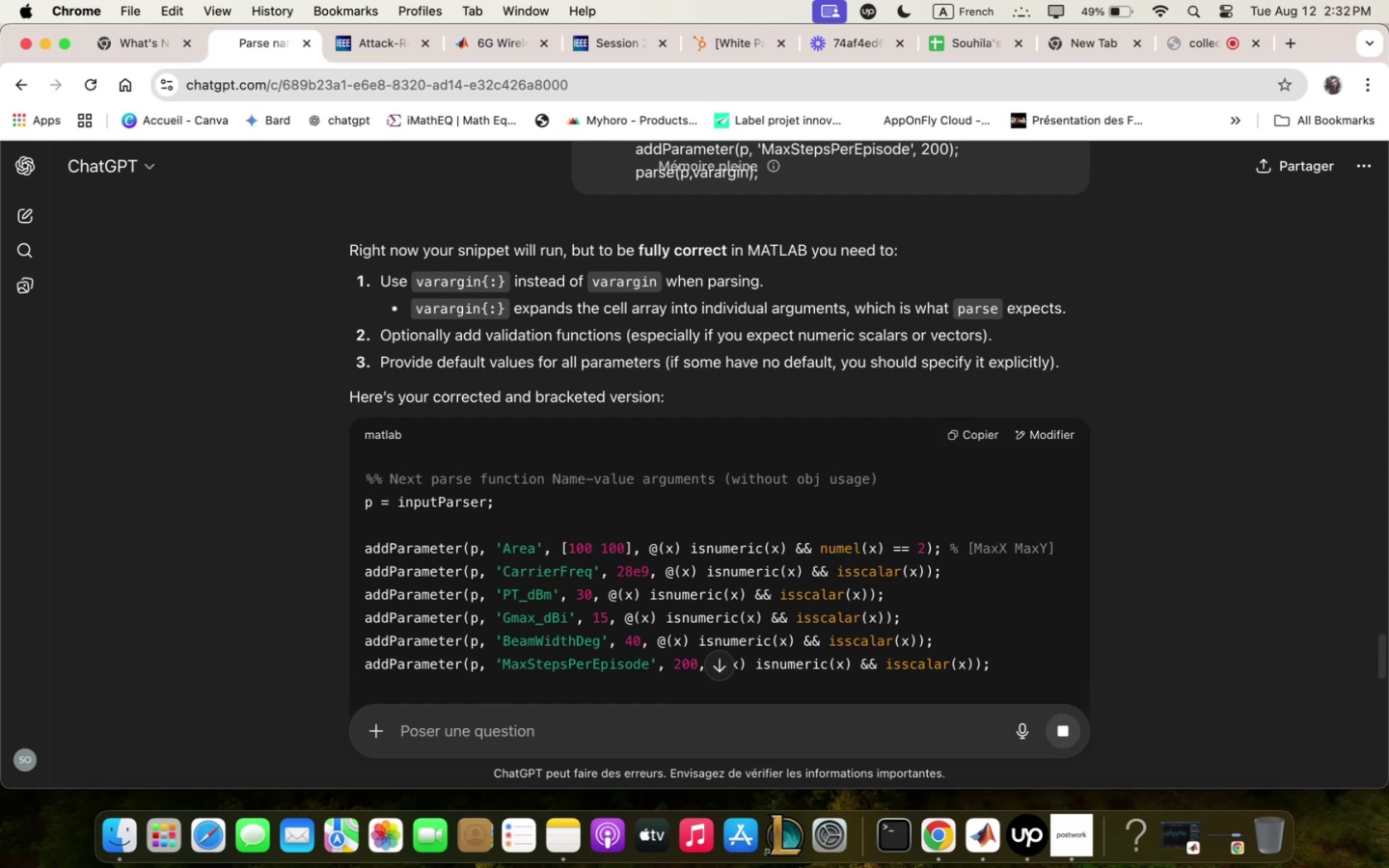 
scroll: coordinate [869, 542], scroll_direction: down, amount: 2.0
 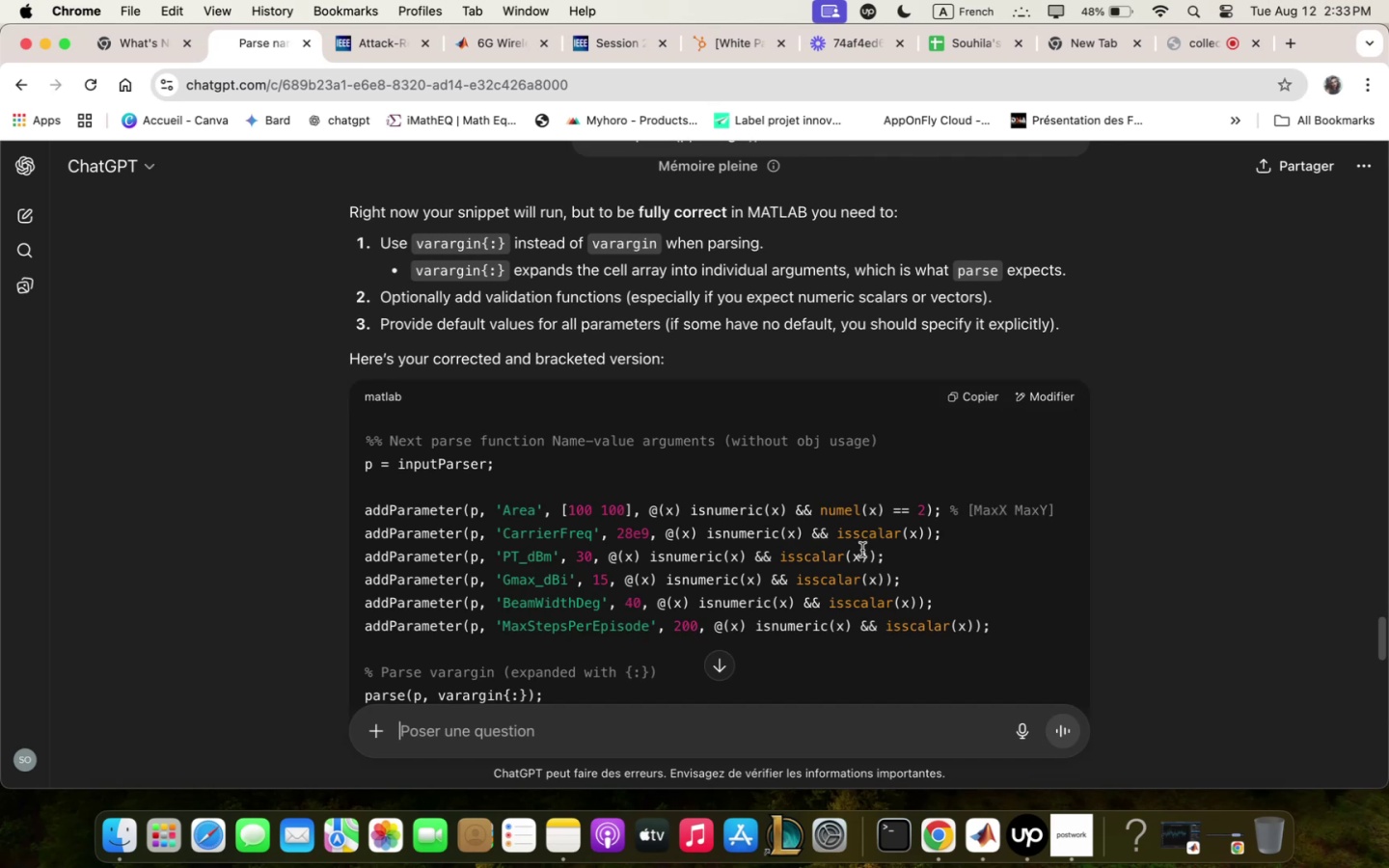 
wait(23.66)
 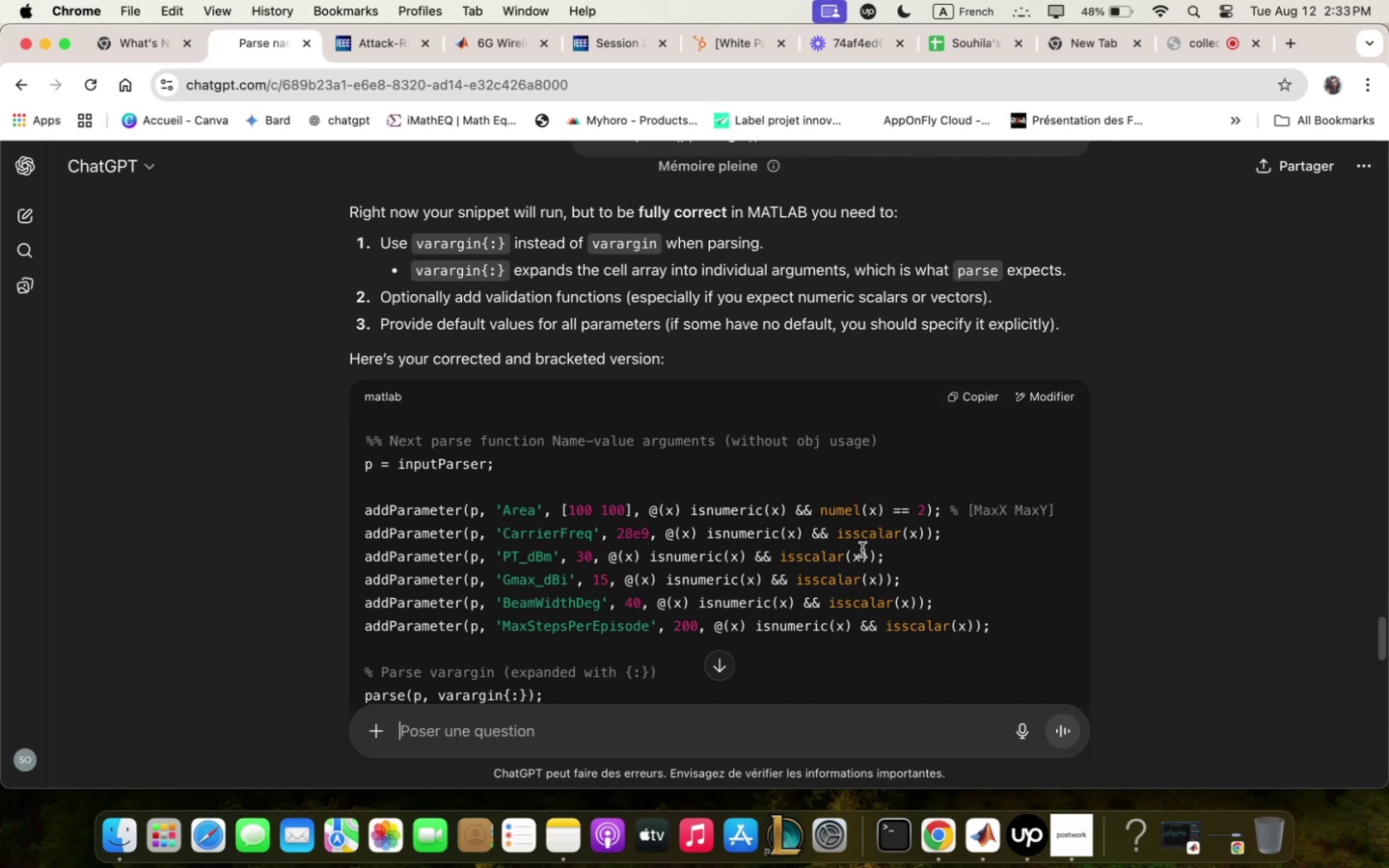 
scroll: coordinate [944, 495], scroll_direction: down, amount: 8.0
 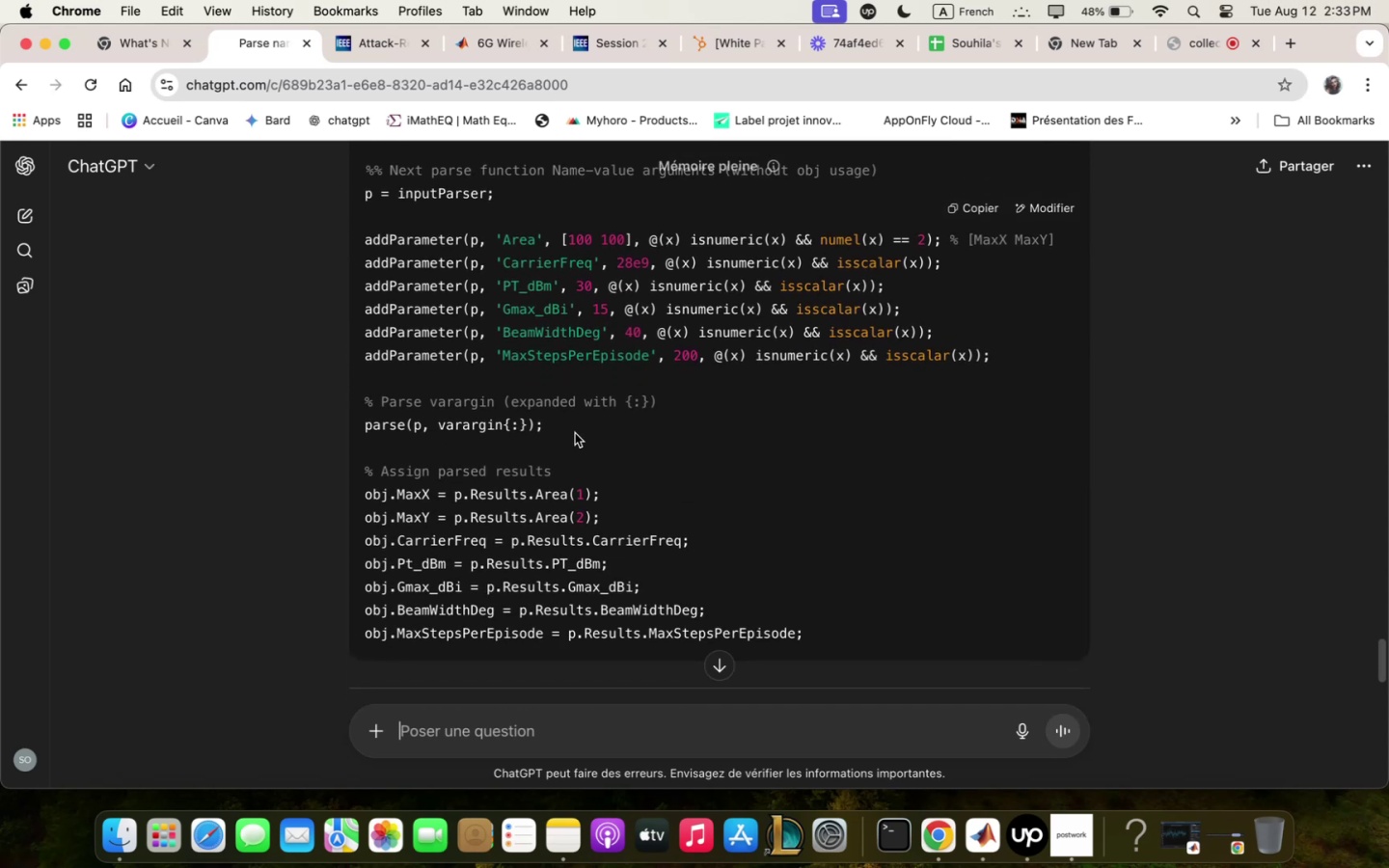 
left_click_drag(start_coordinate=[559, 425], to_coordinate=[316, 430])
 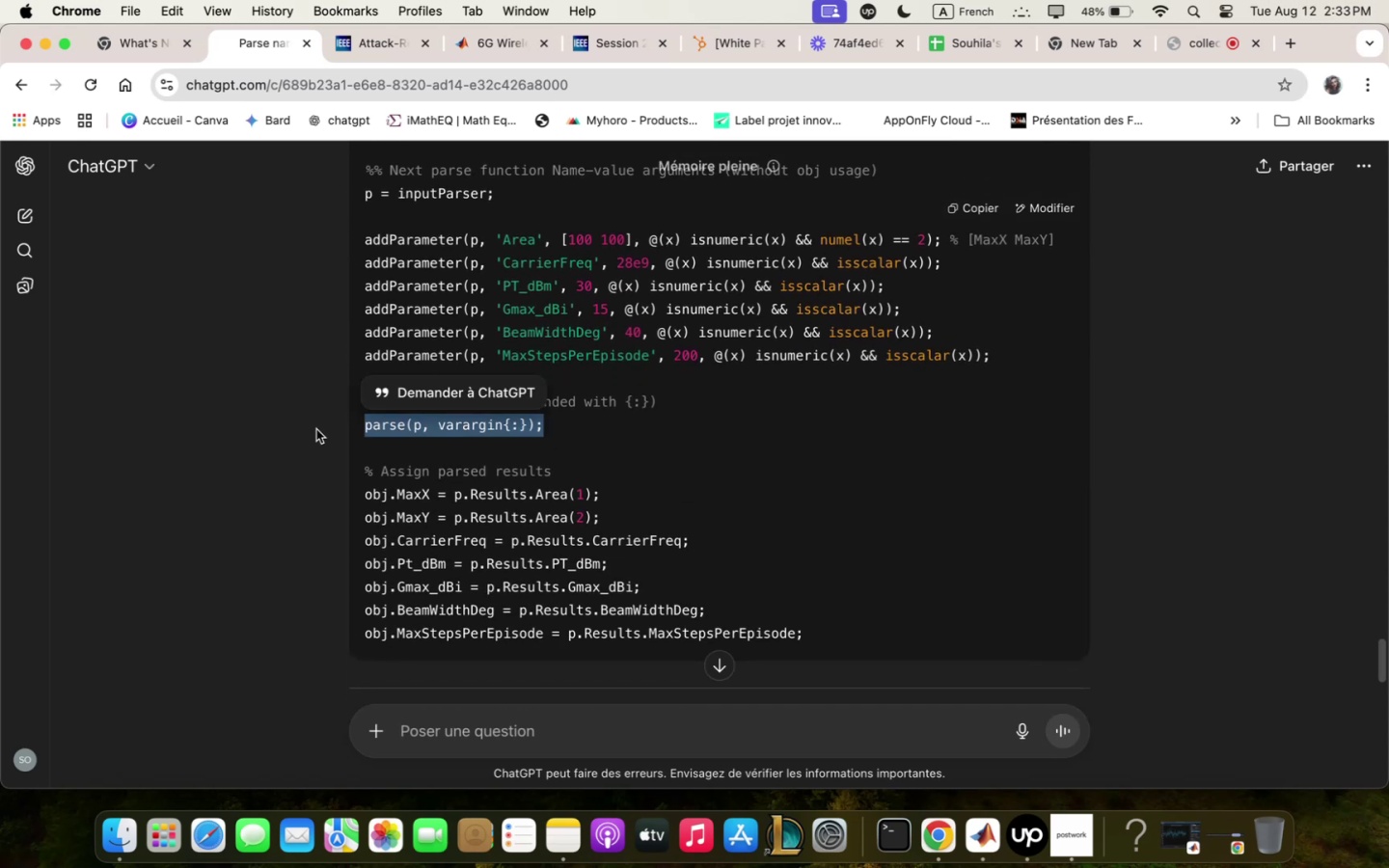 
key(Meta+C)
 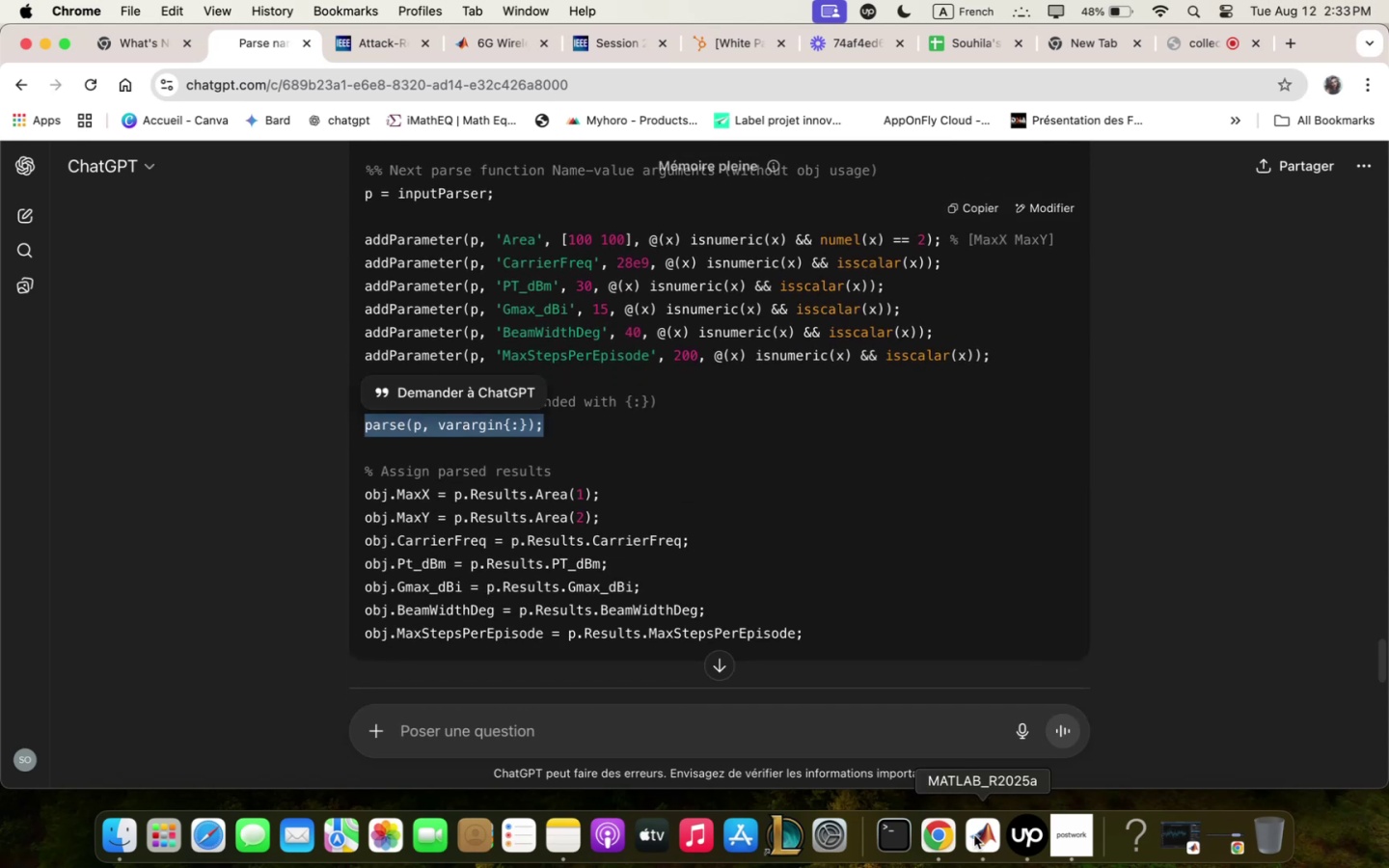 
left_click([970, 861])
 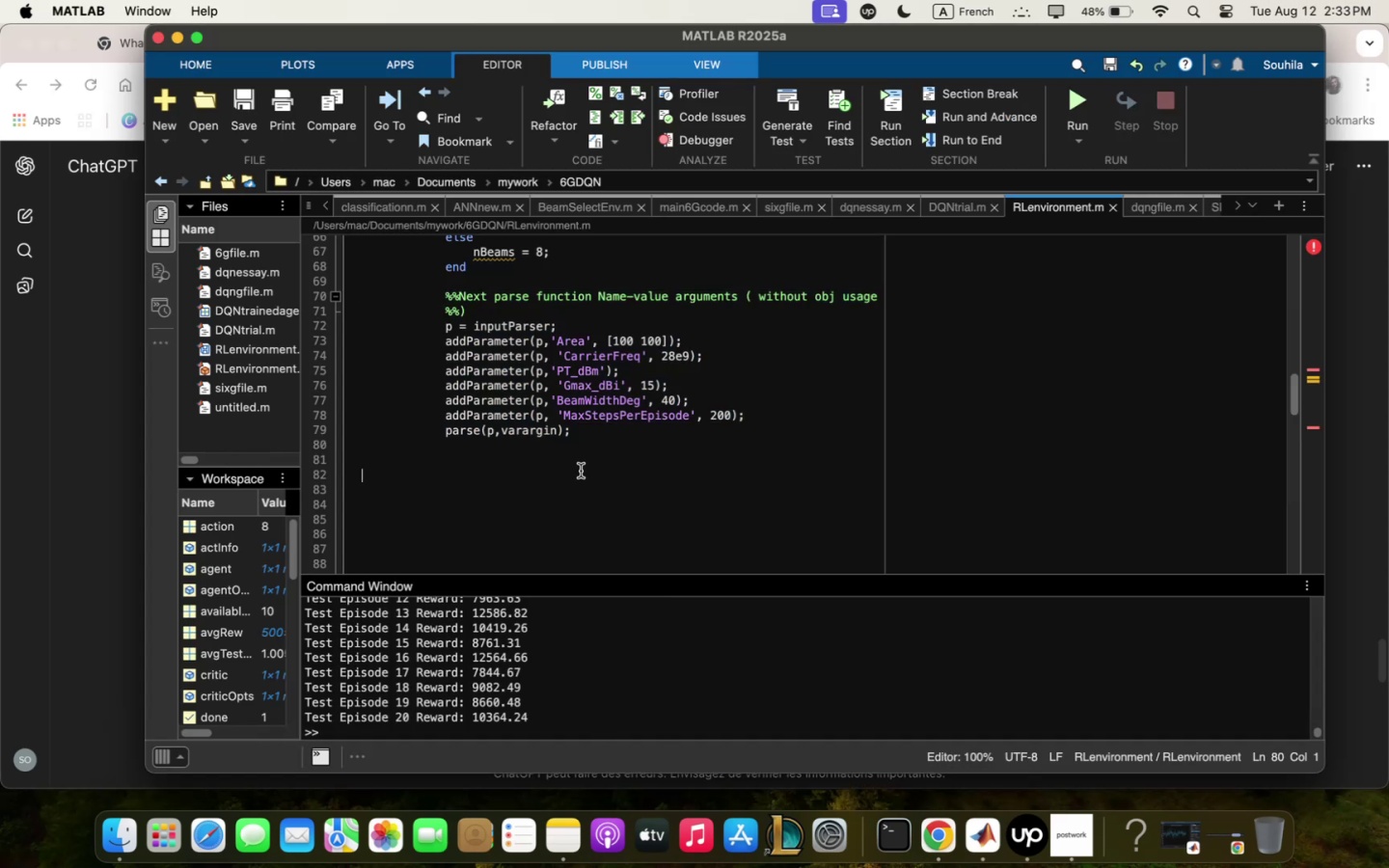 
left_click_drag(start_coordinate=[580, 436], to_coordinate=[431, 436])
 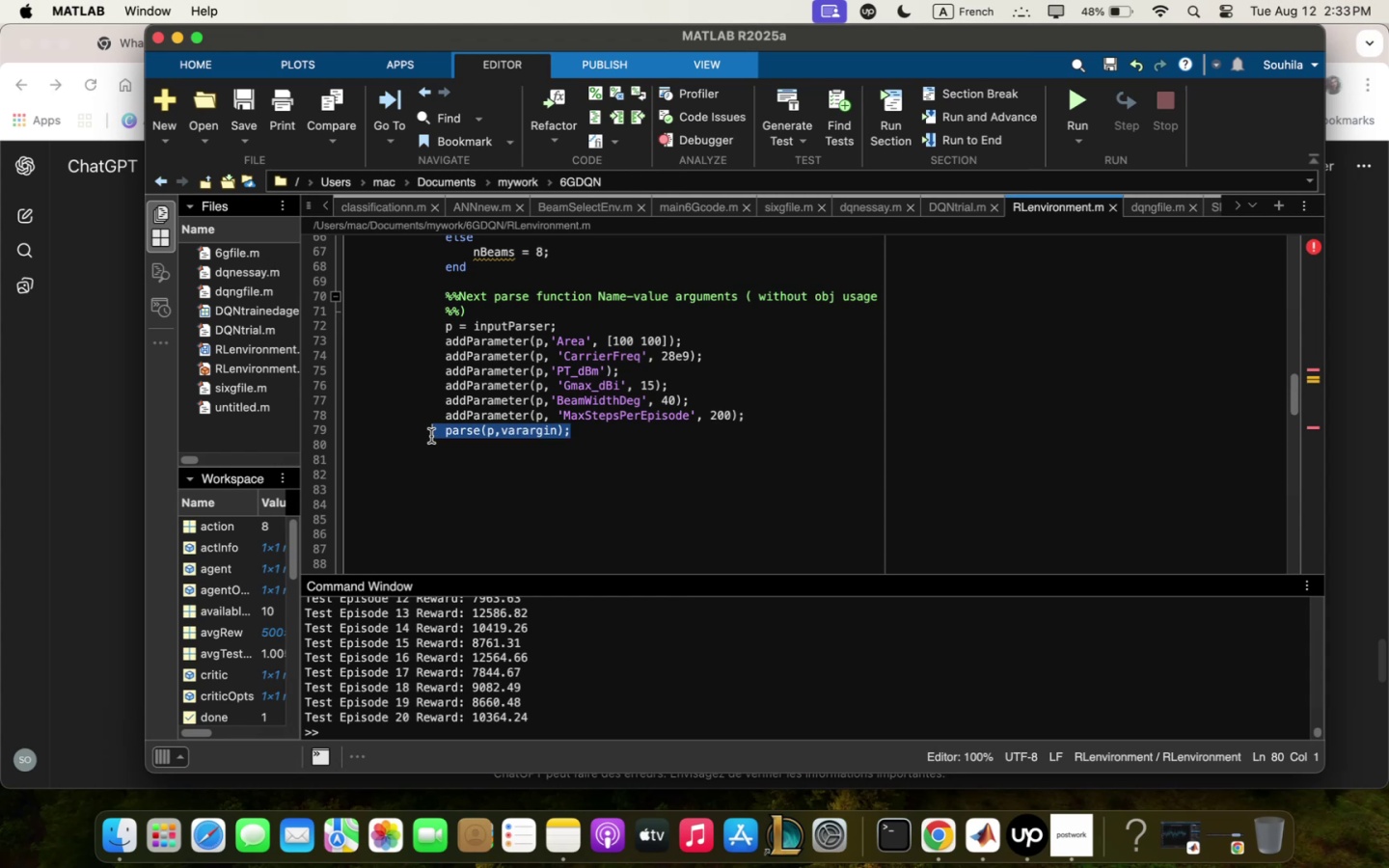 
key(Meta+V)
 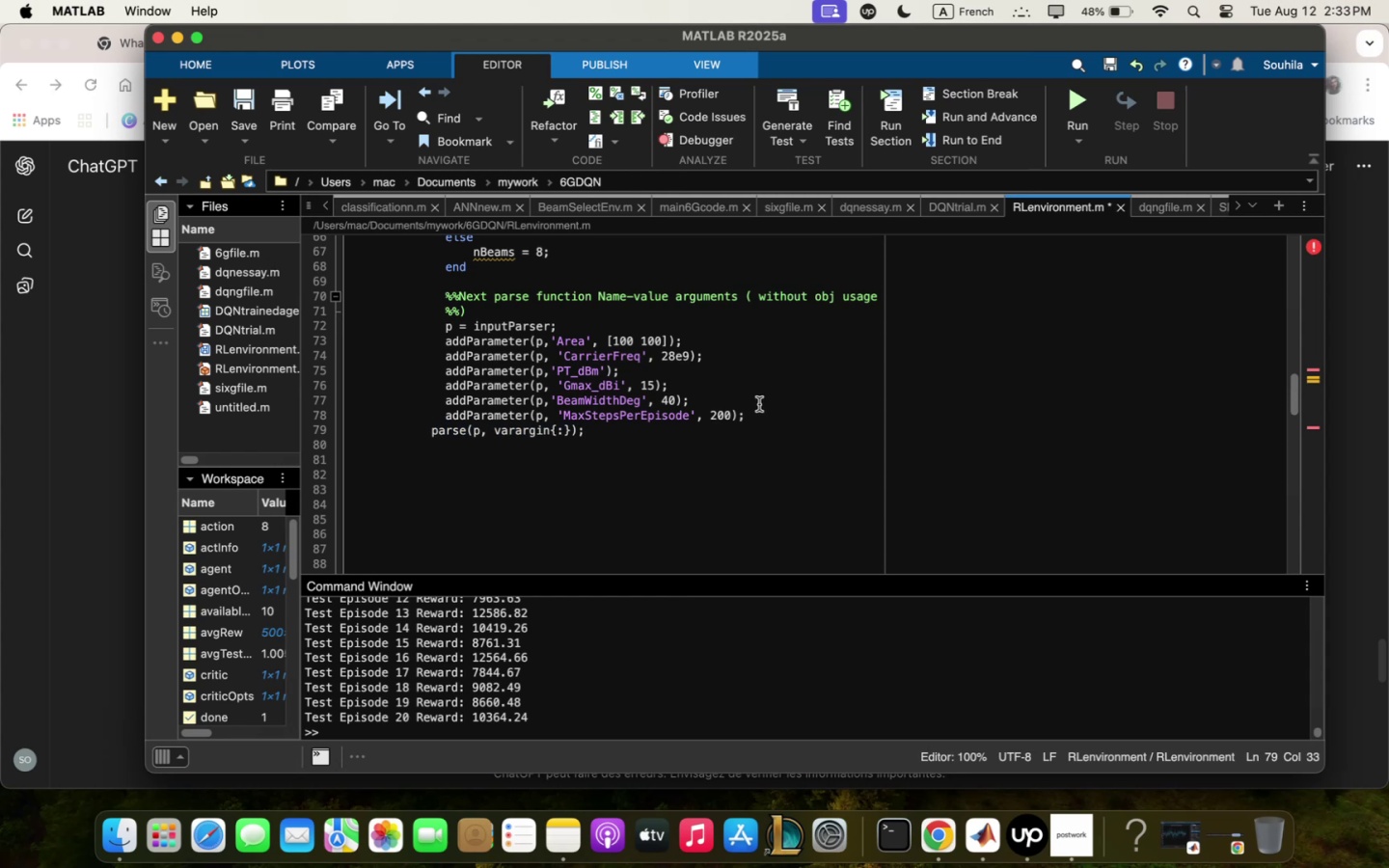 
left_click([756, 410])
 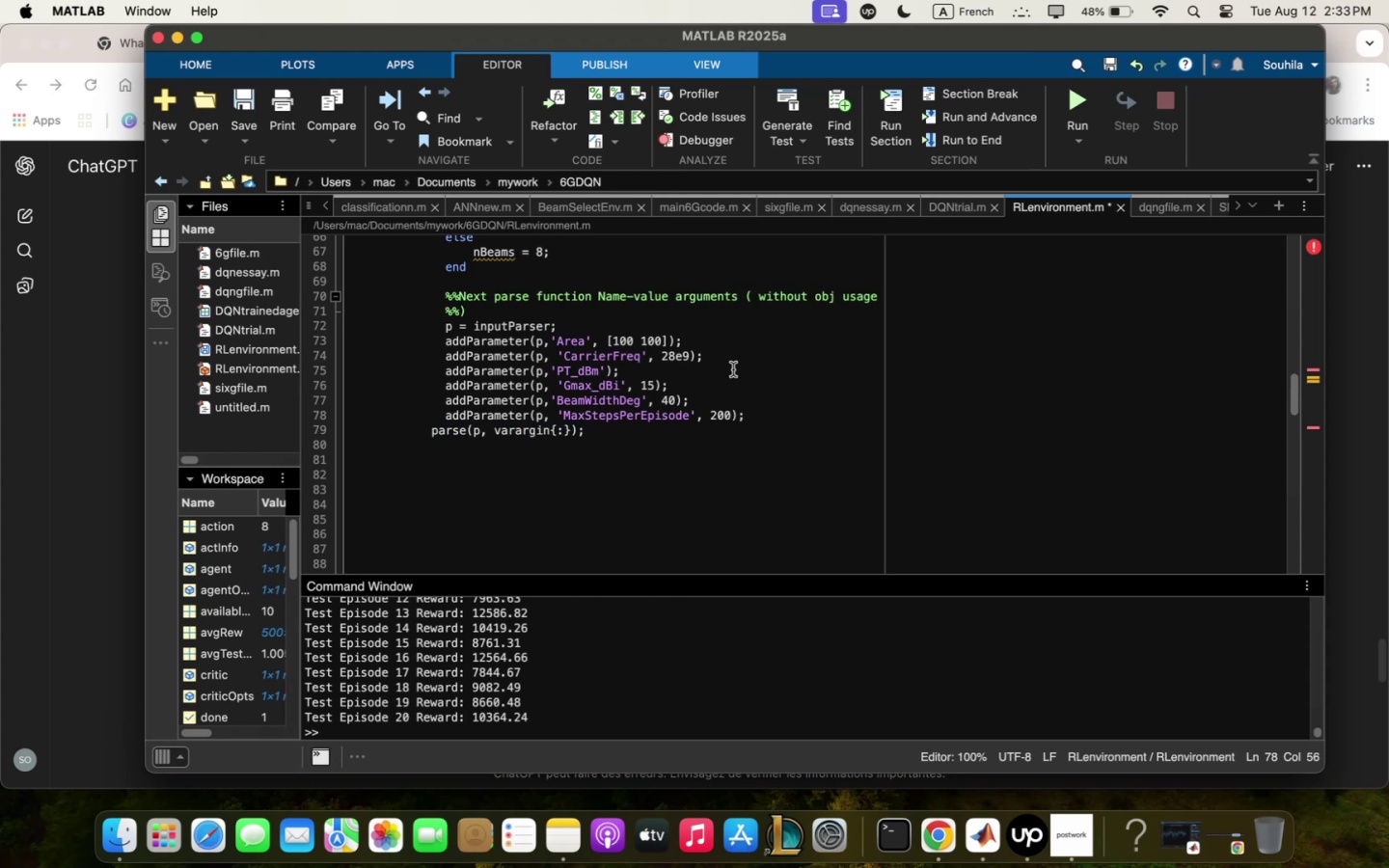 
key(Enter)
 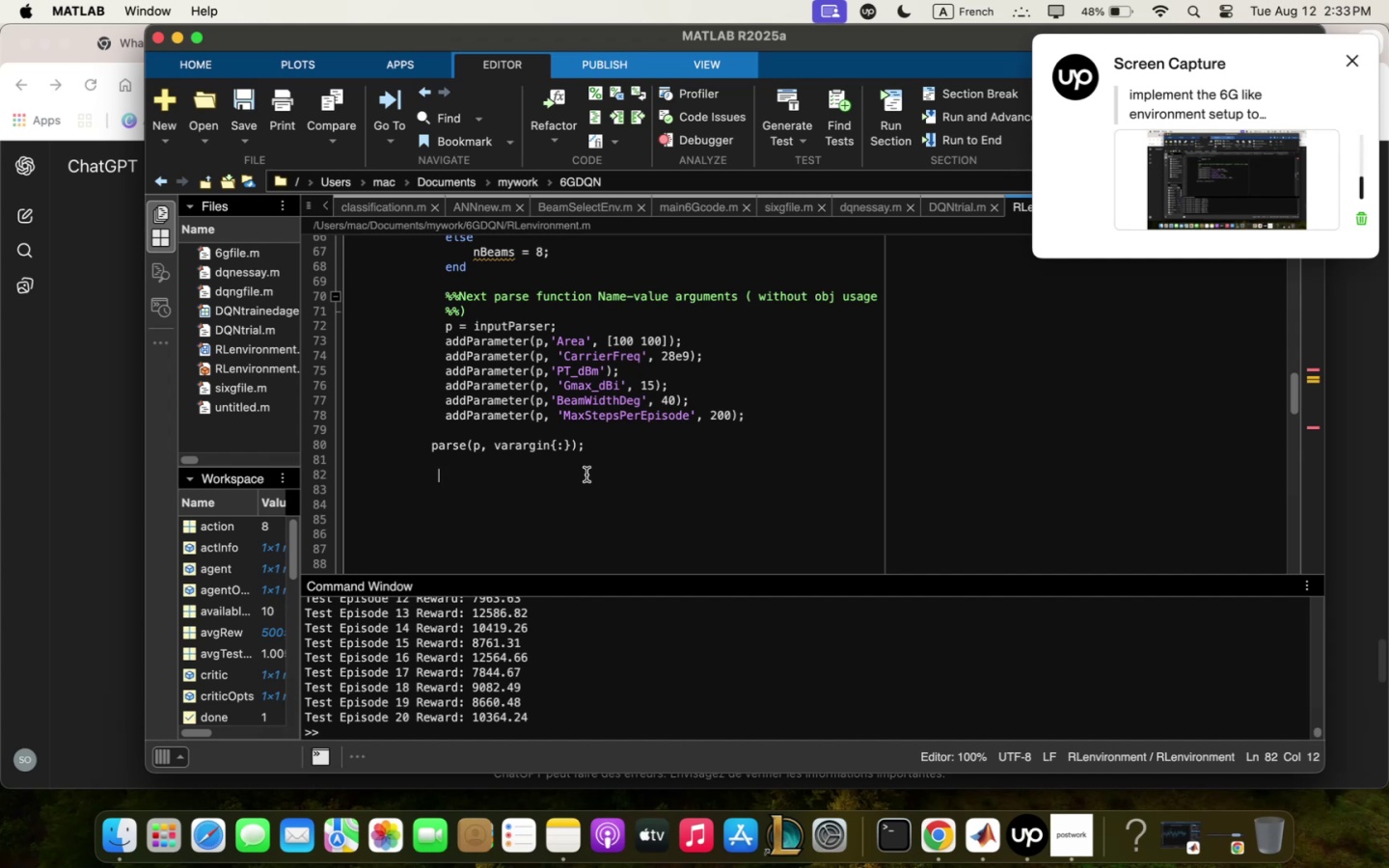 
wait(11.23)
 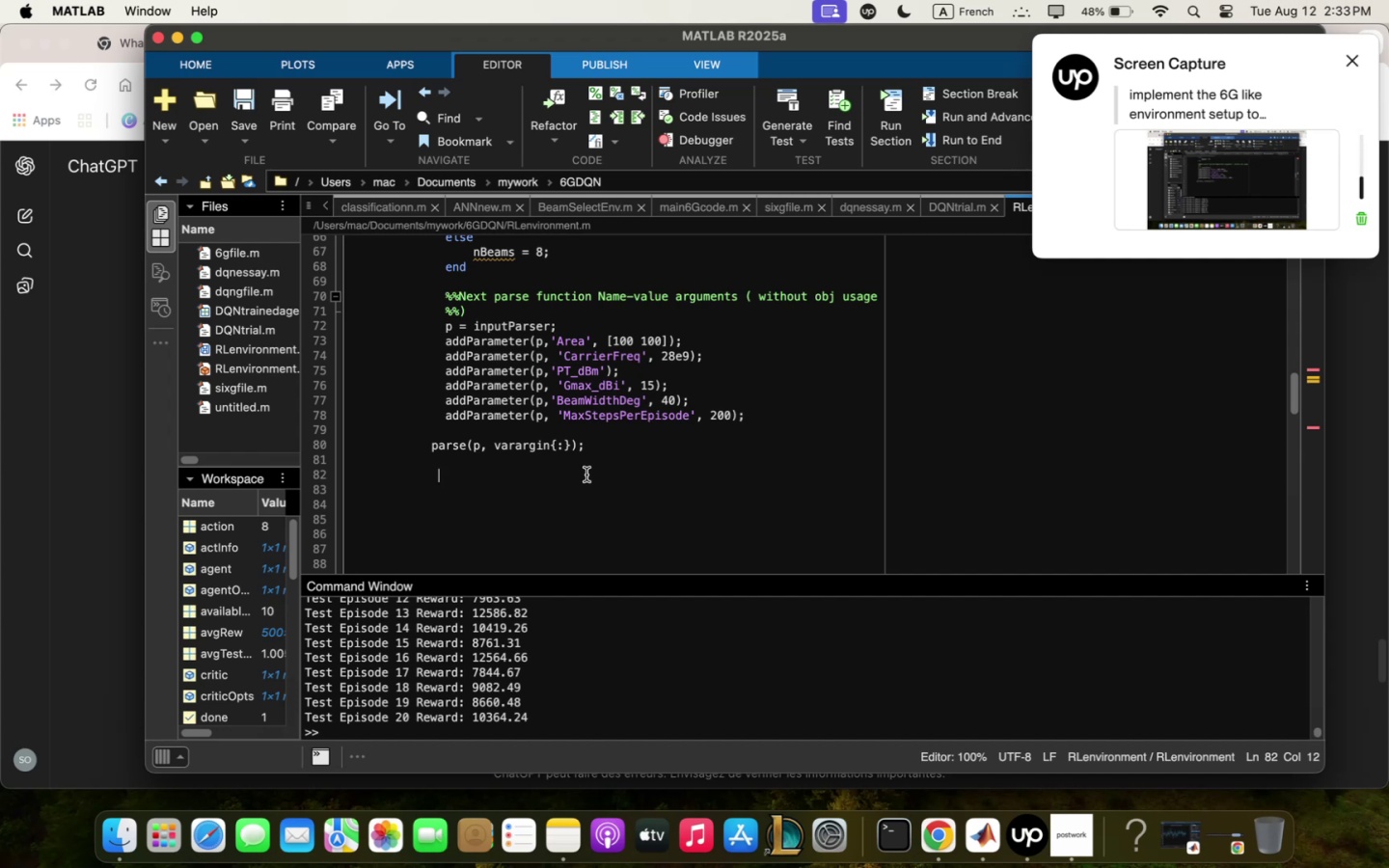 
type(qreq)
 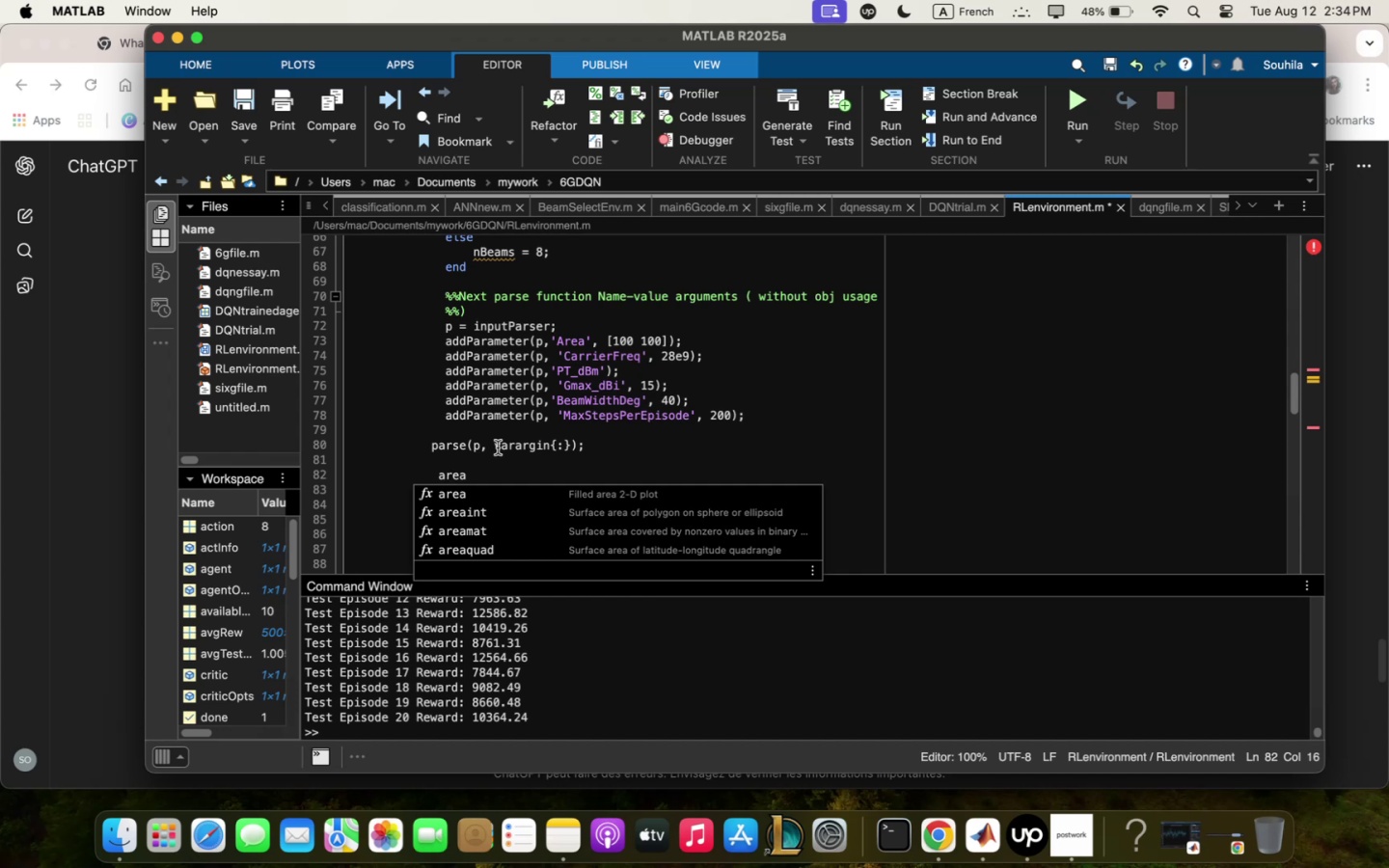 
wait(26.45)
 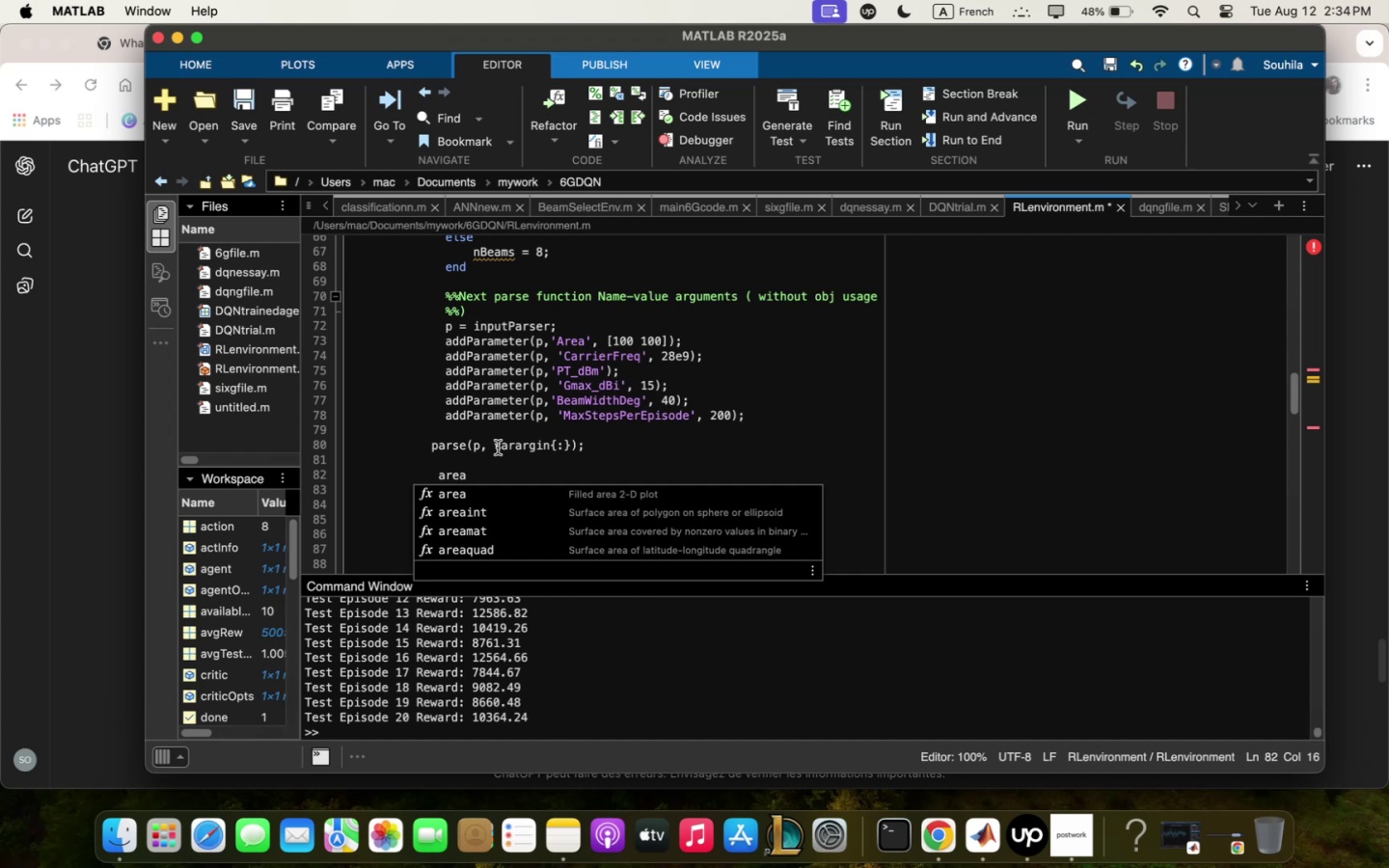 
left_click([526, 471])
 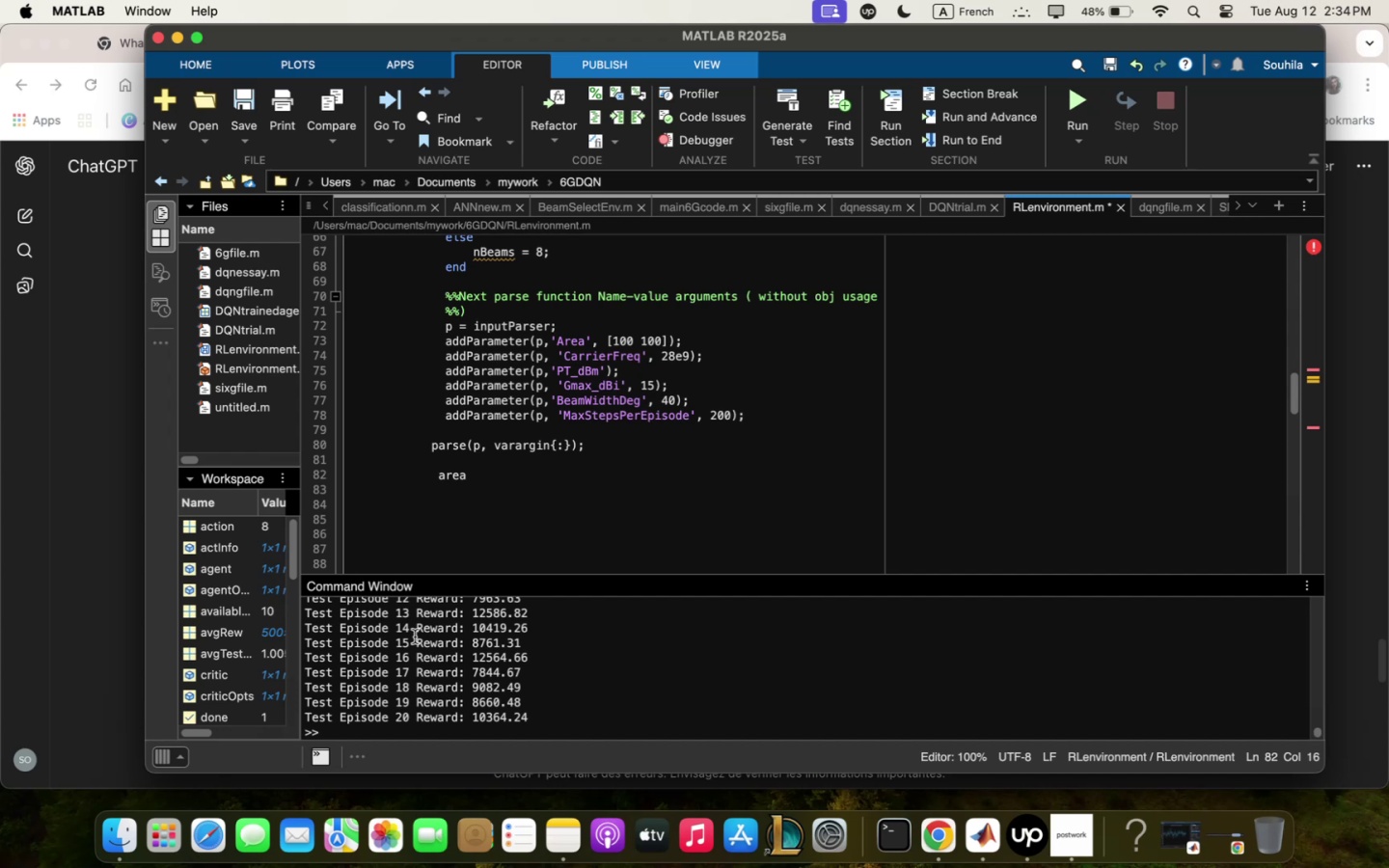 
wait(13.51)
 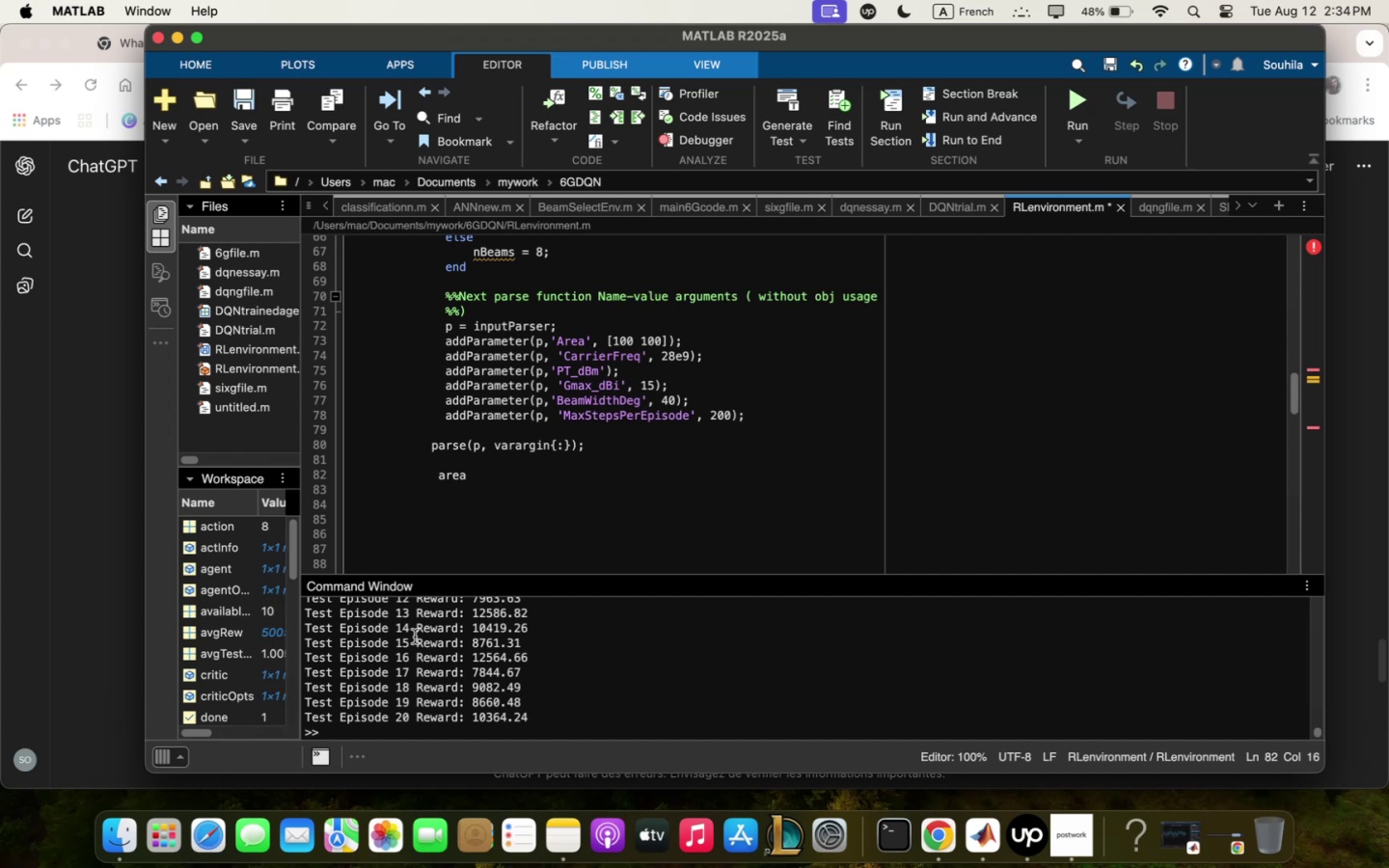 
key(Space)
 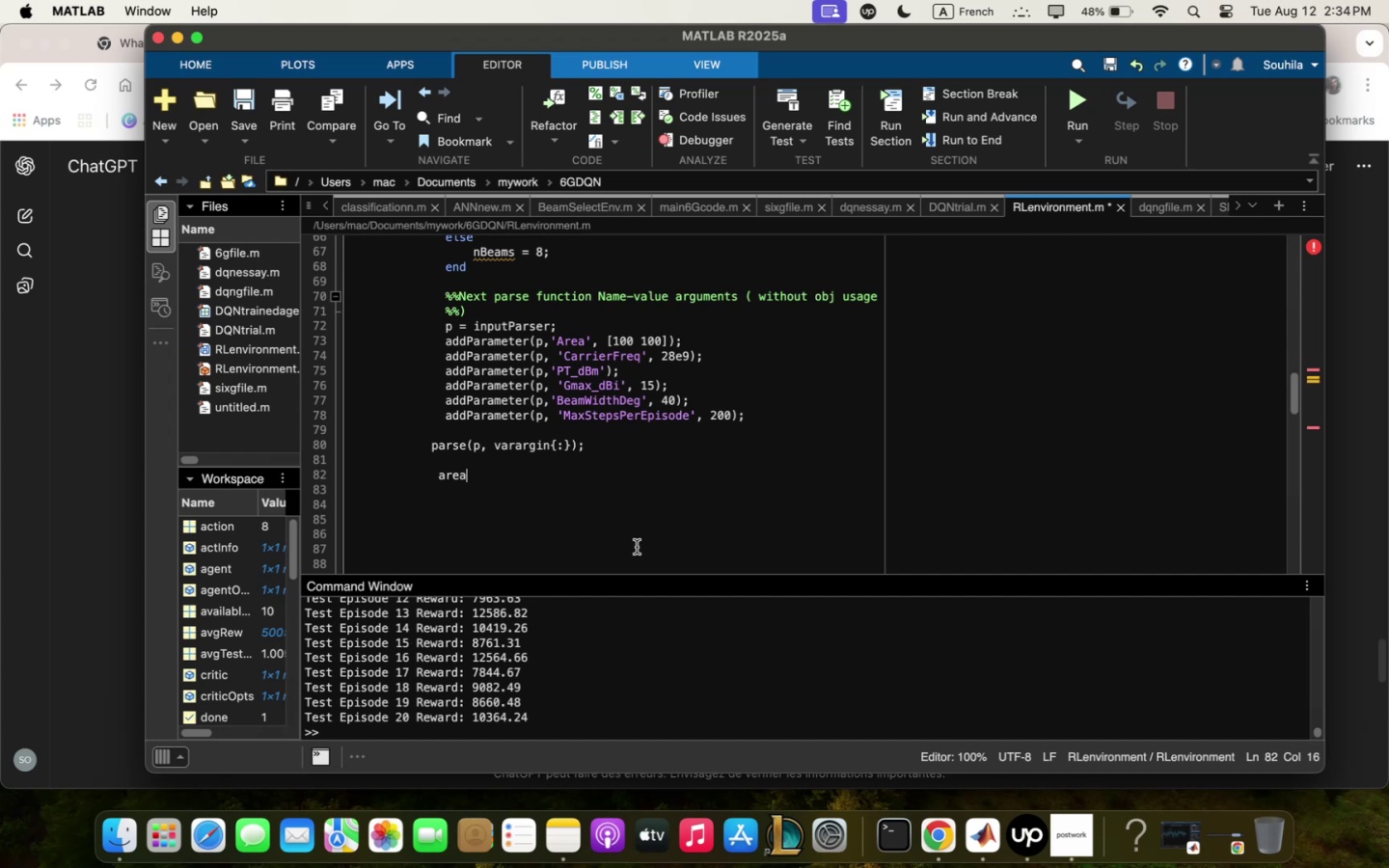 
key(Slash)
 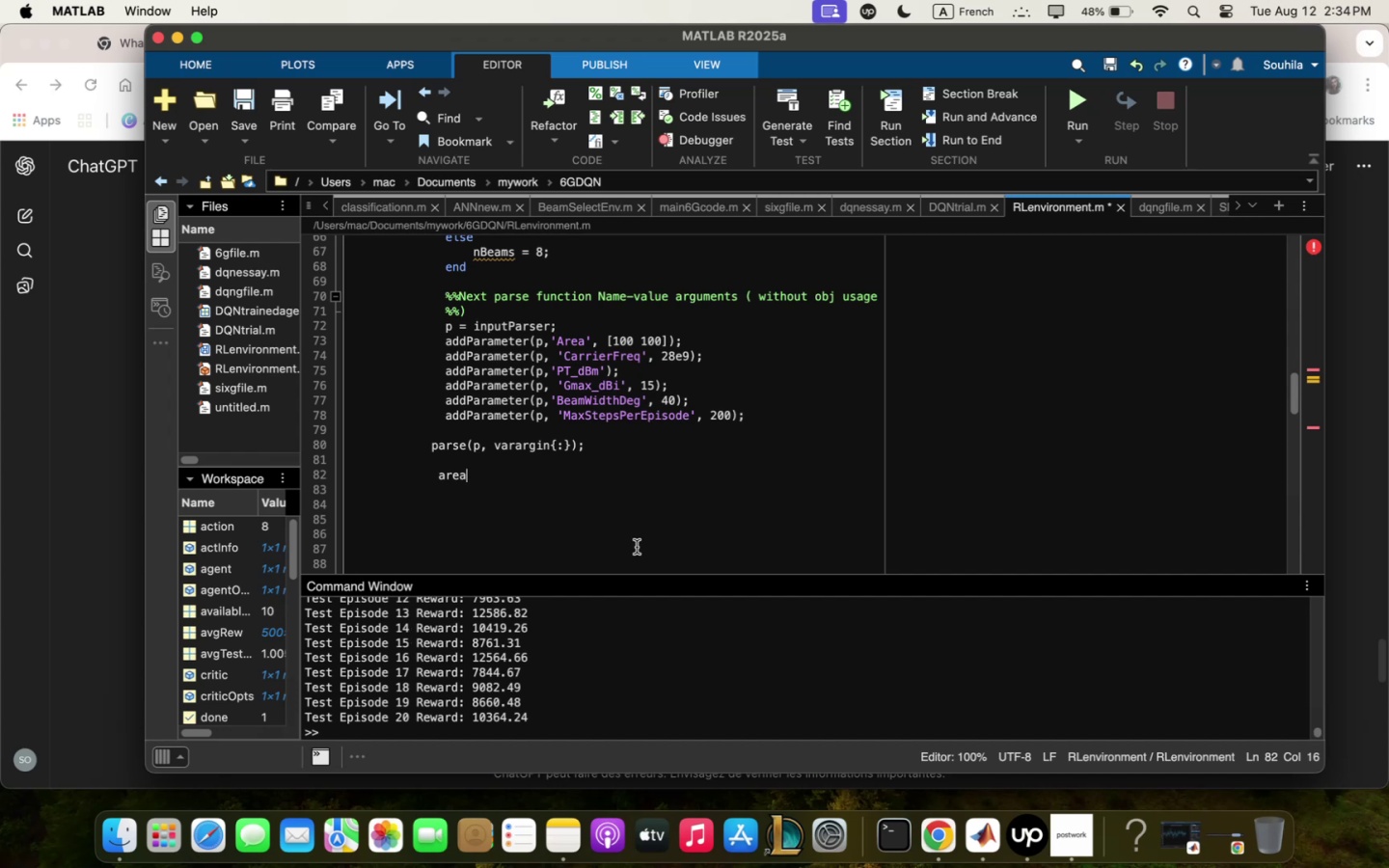 
key(Space)
 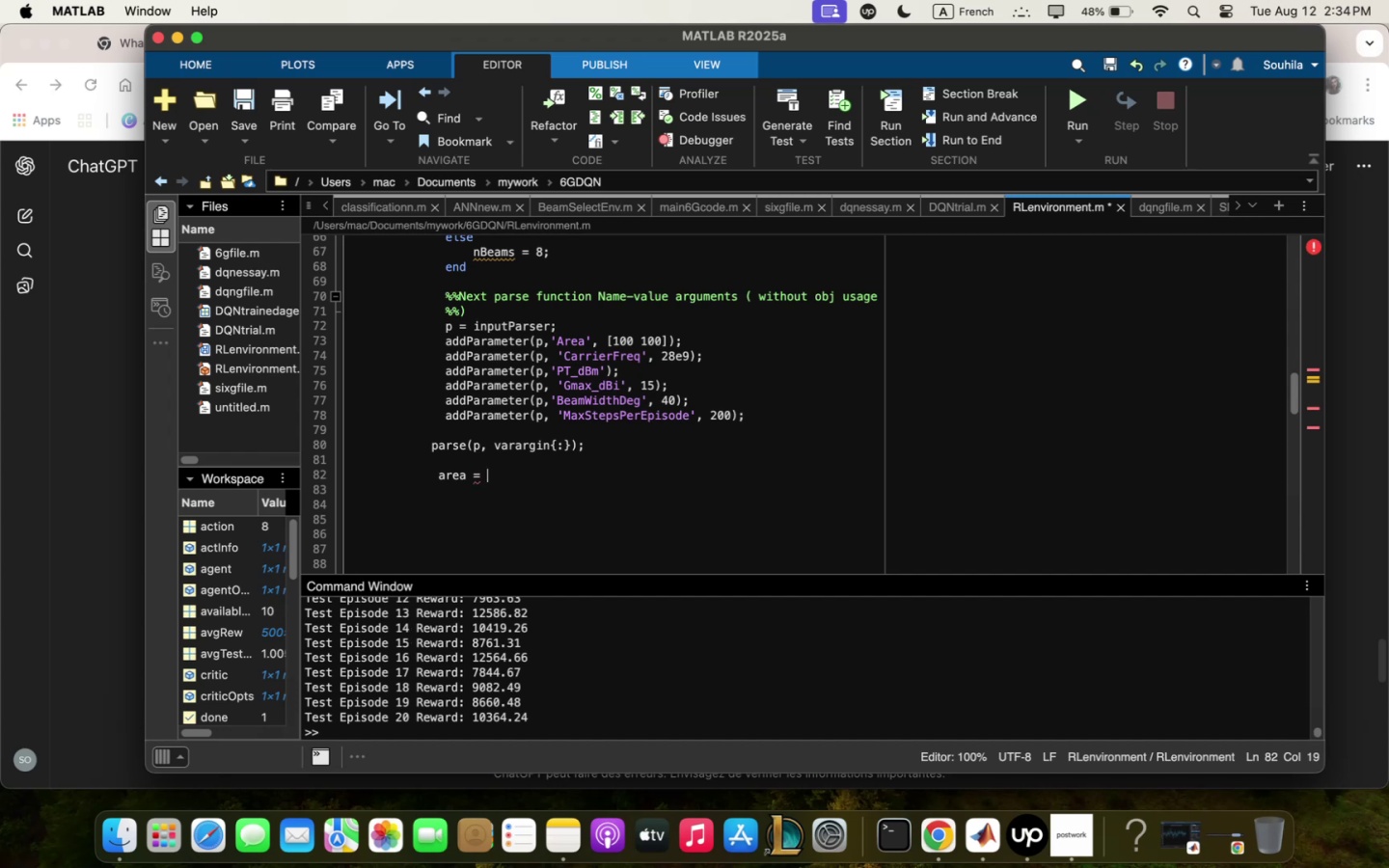 
key(P)
 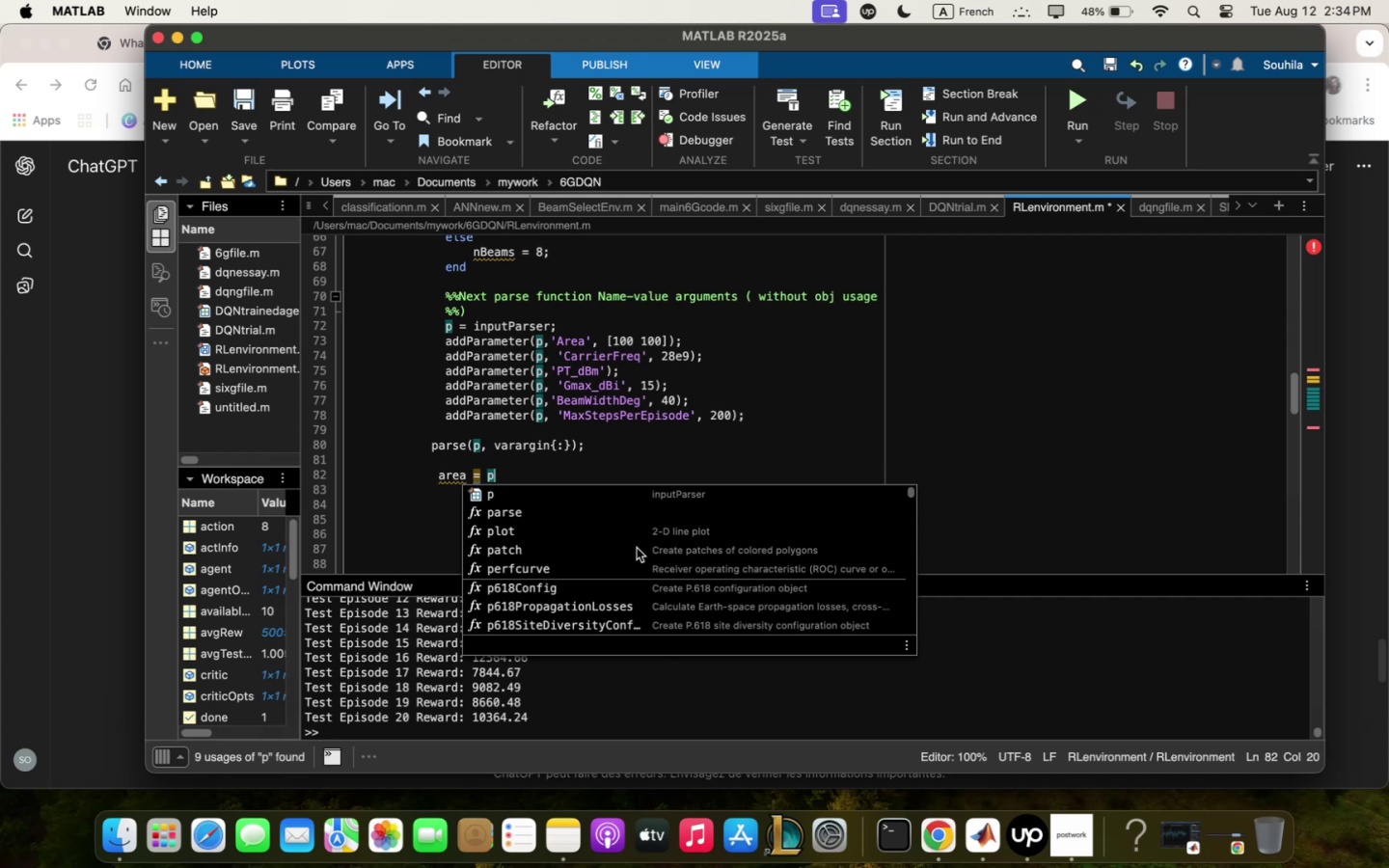 
wait(11.51)
 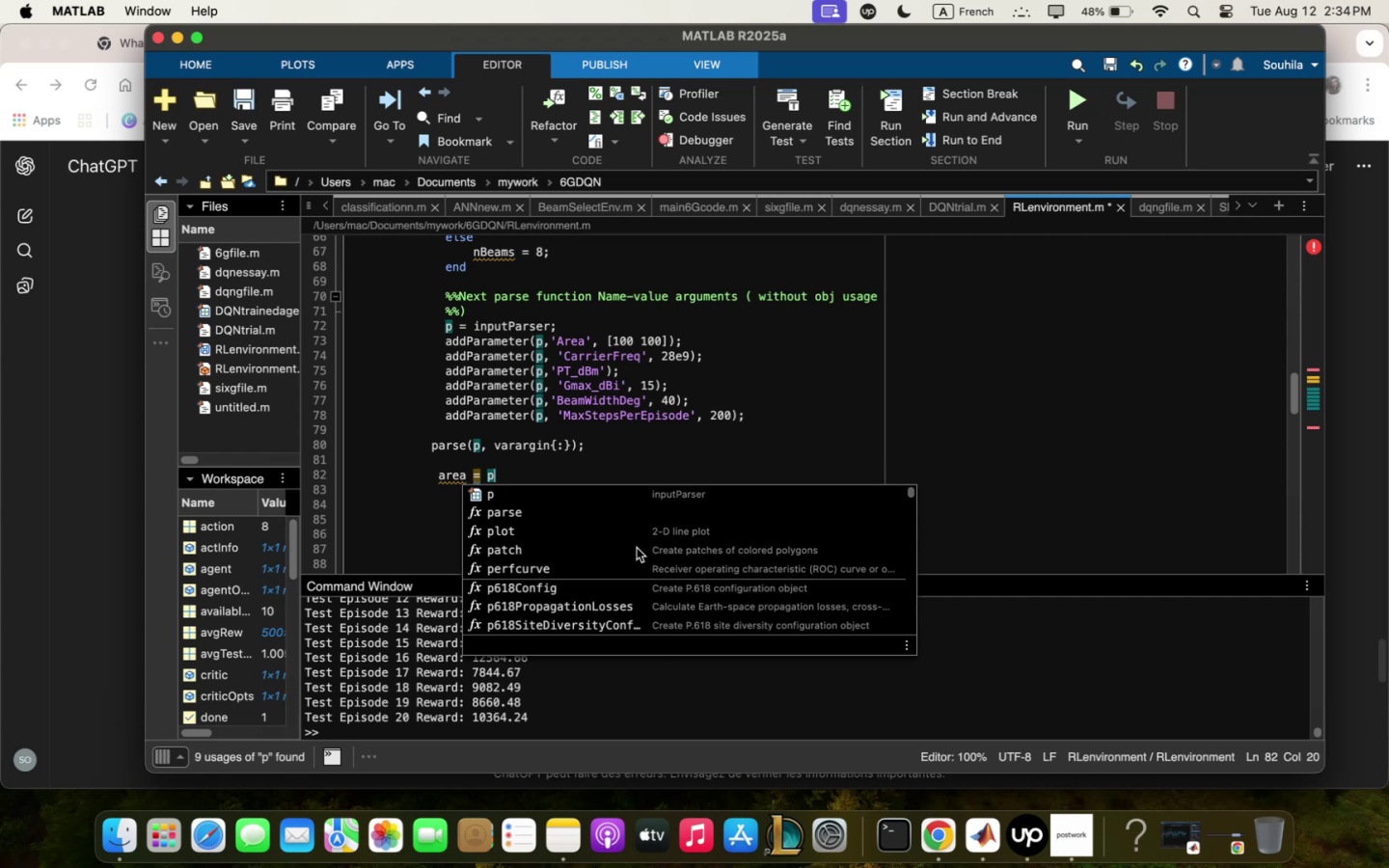 
key(Shift+Comma)
 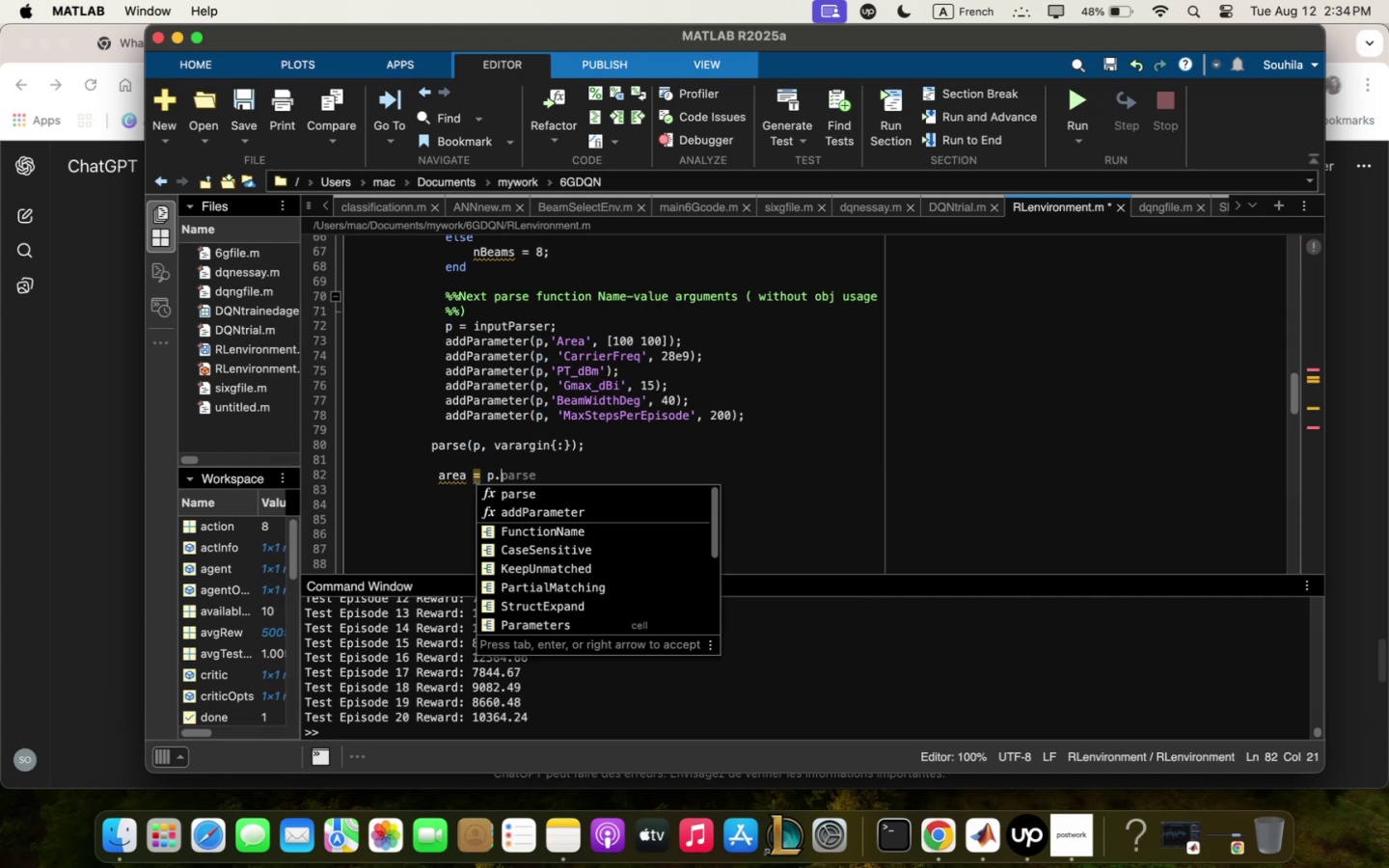 
key(Shift+R)
 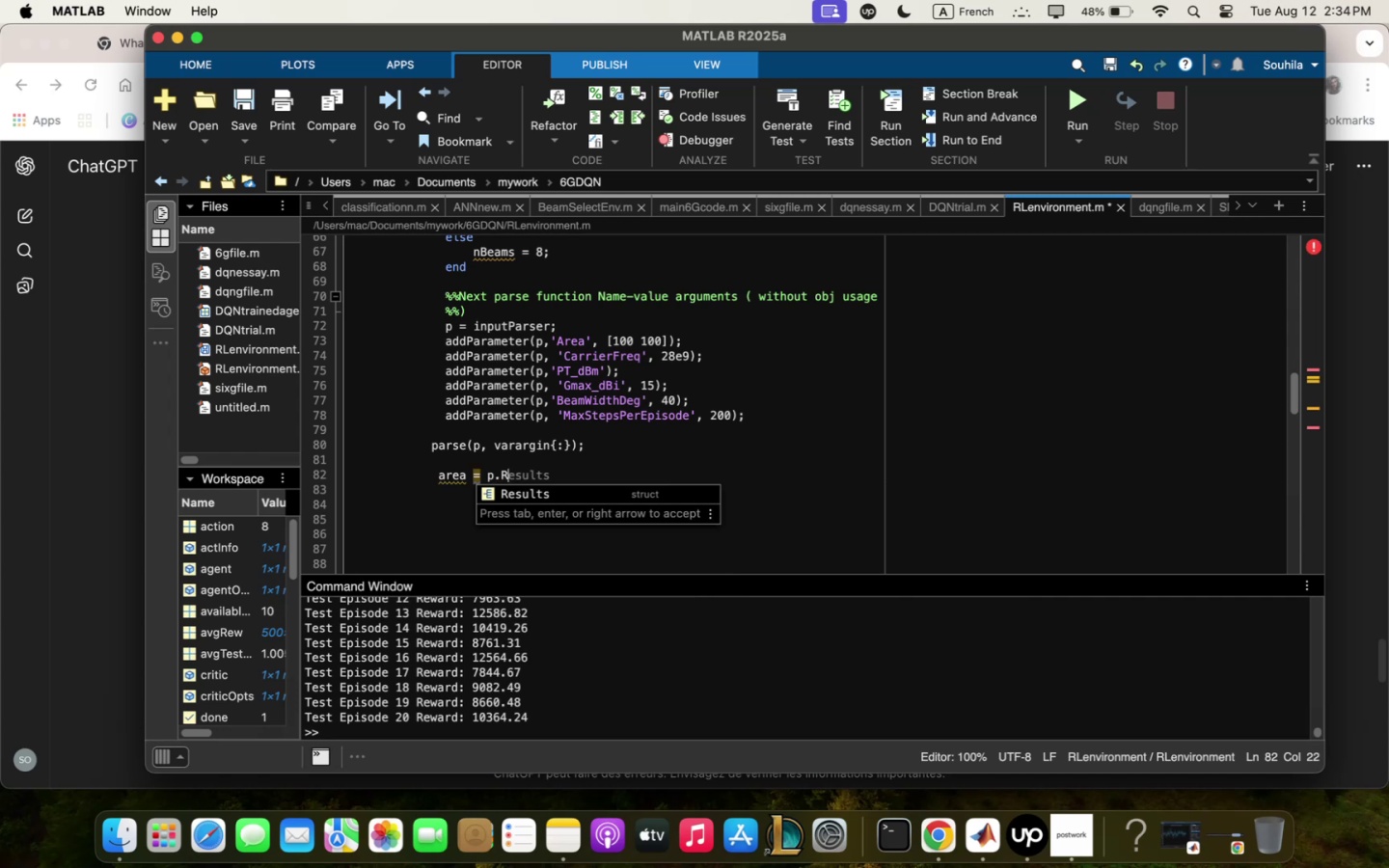 
key(ArrowDown)
 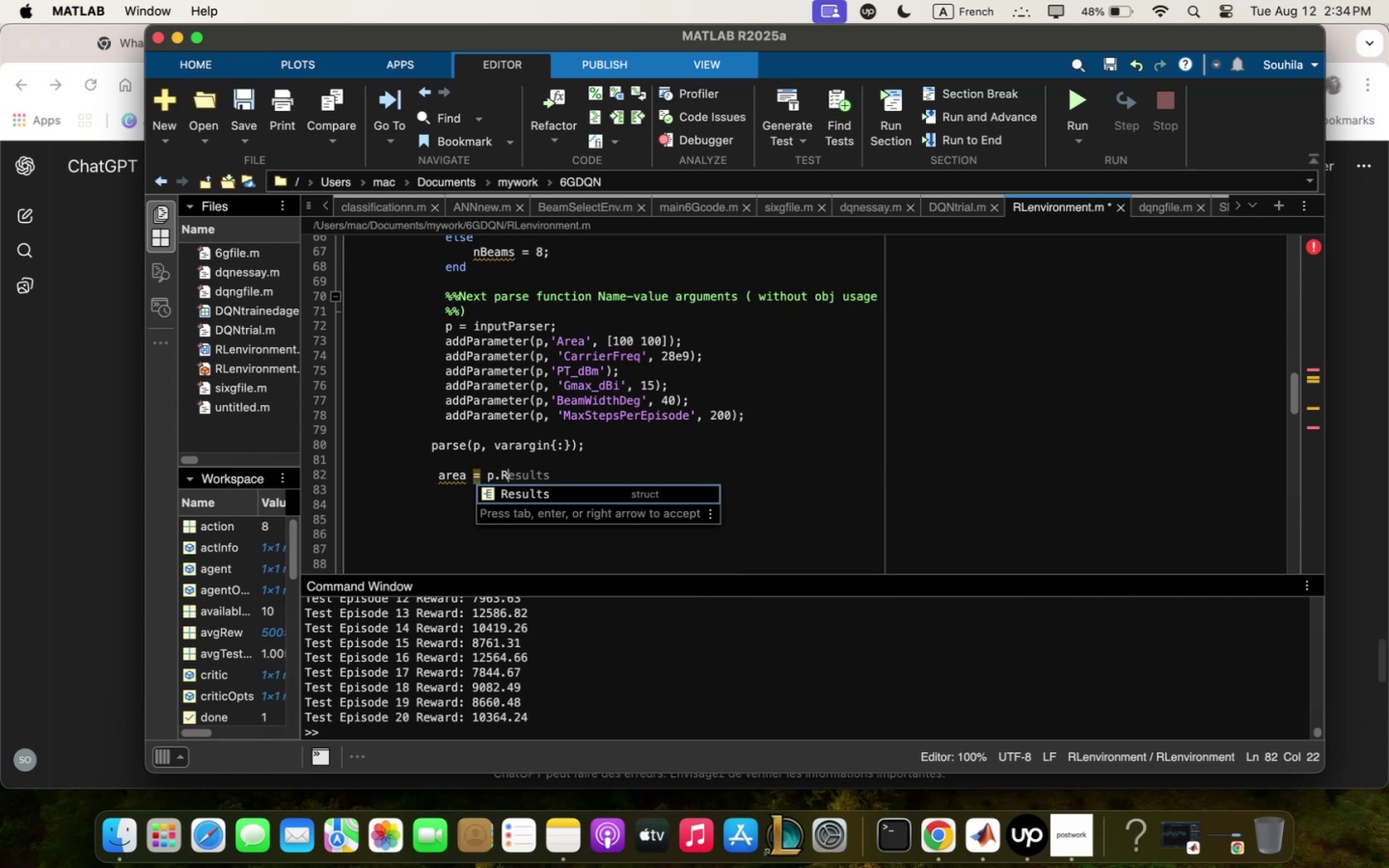 
key(Enter)
 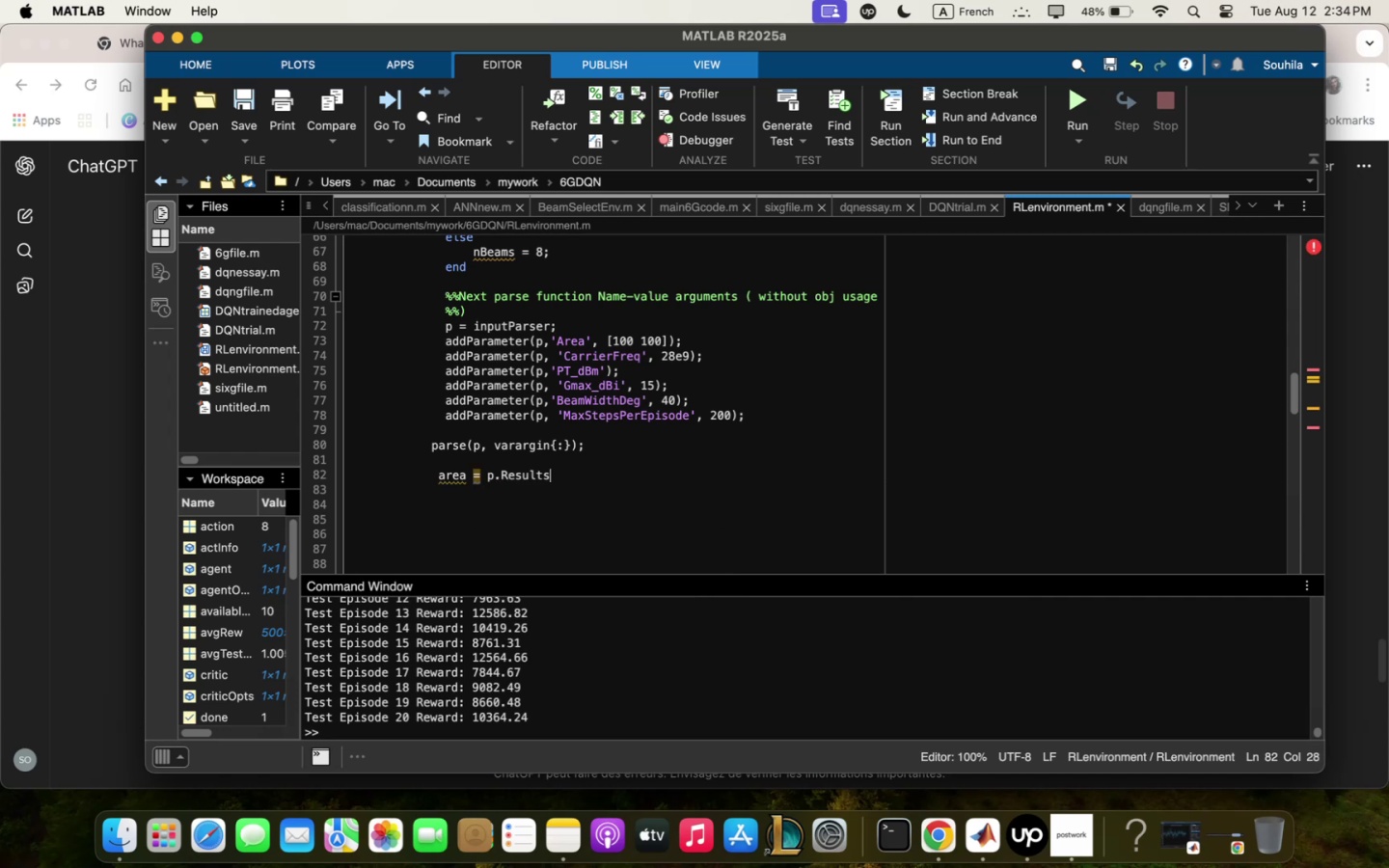 
type(<qreq,)
 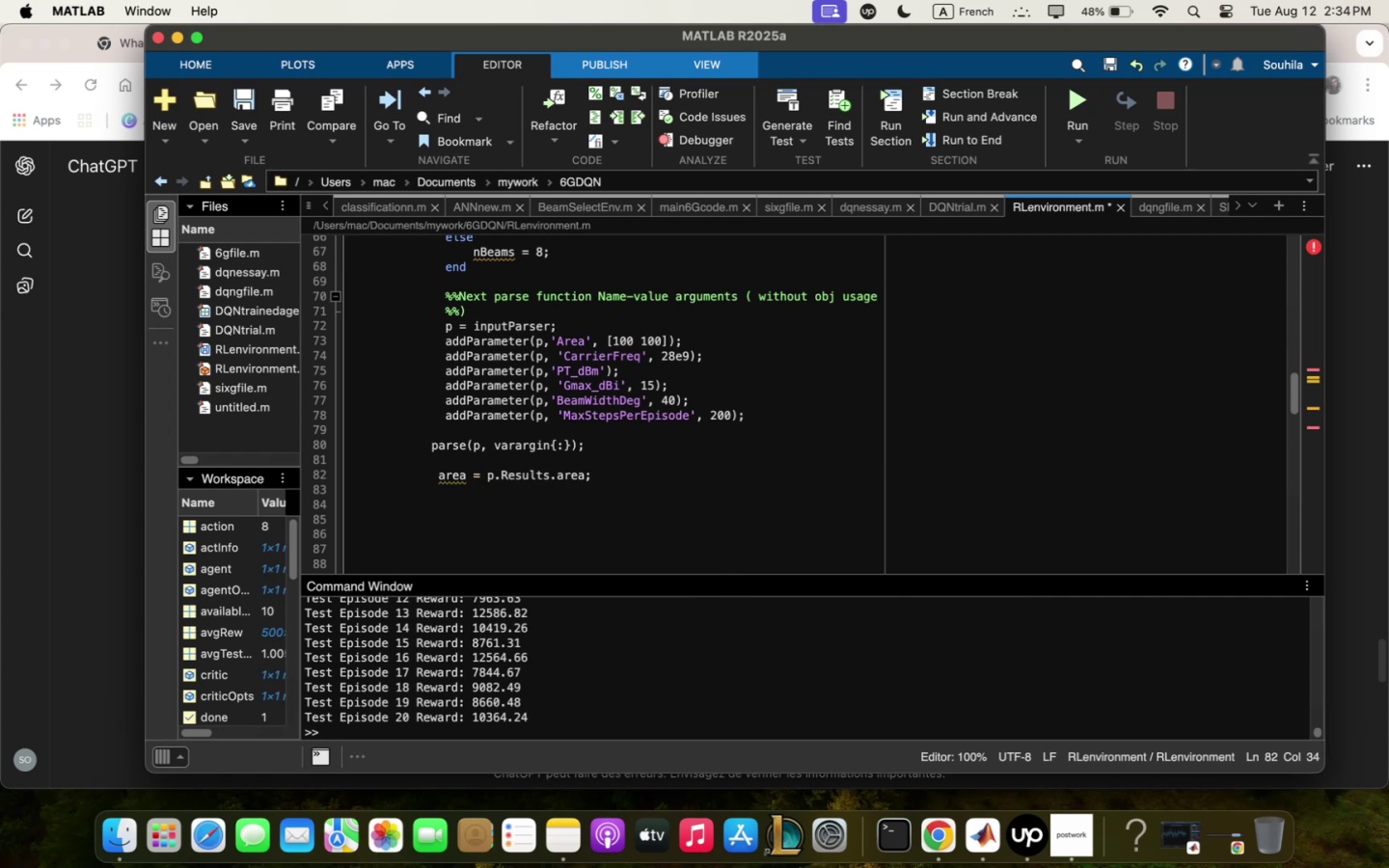 
key(Enter)
 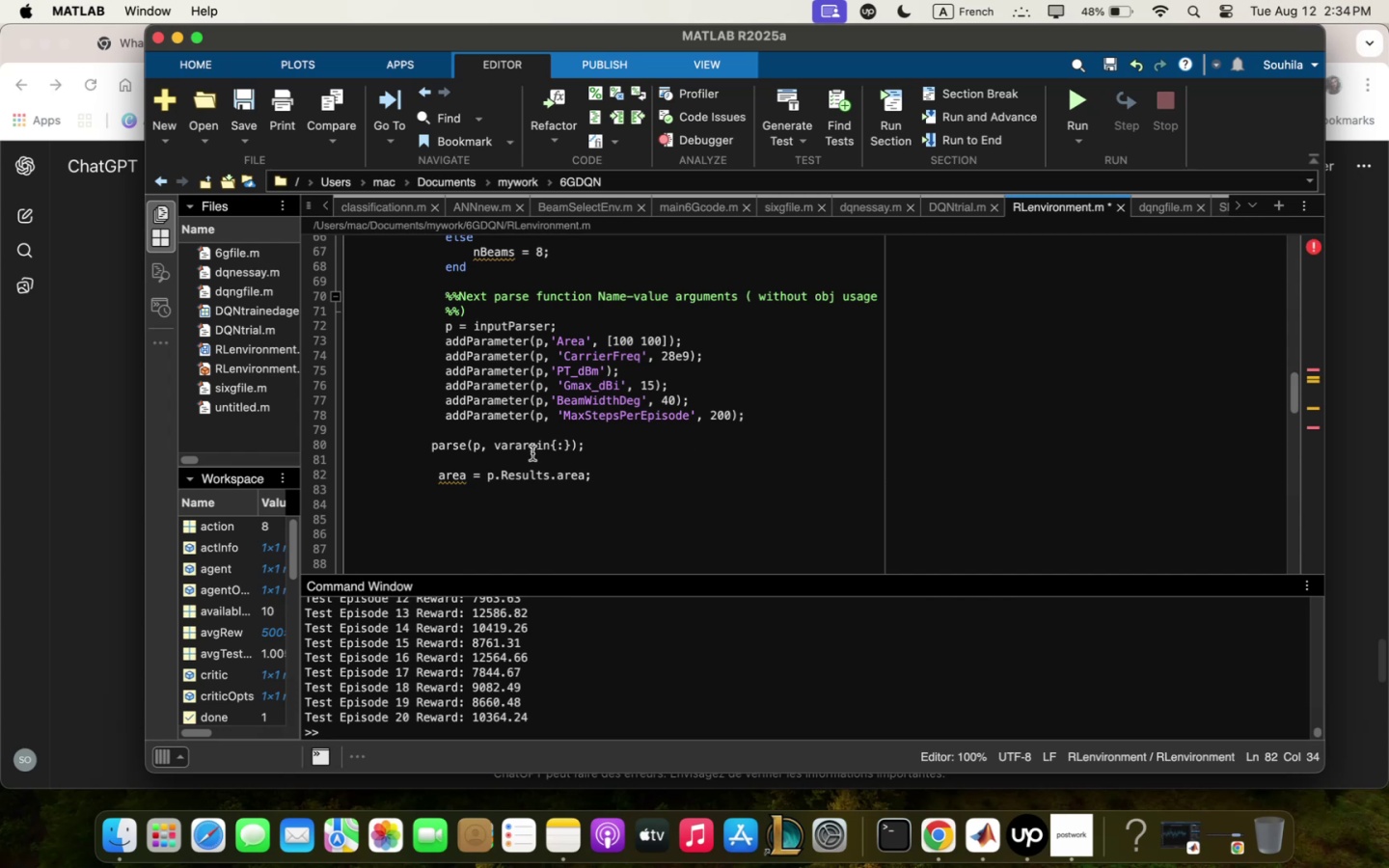 
left_click([569, 477])
 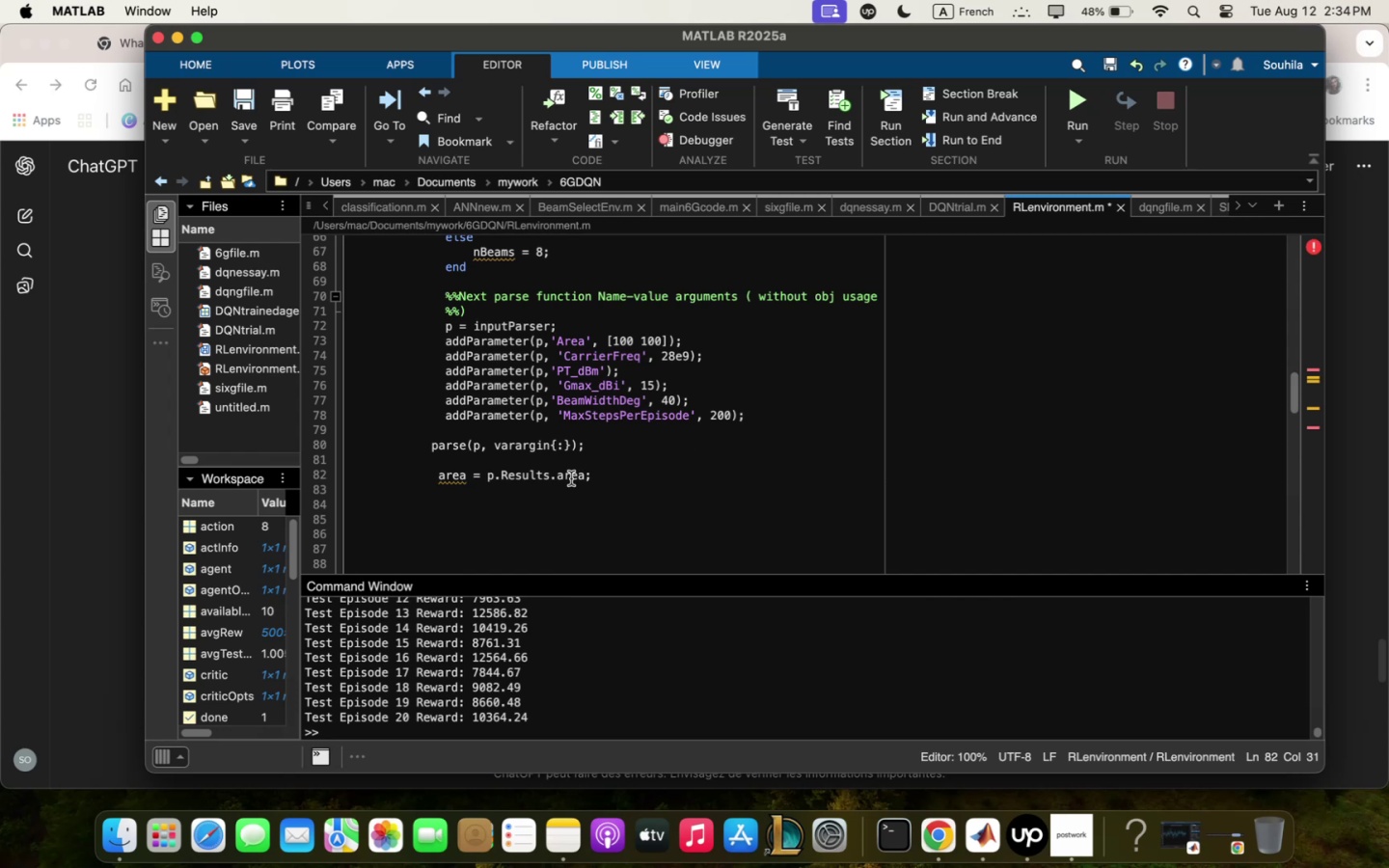 
key(Backspace)
key(Backspace)
type(Qr)
 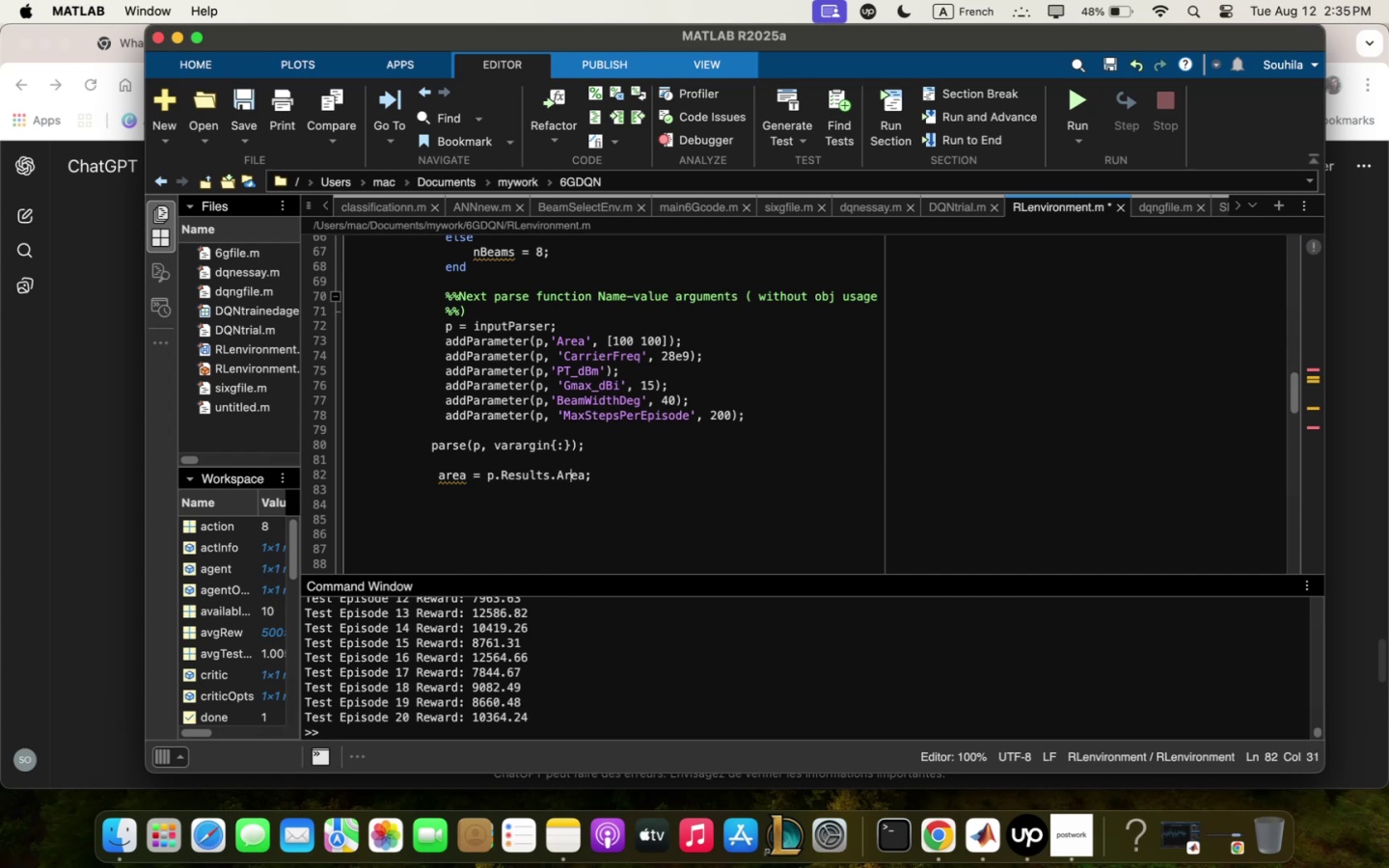 
key(ArrowRight)
 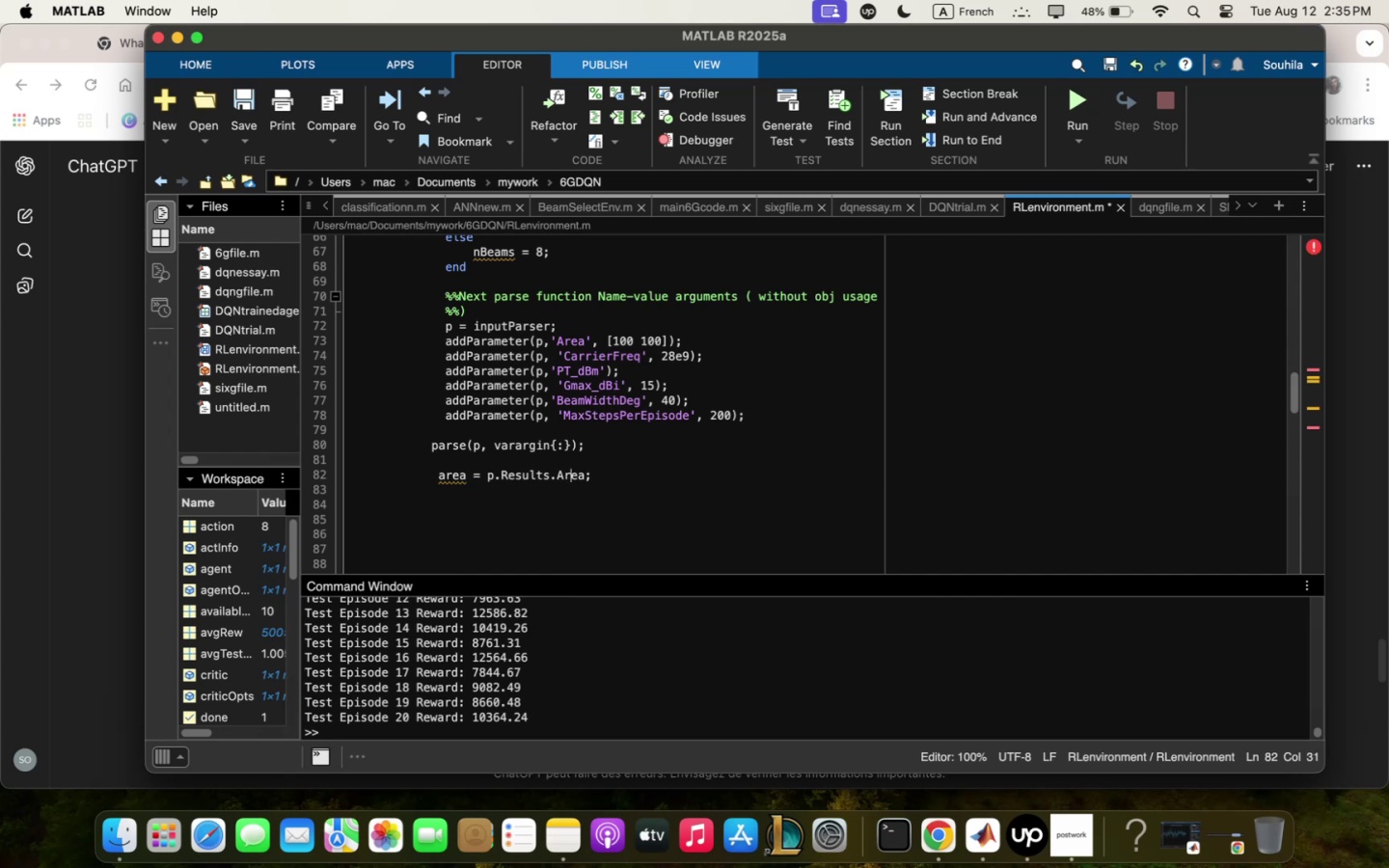 
key(ArrowRight)
 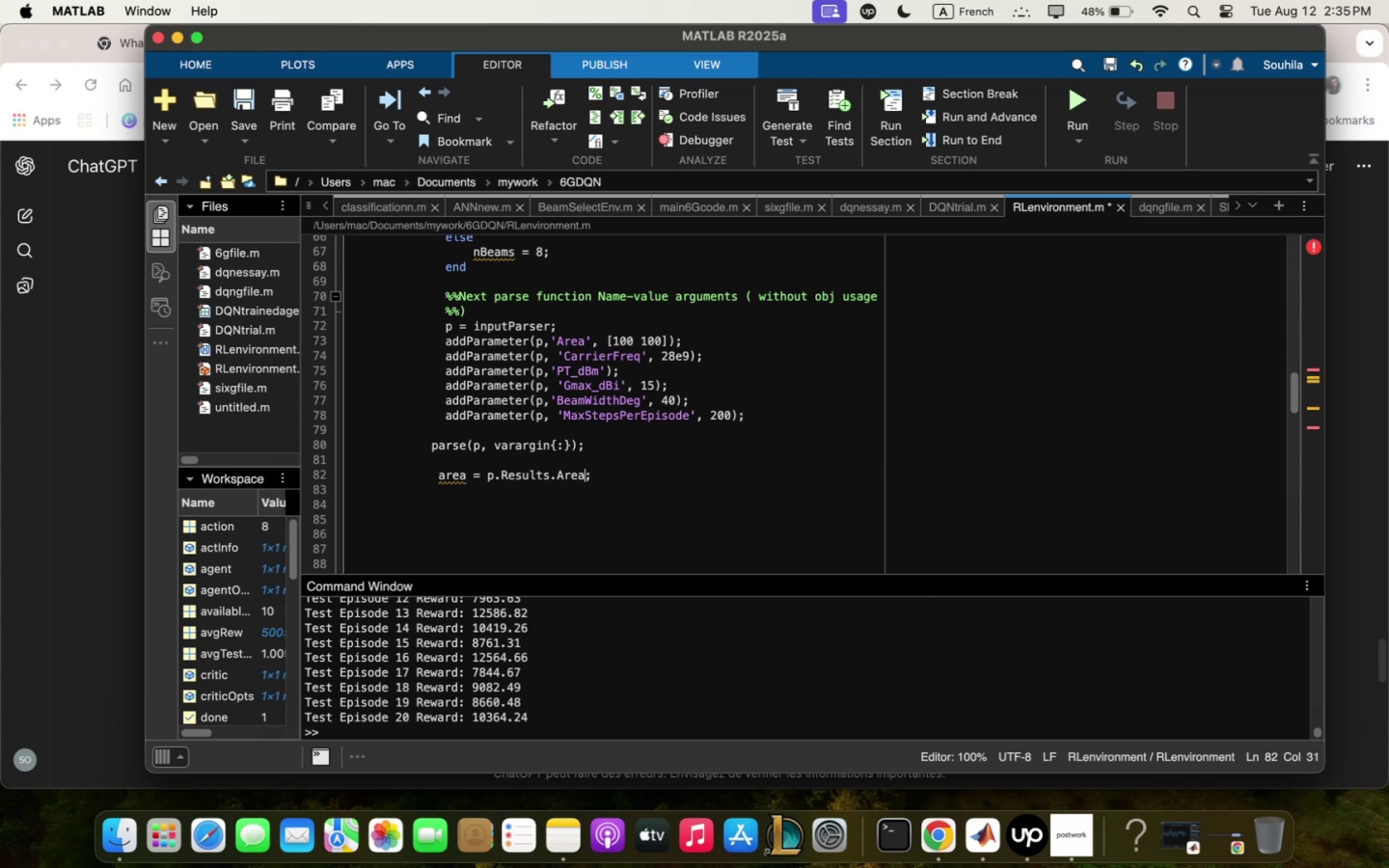 
key(ArrowRight)
 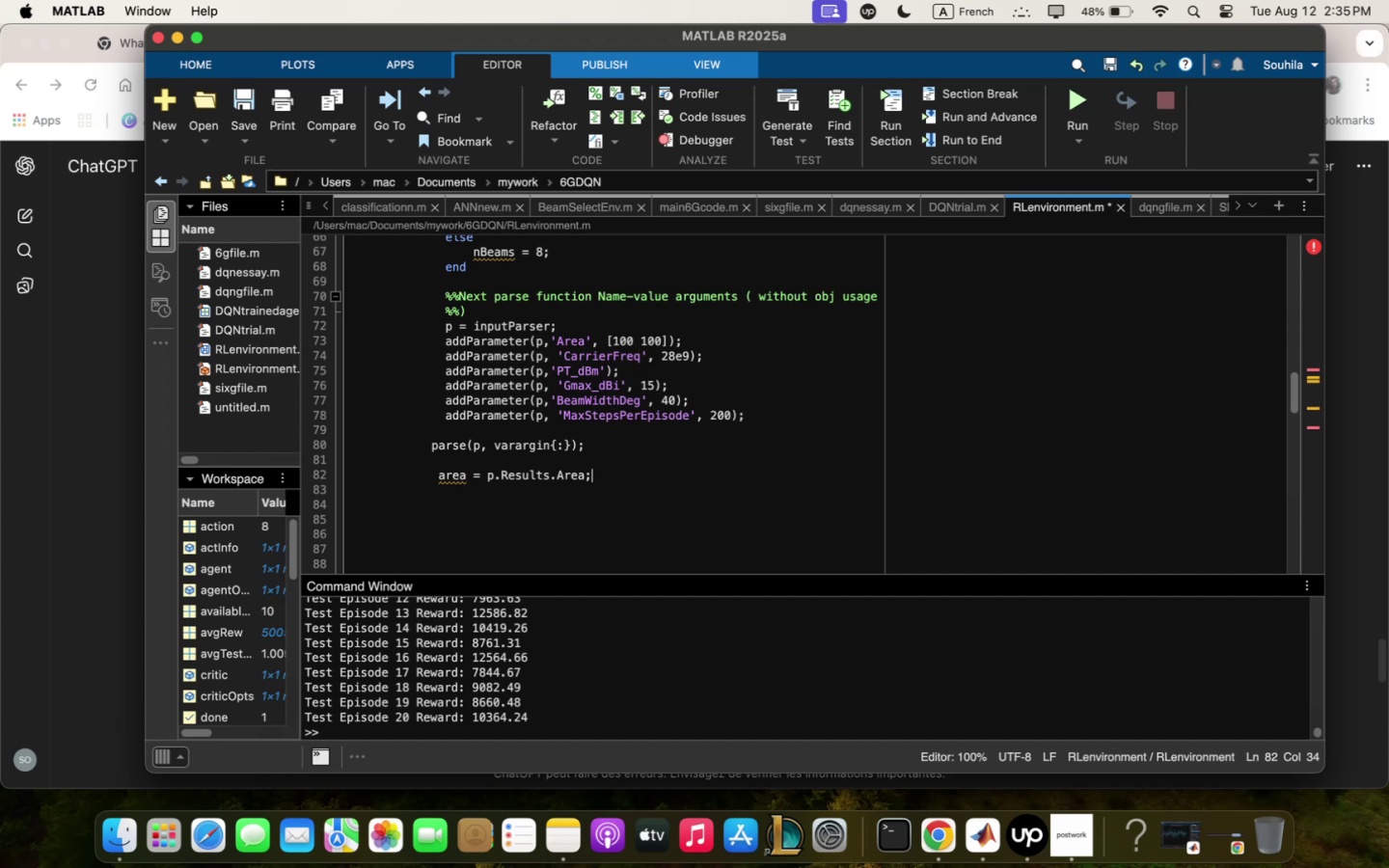 
key(Enter)
 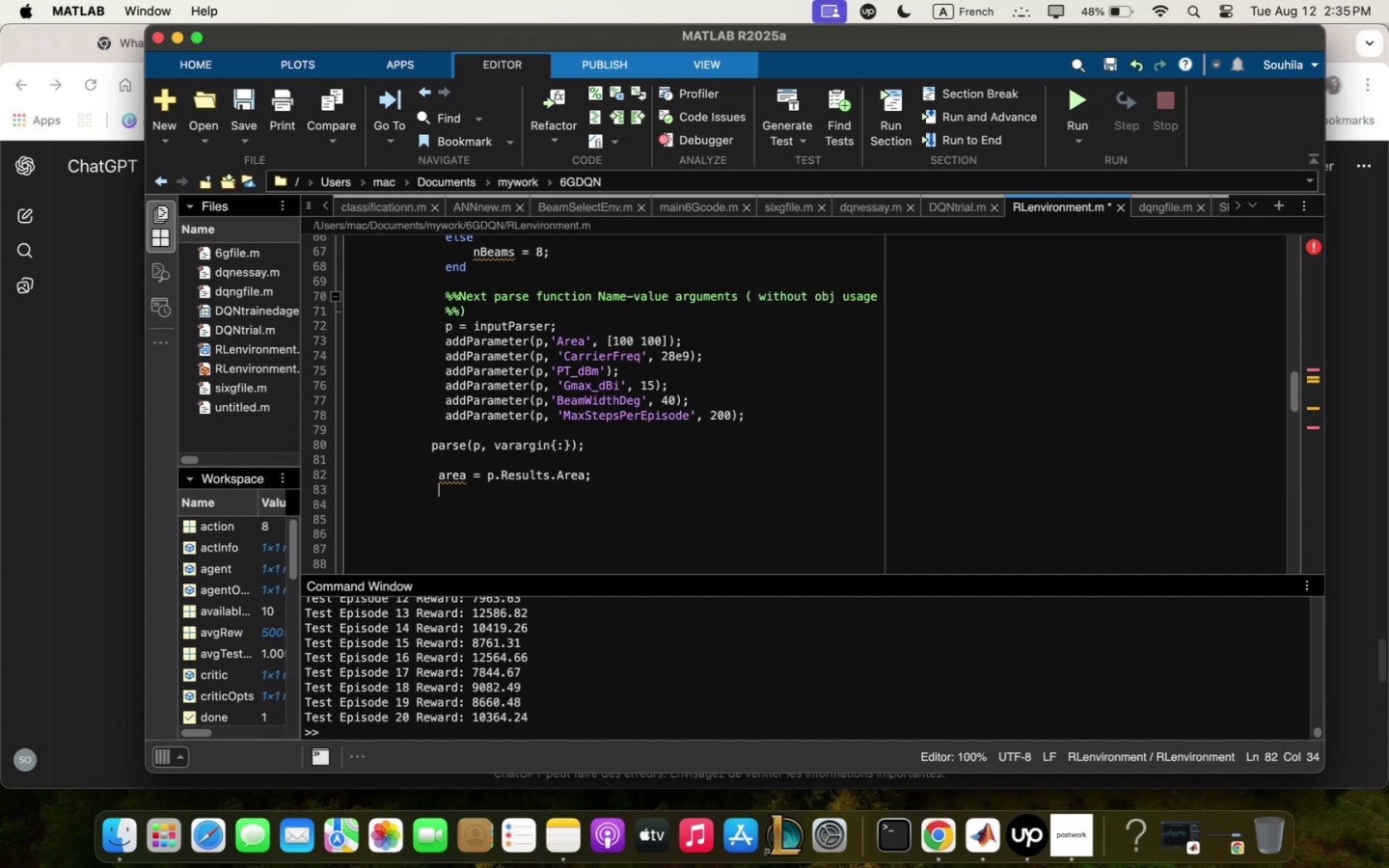 
wait(12.52)
 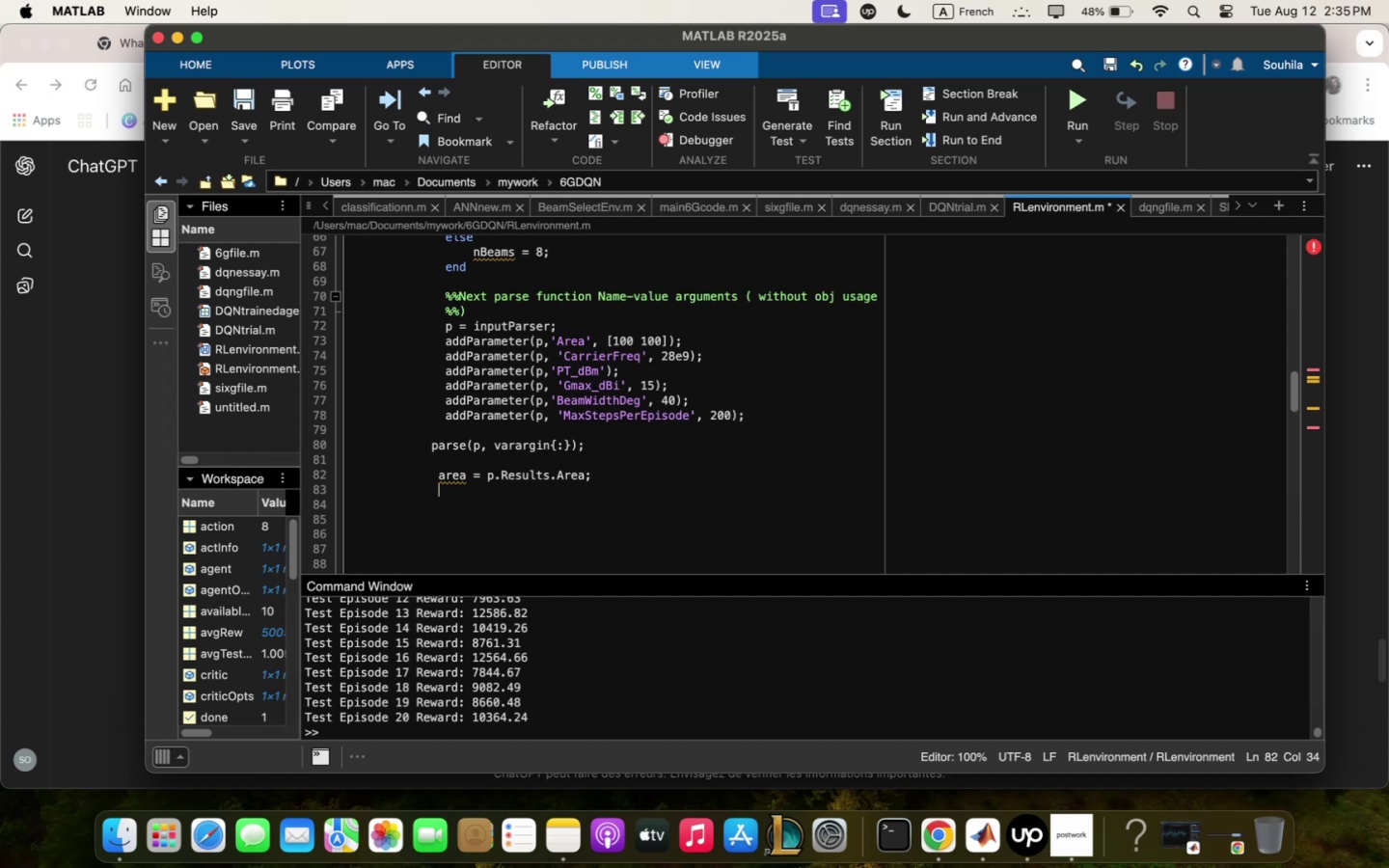 
type(cqrrier)
 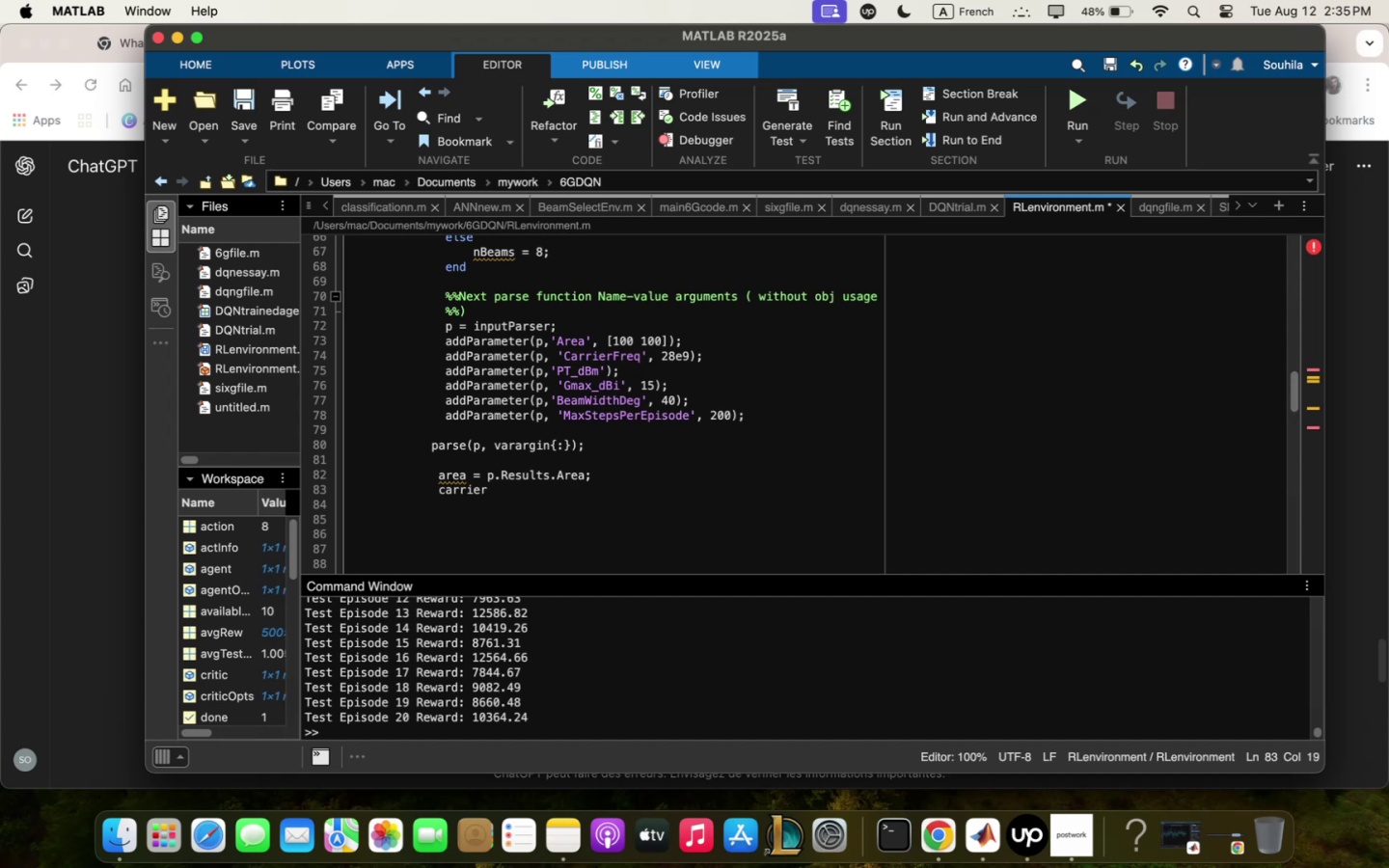 
type(Frea / p<R)
 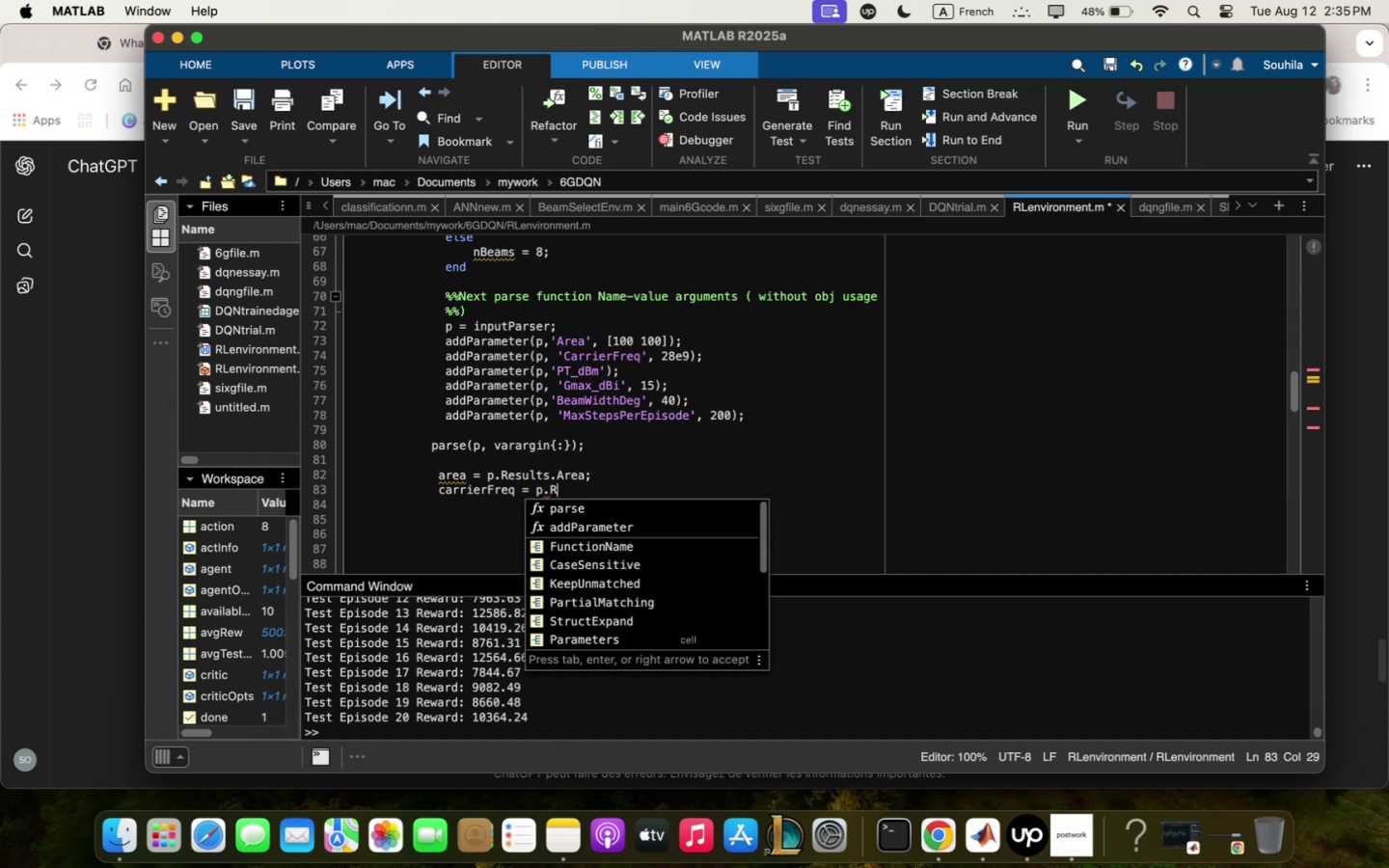 
key(ArrowDown)
 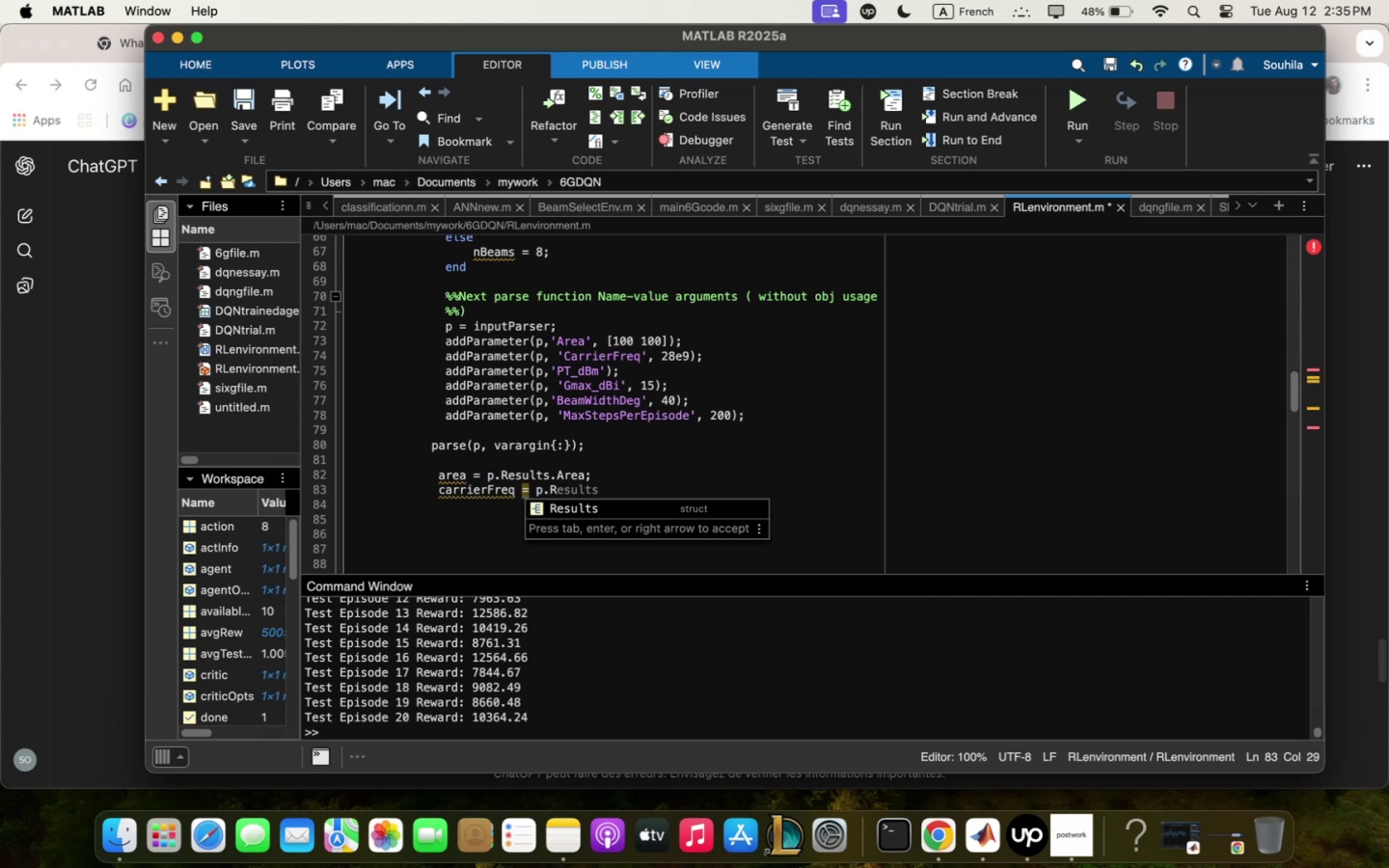 
key(ArrowDown)
 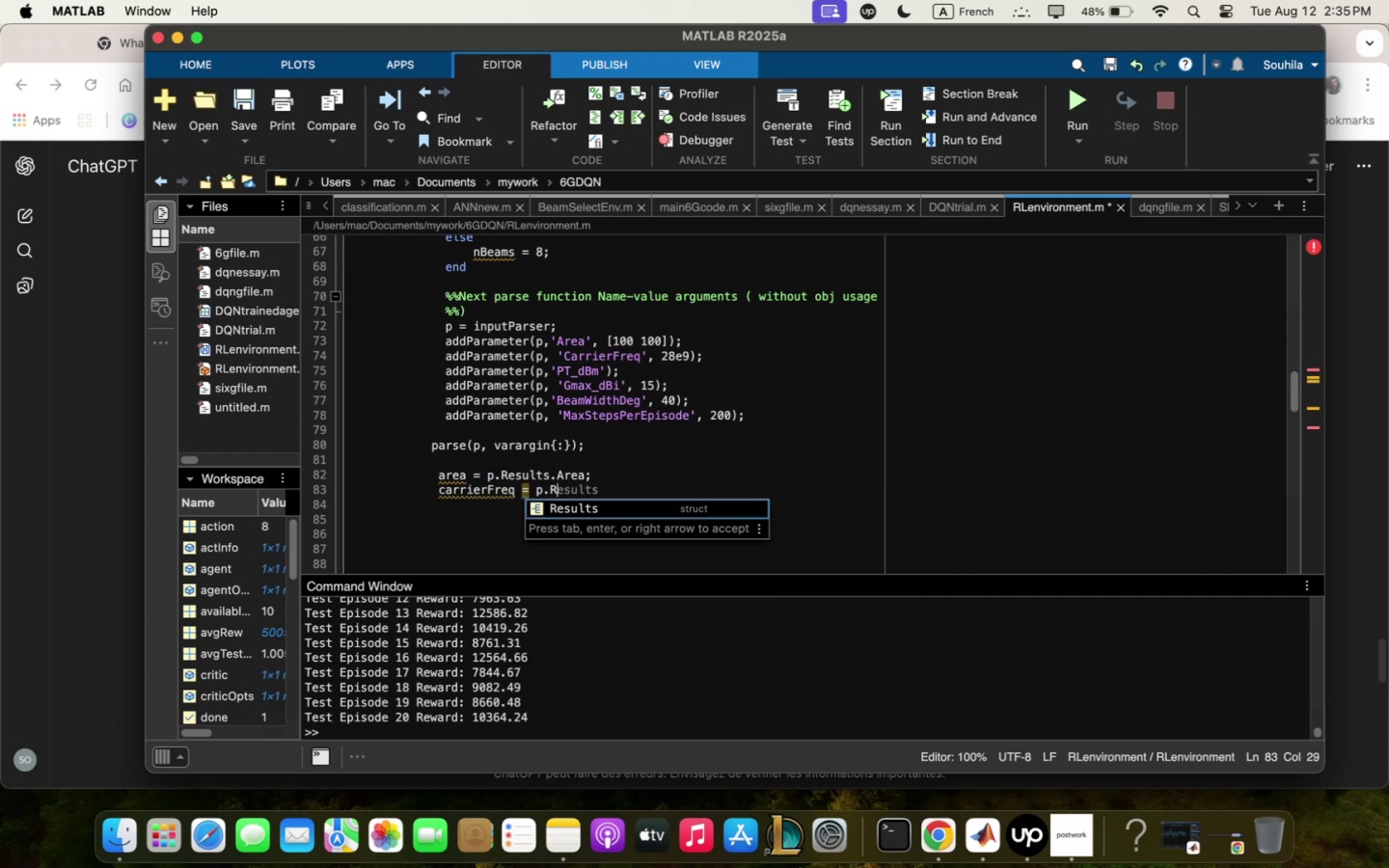 
key(Enter)
 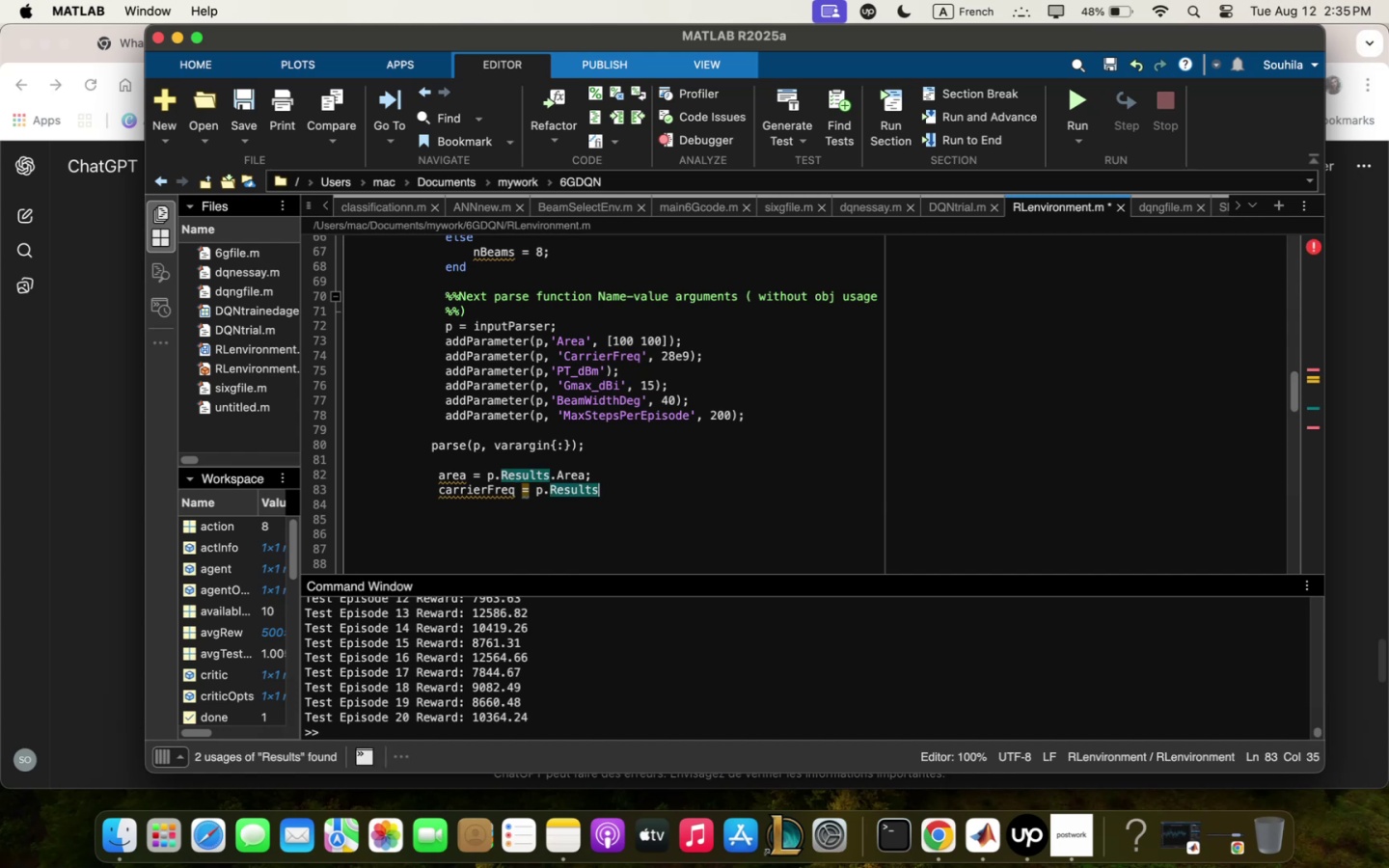 
type(<cqrr)
key(Backspace)
key(Backspace)
key(Backspace)
key(Backspace)
type(CqrrierFrea,)
 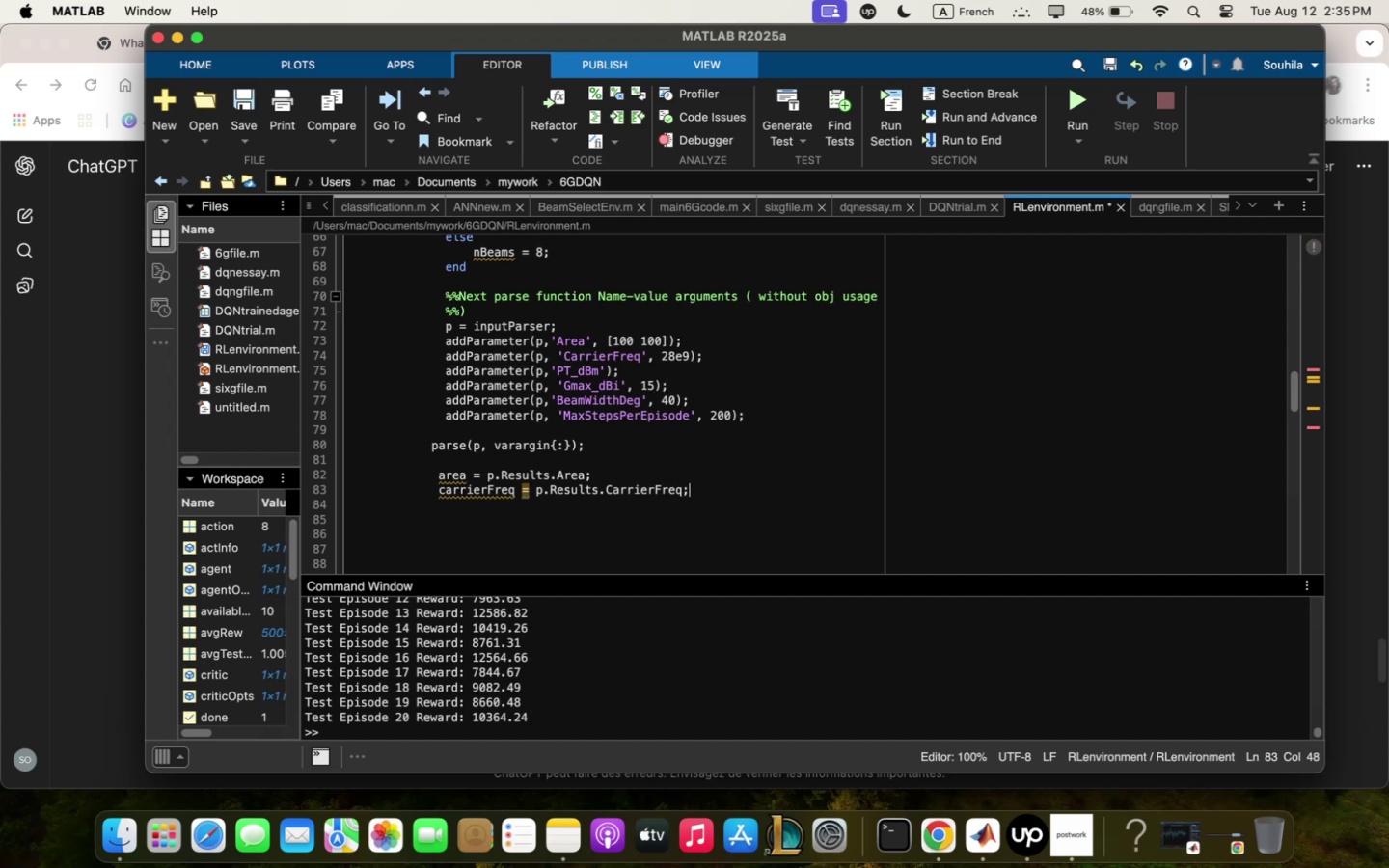 
 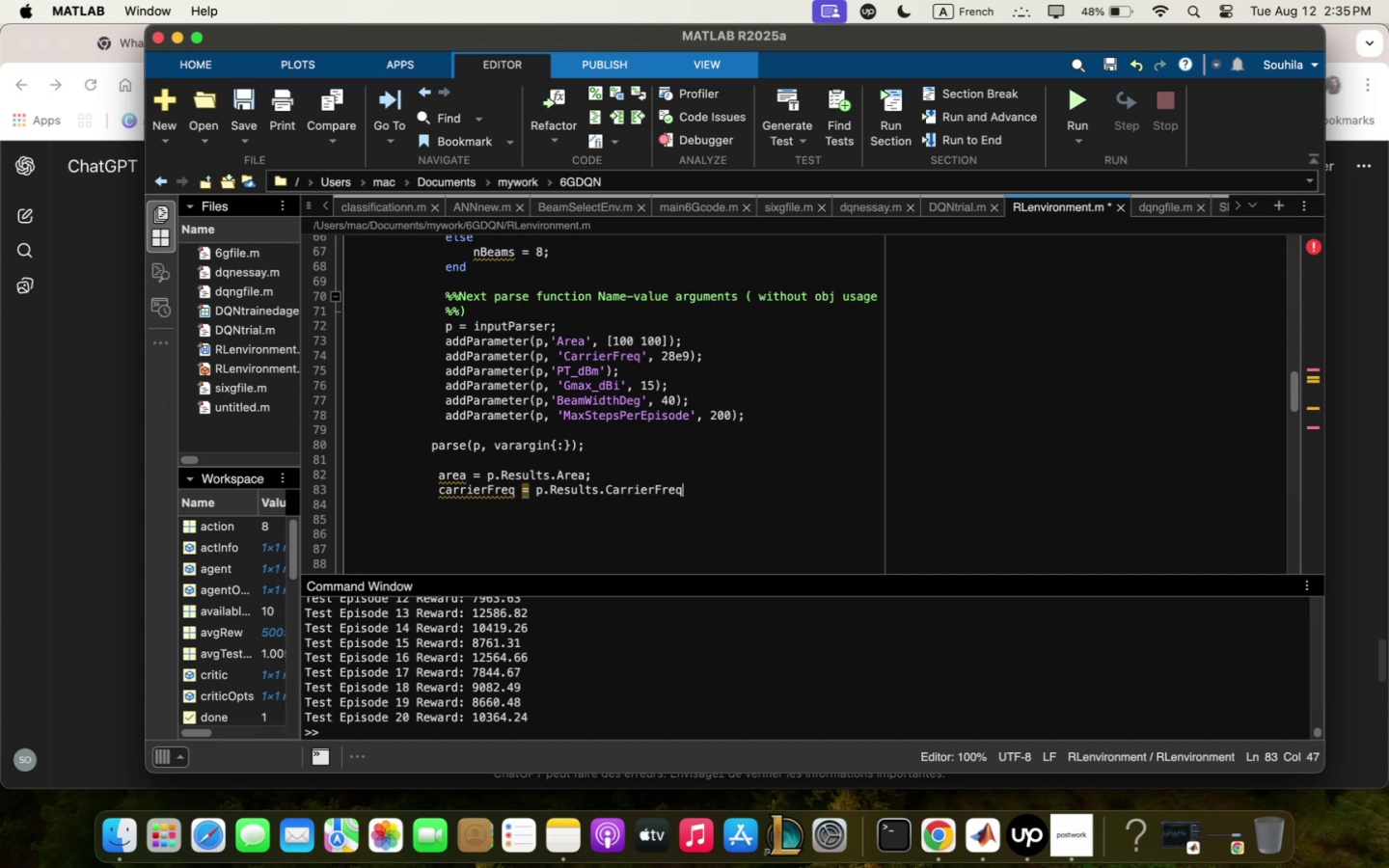 
key(Enter)
 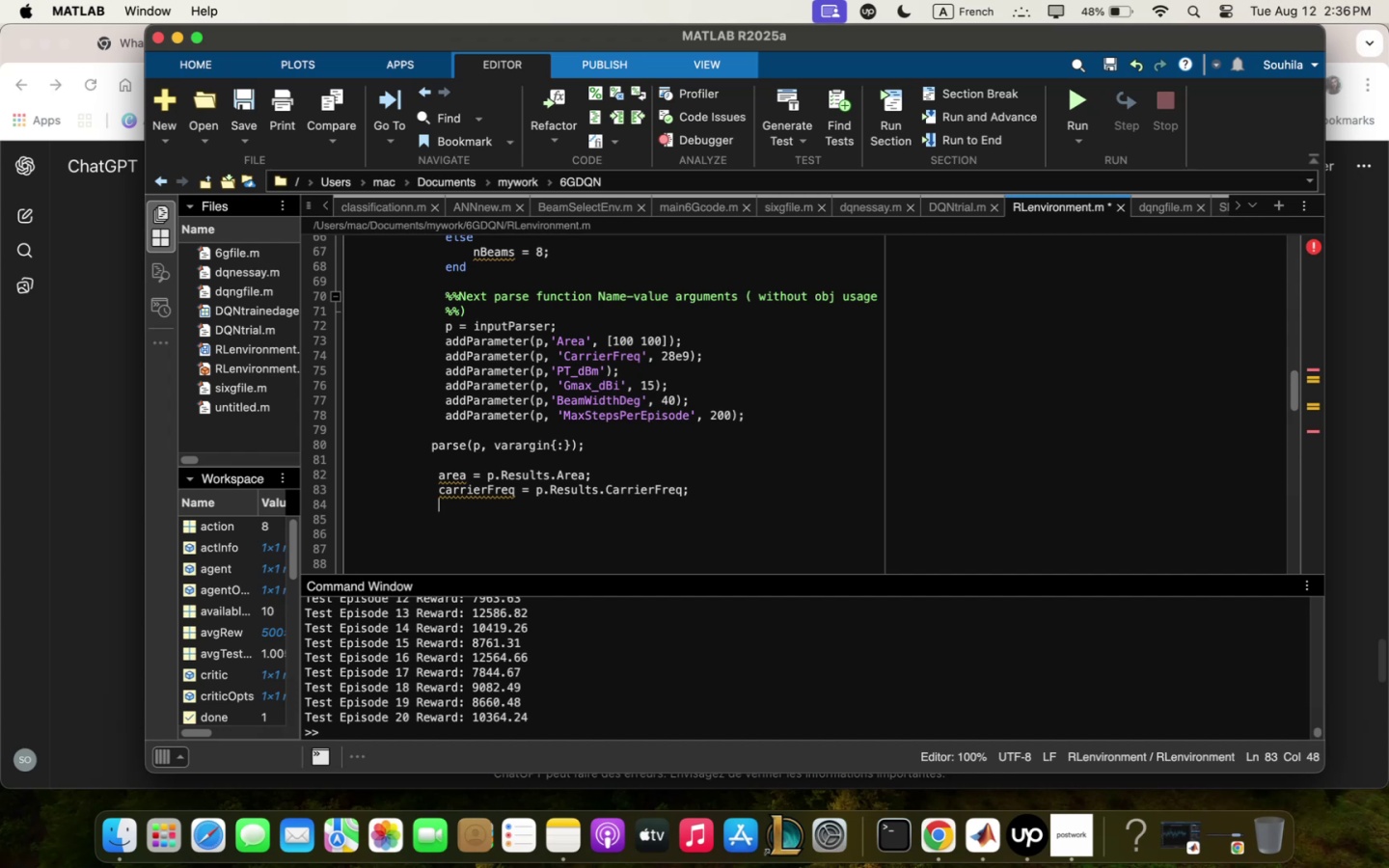 
wait(22.29)
 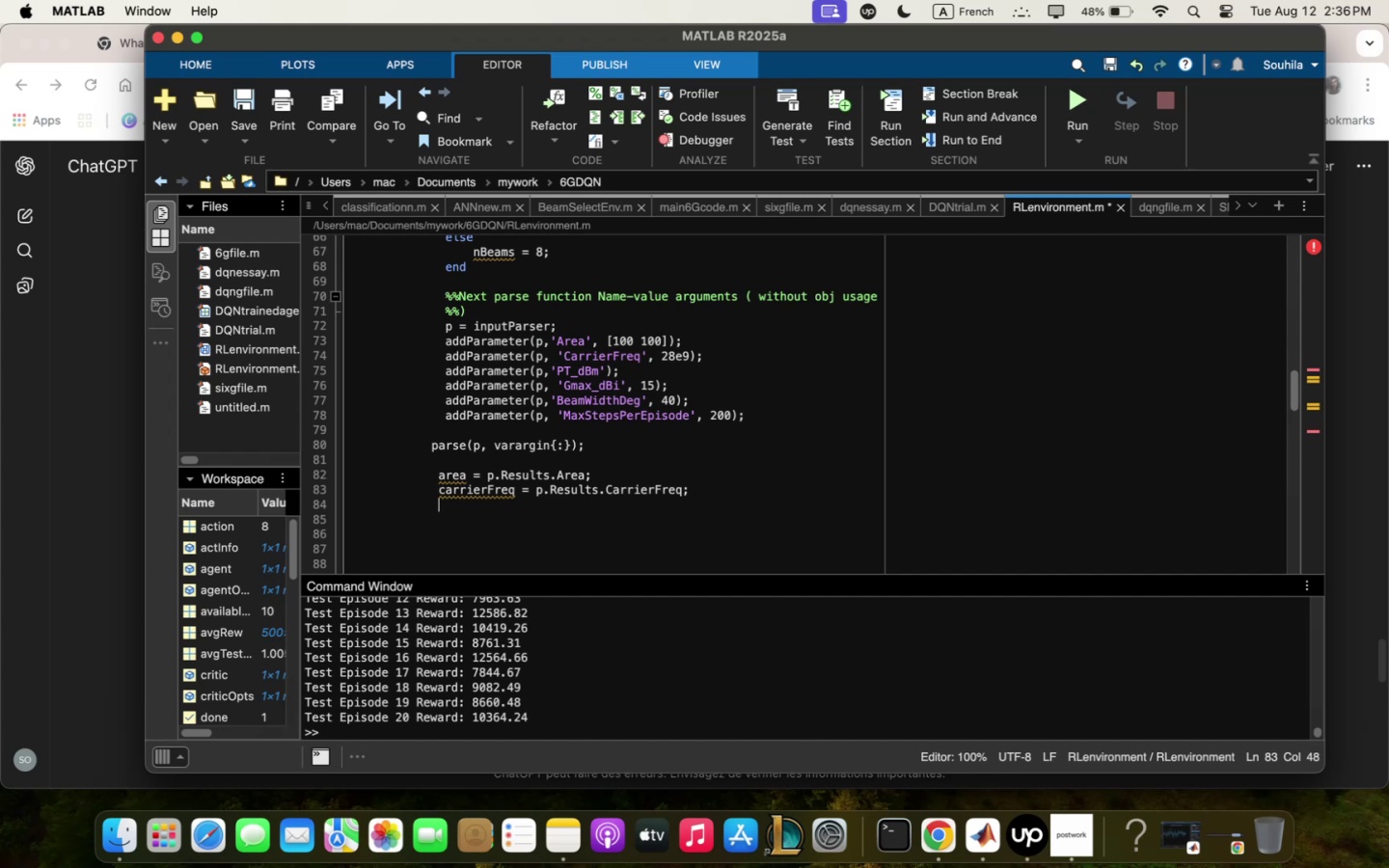 
type(pt / p<Results)
 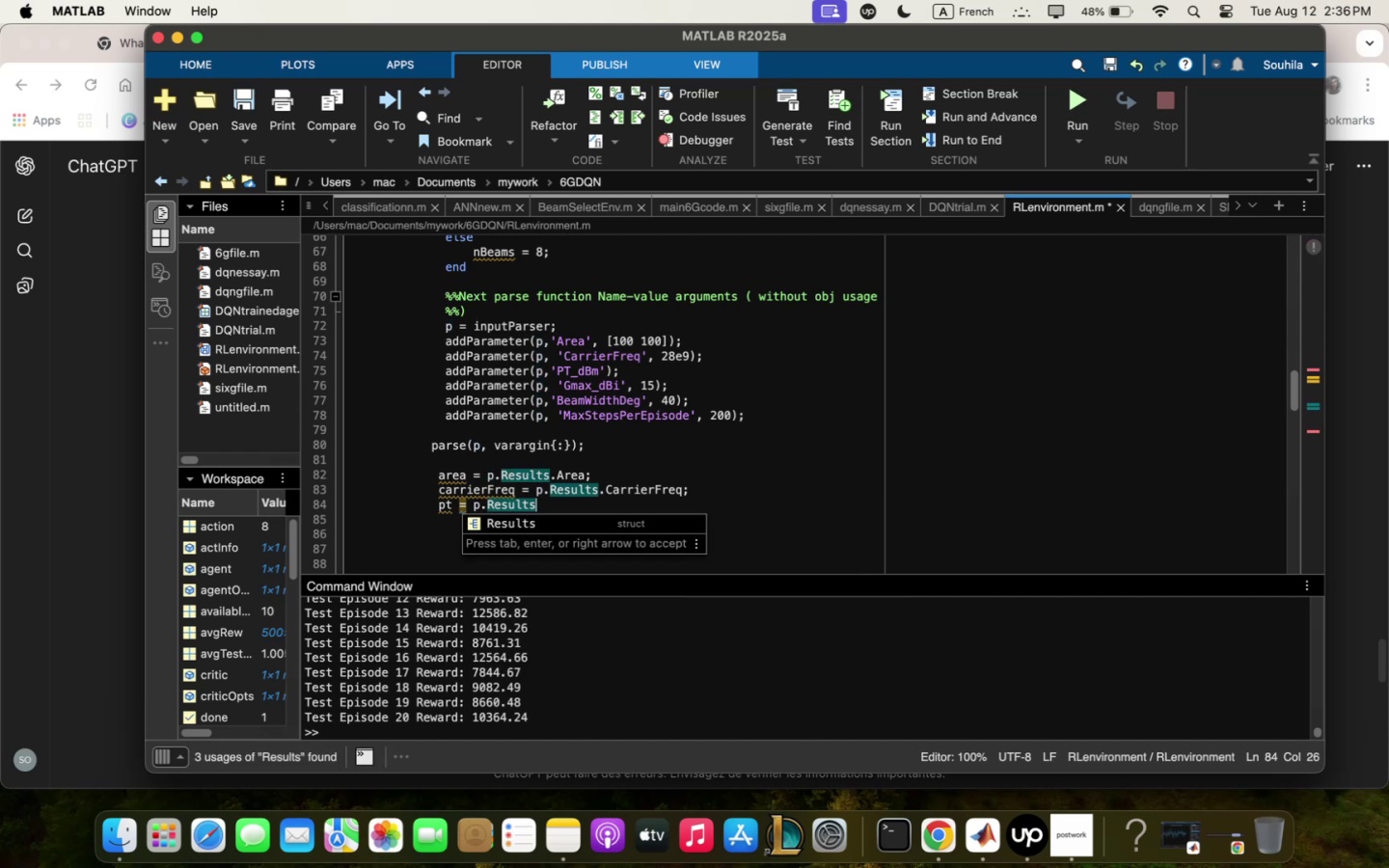 
wait(10.9)
 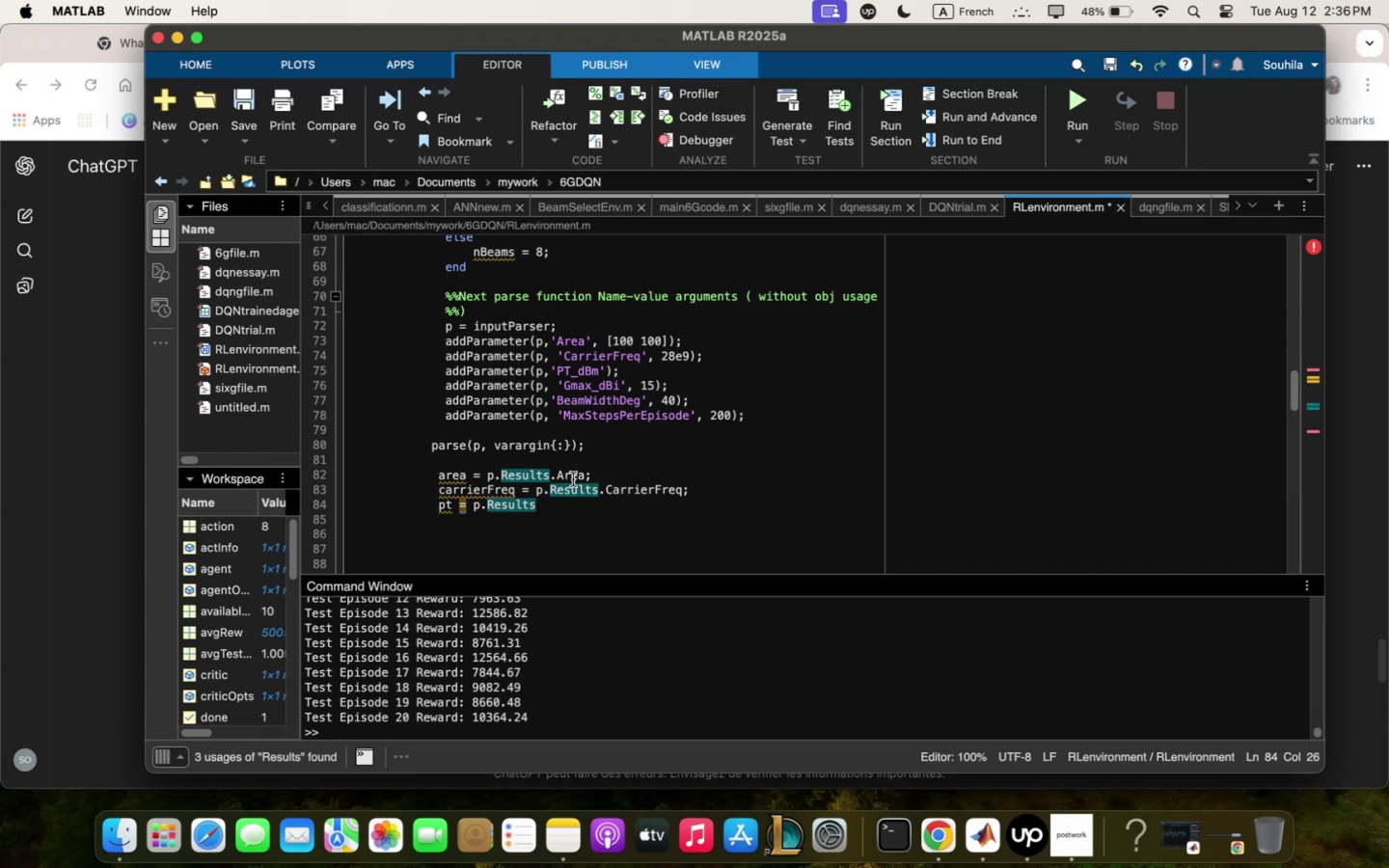 
type(<G;qx+dBi)
 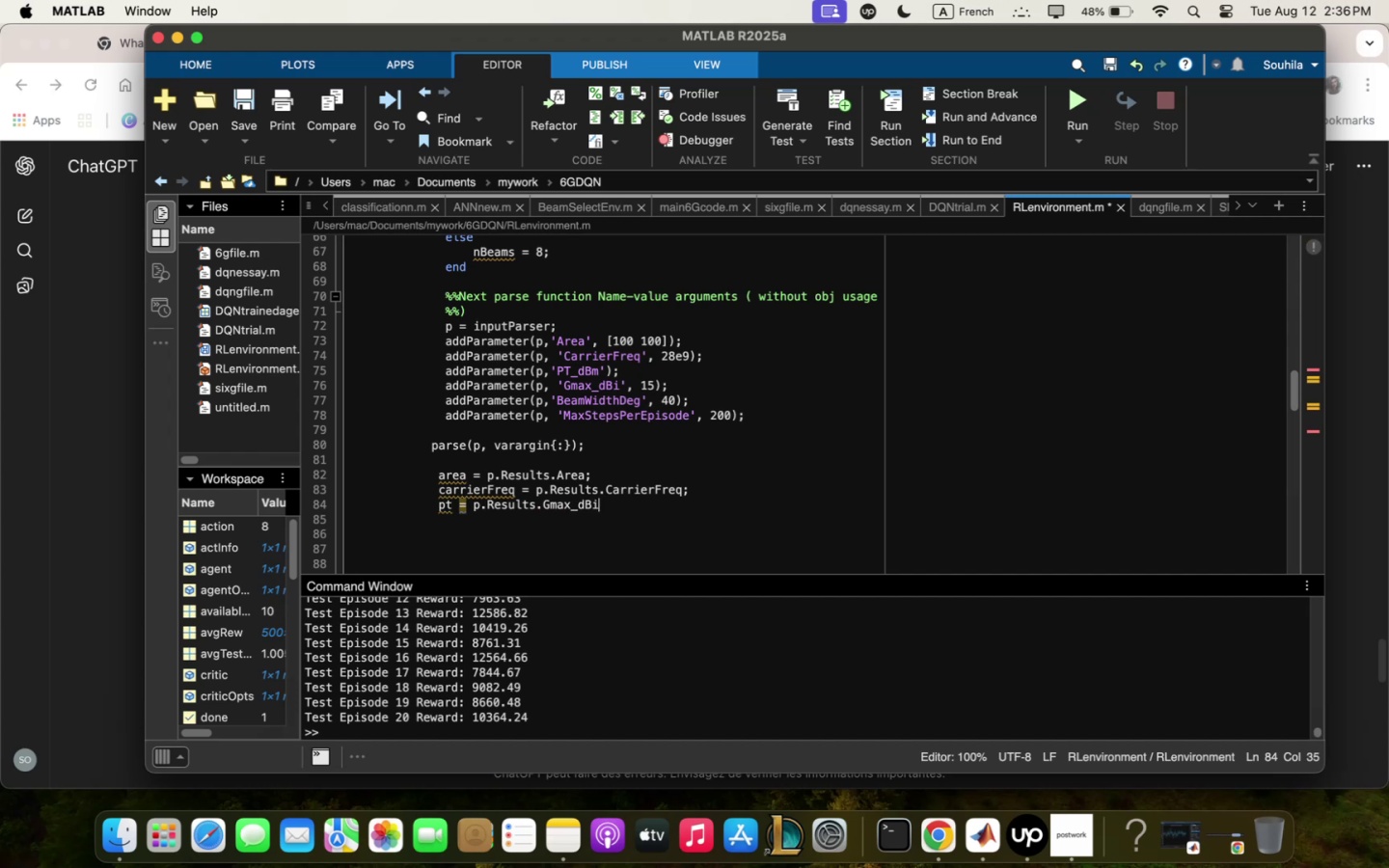 
 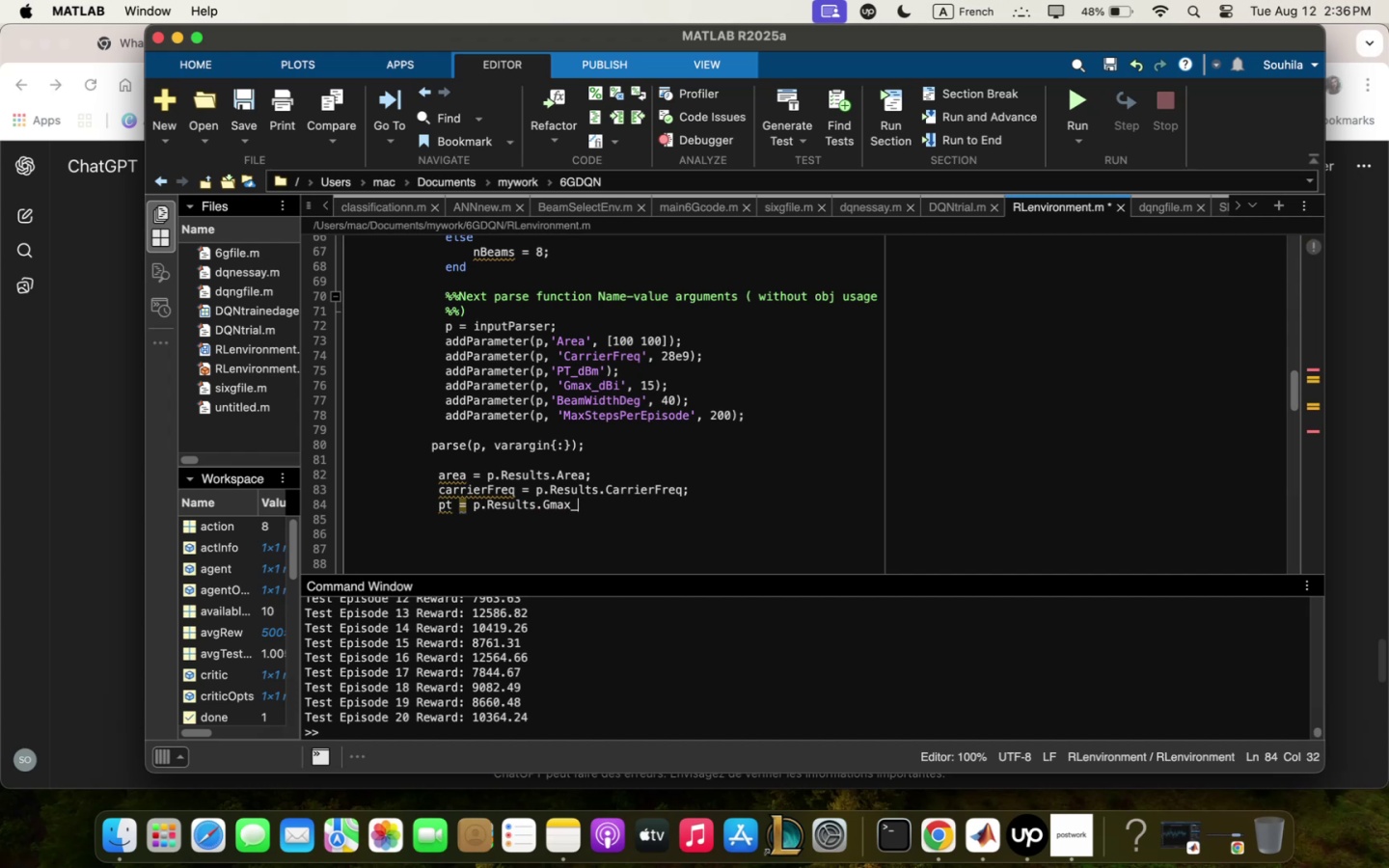 
key(Enter)
 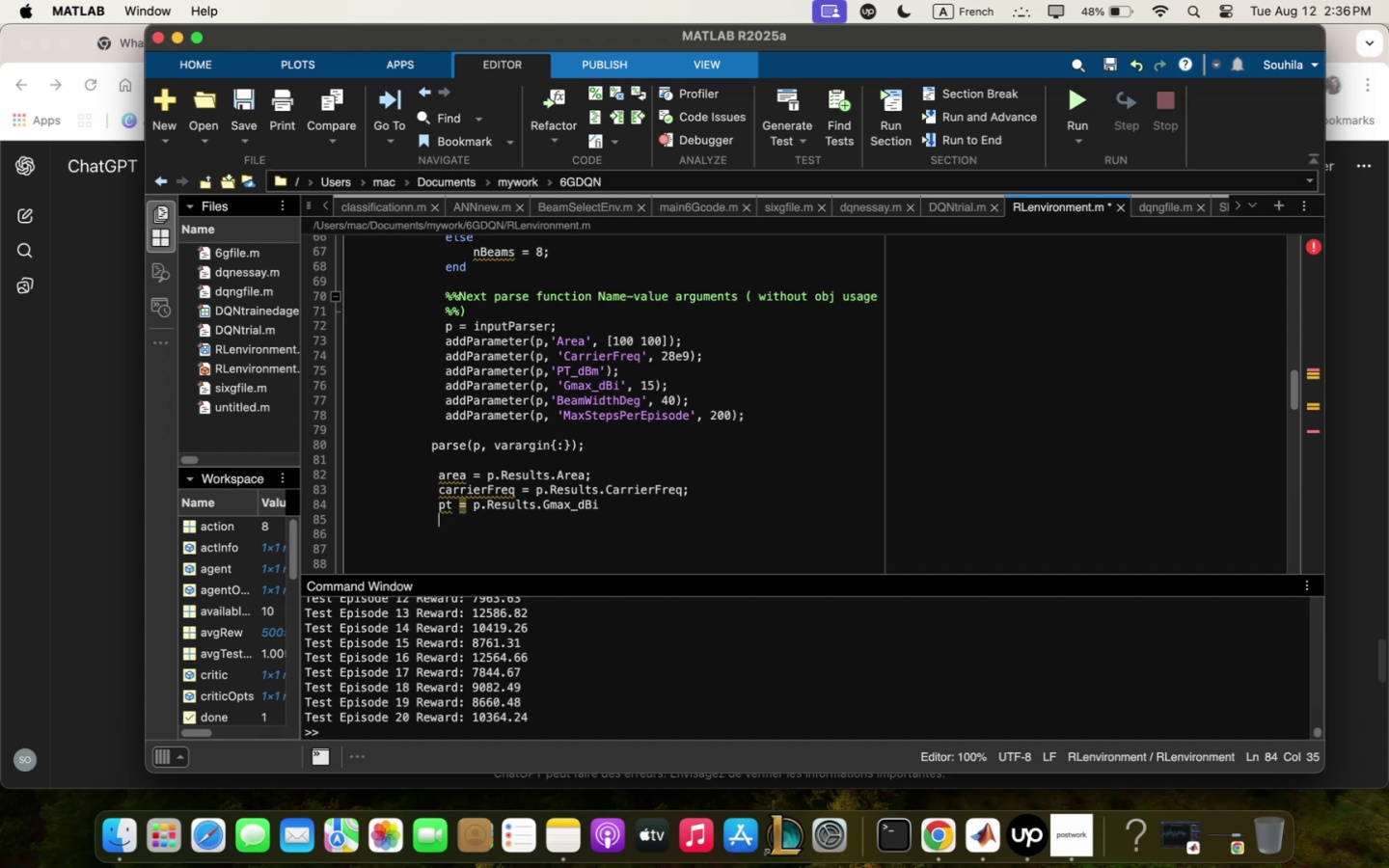 
type(bzdeg / )
 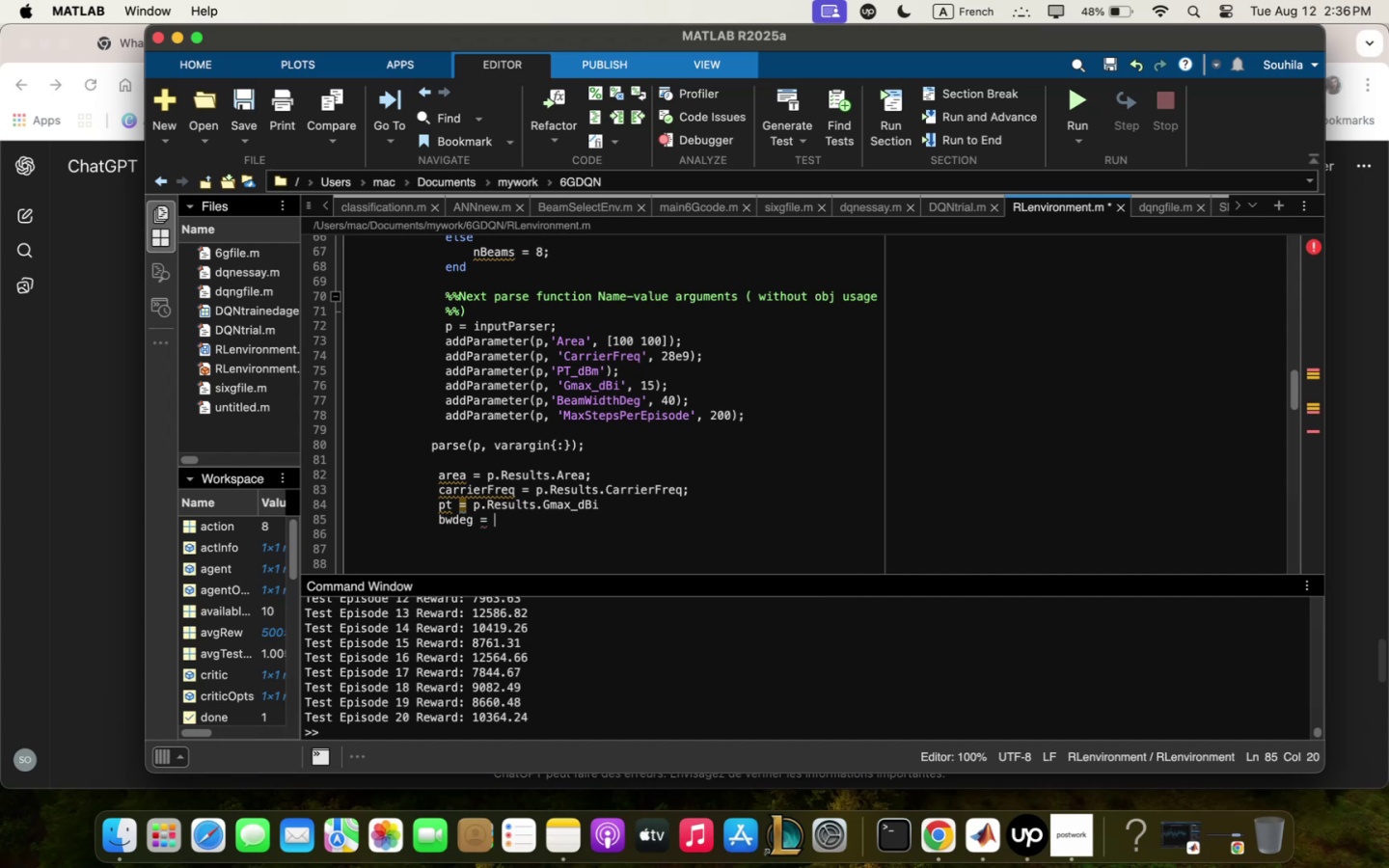 
type(p<resu)
 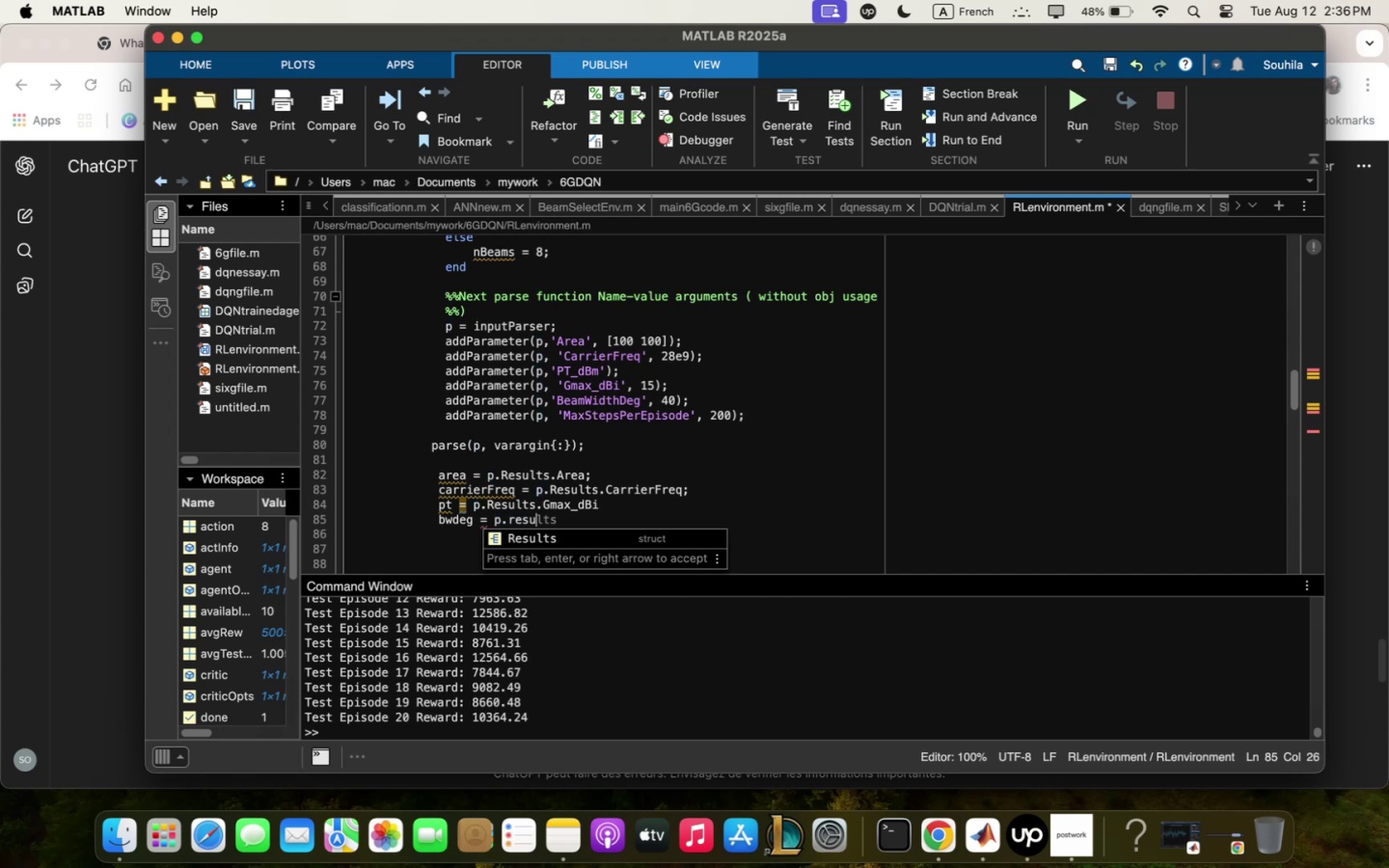 
key(ArrowDown)
 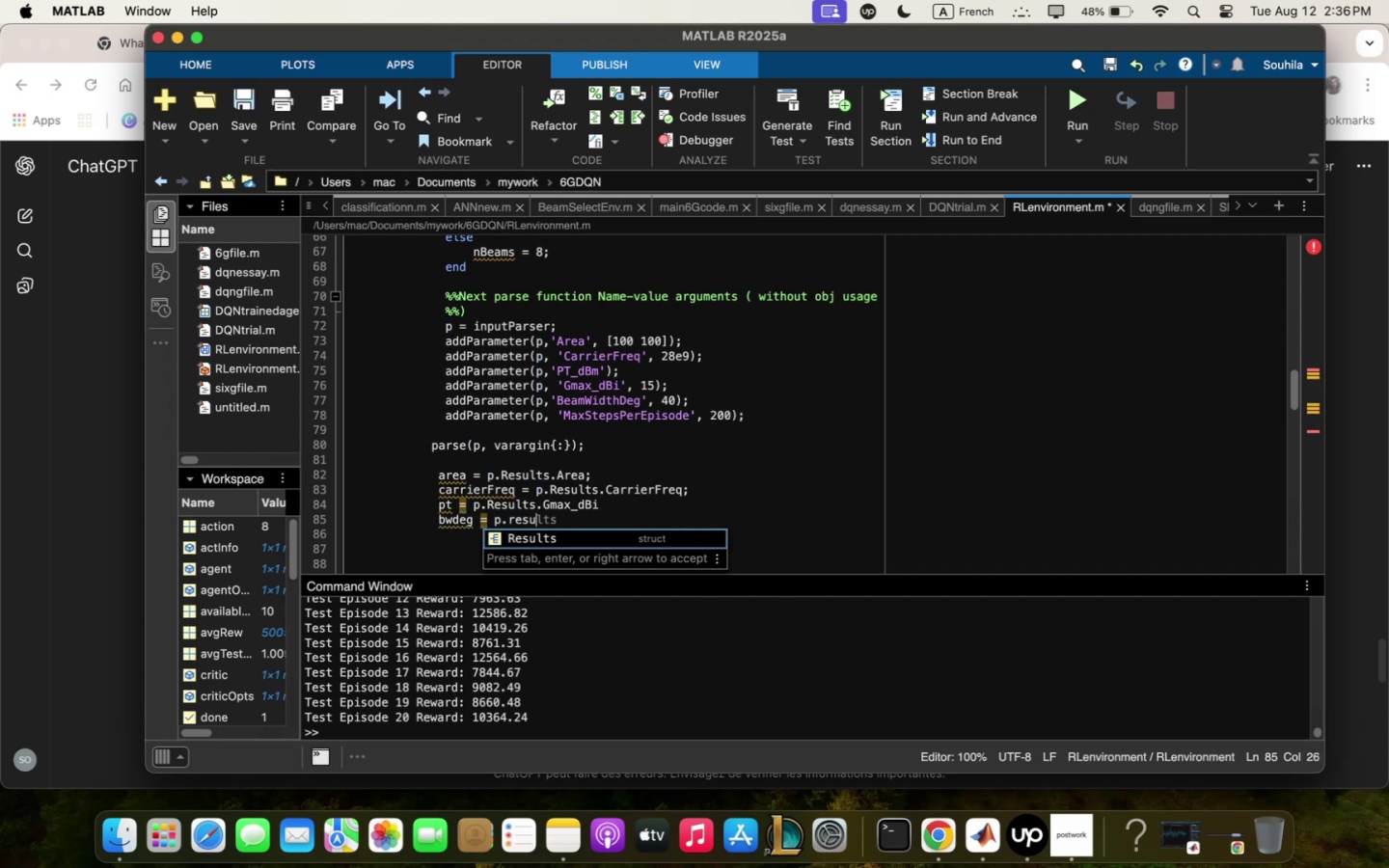 
key(Enter)
 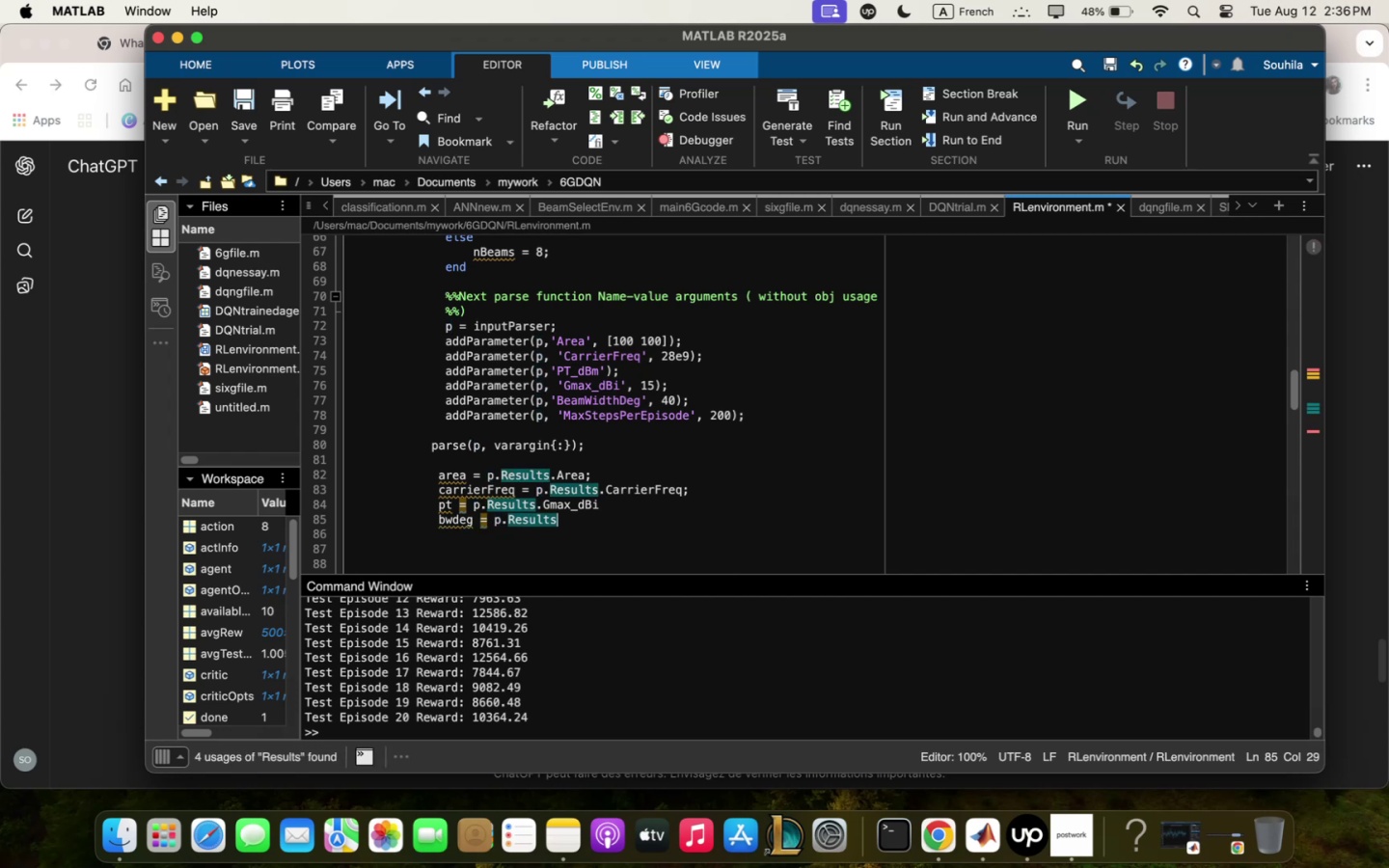 
type(<Beq;Zit)
key(Backspace)
type(dthDeg)
 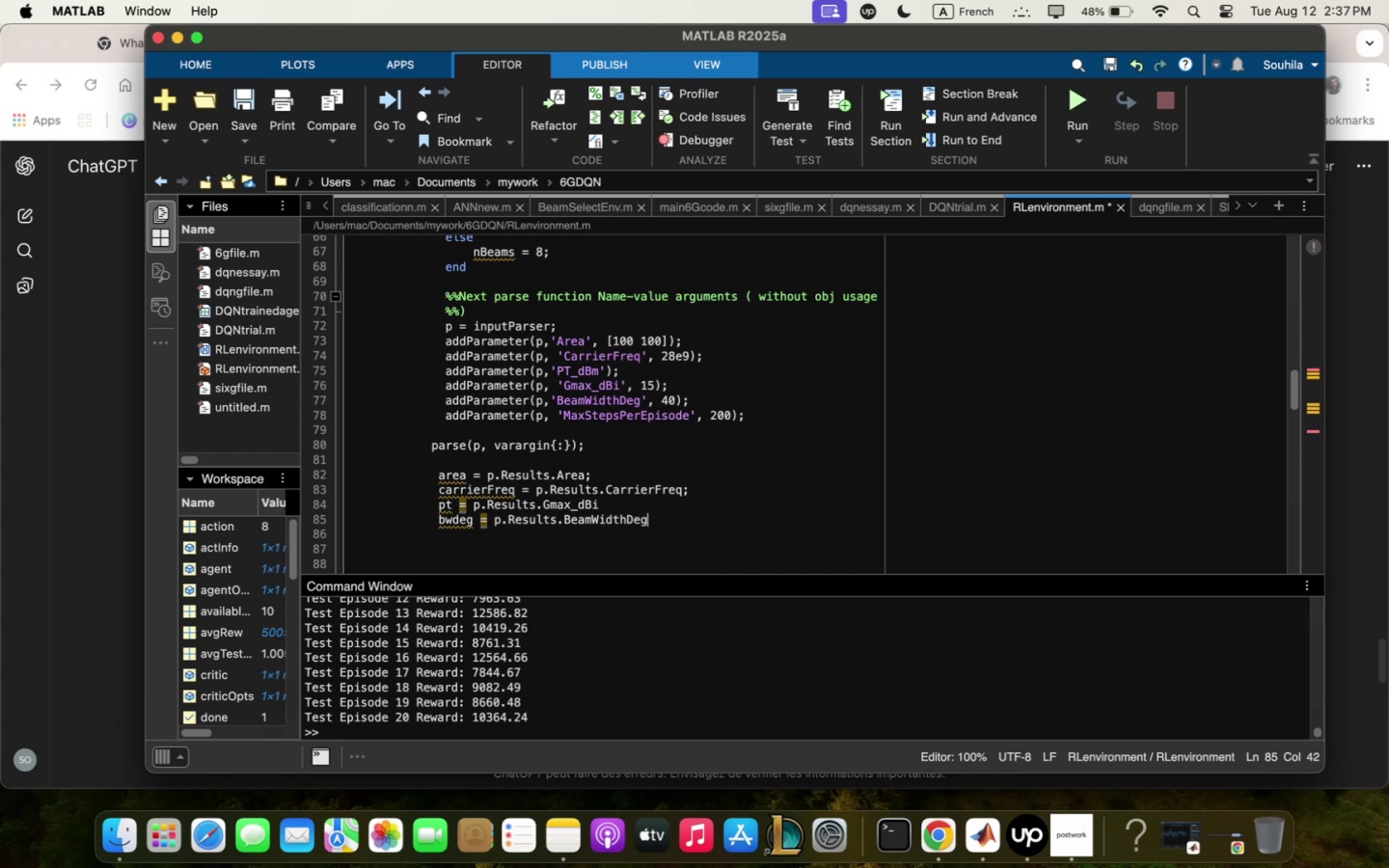 
key(Comma)
 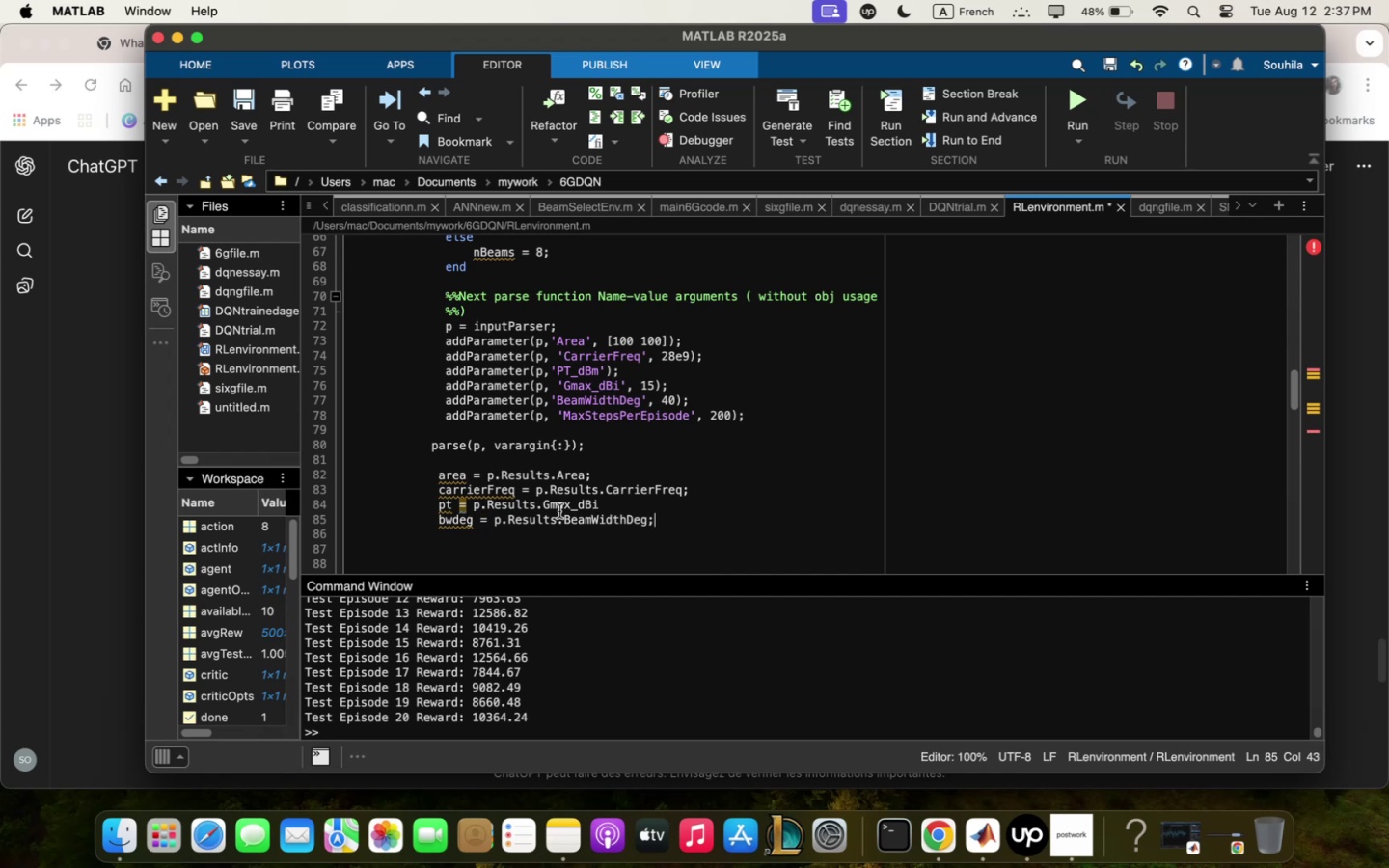 
left_click([613, 510])
 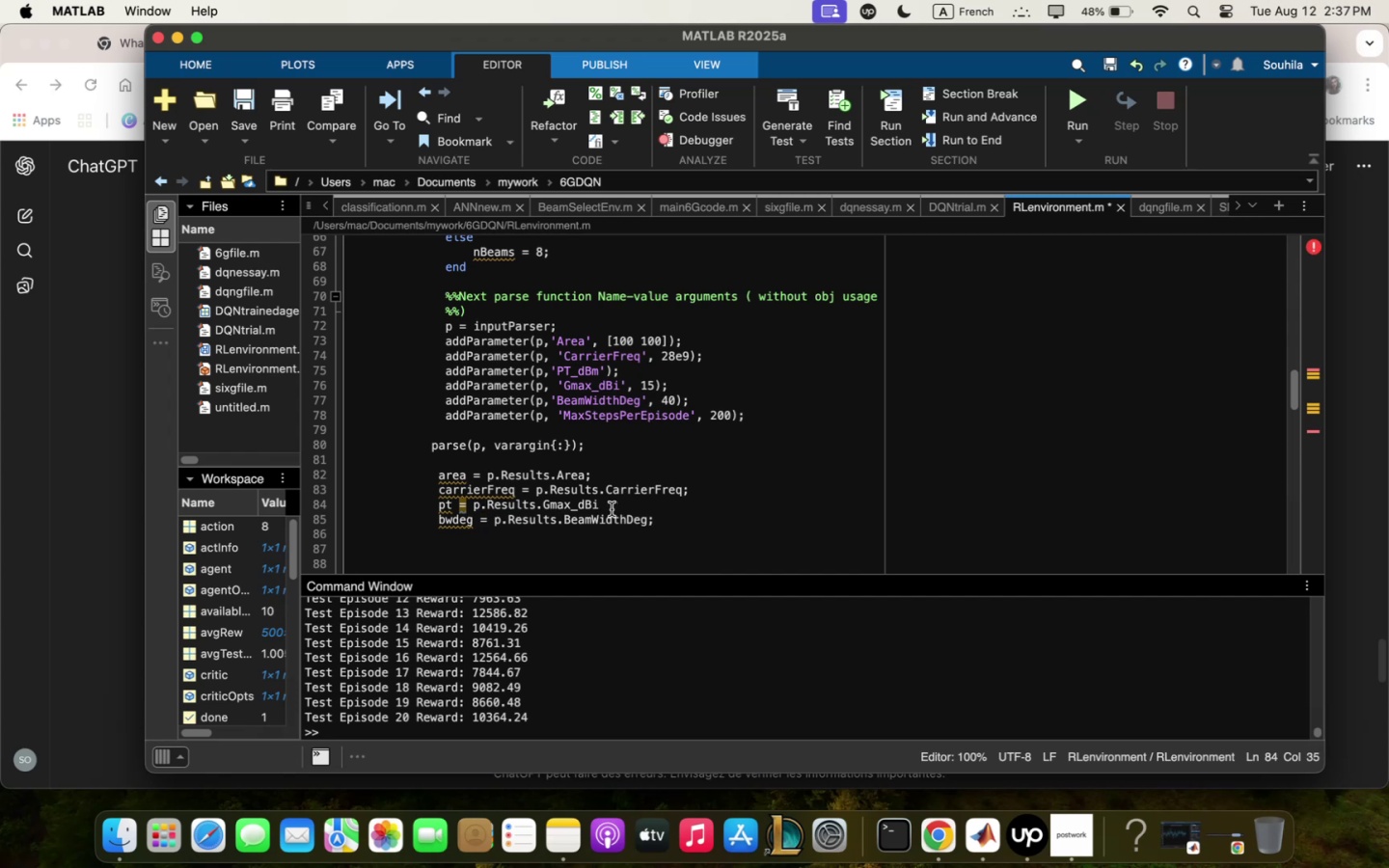 
key(Comma)
 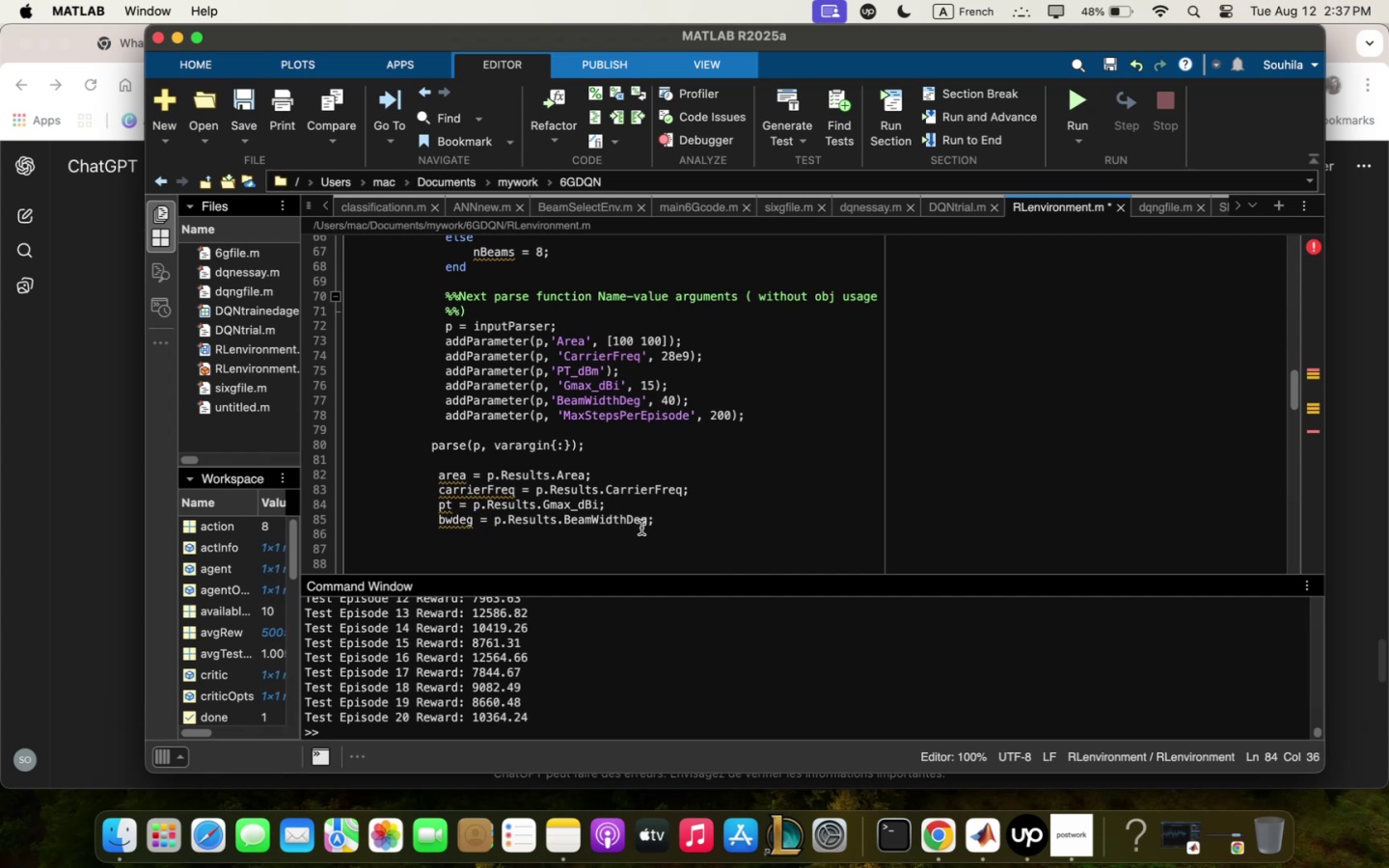 
left_click([667, 513])
 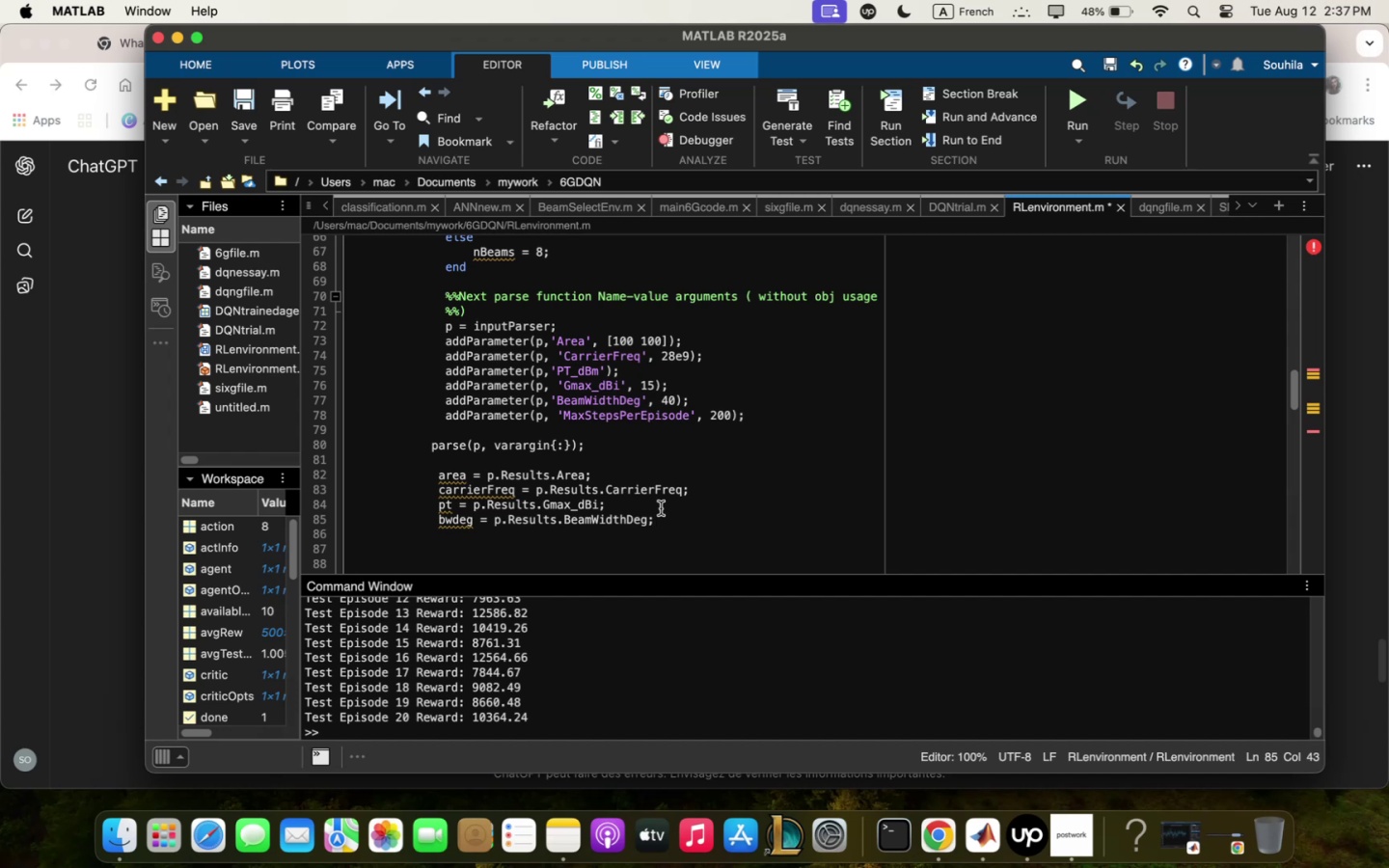 
key(Enter)
 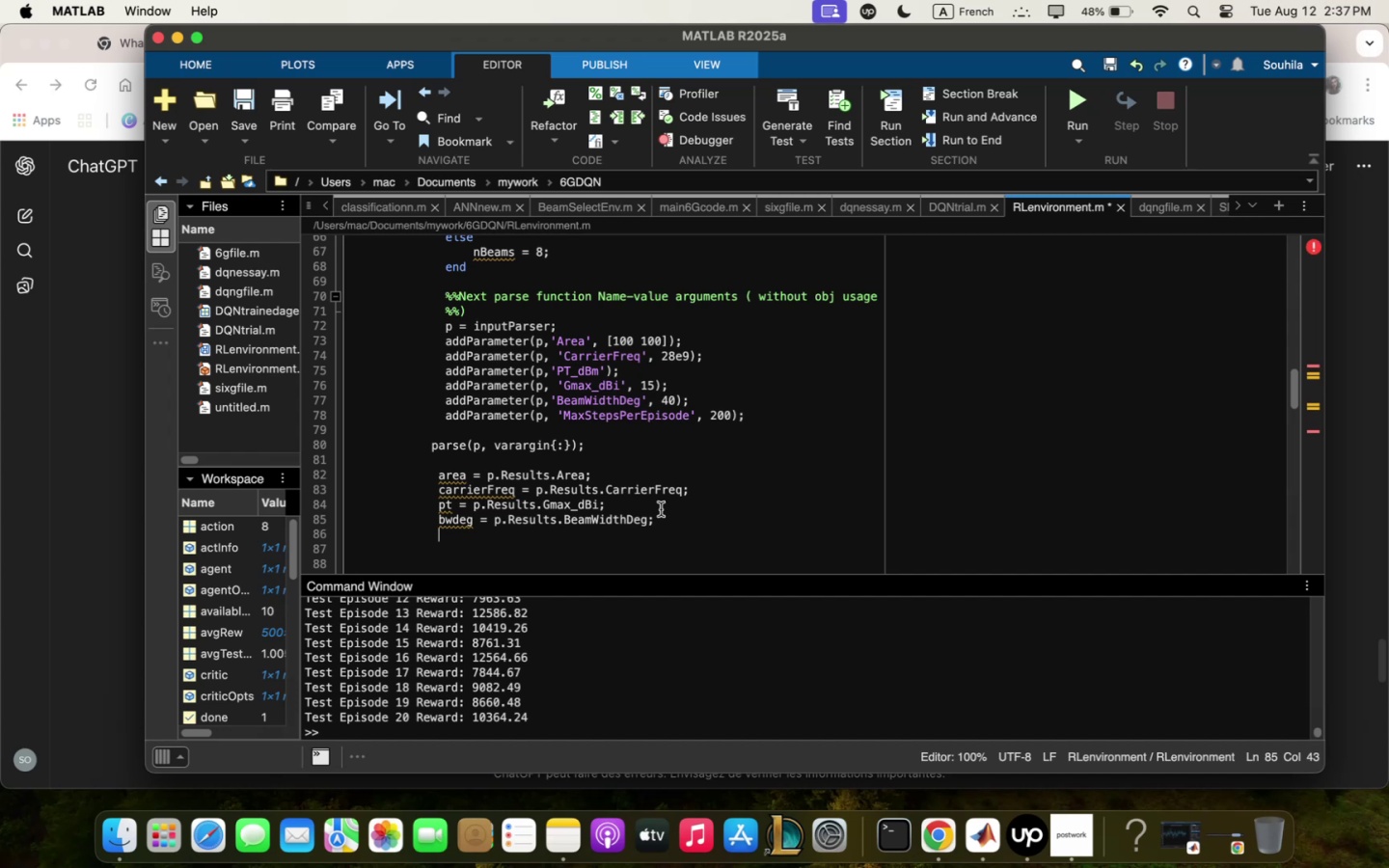 
type(;qxSte)
 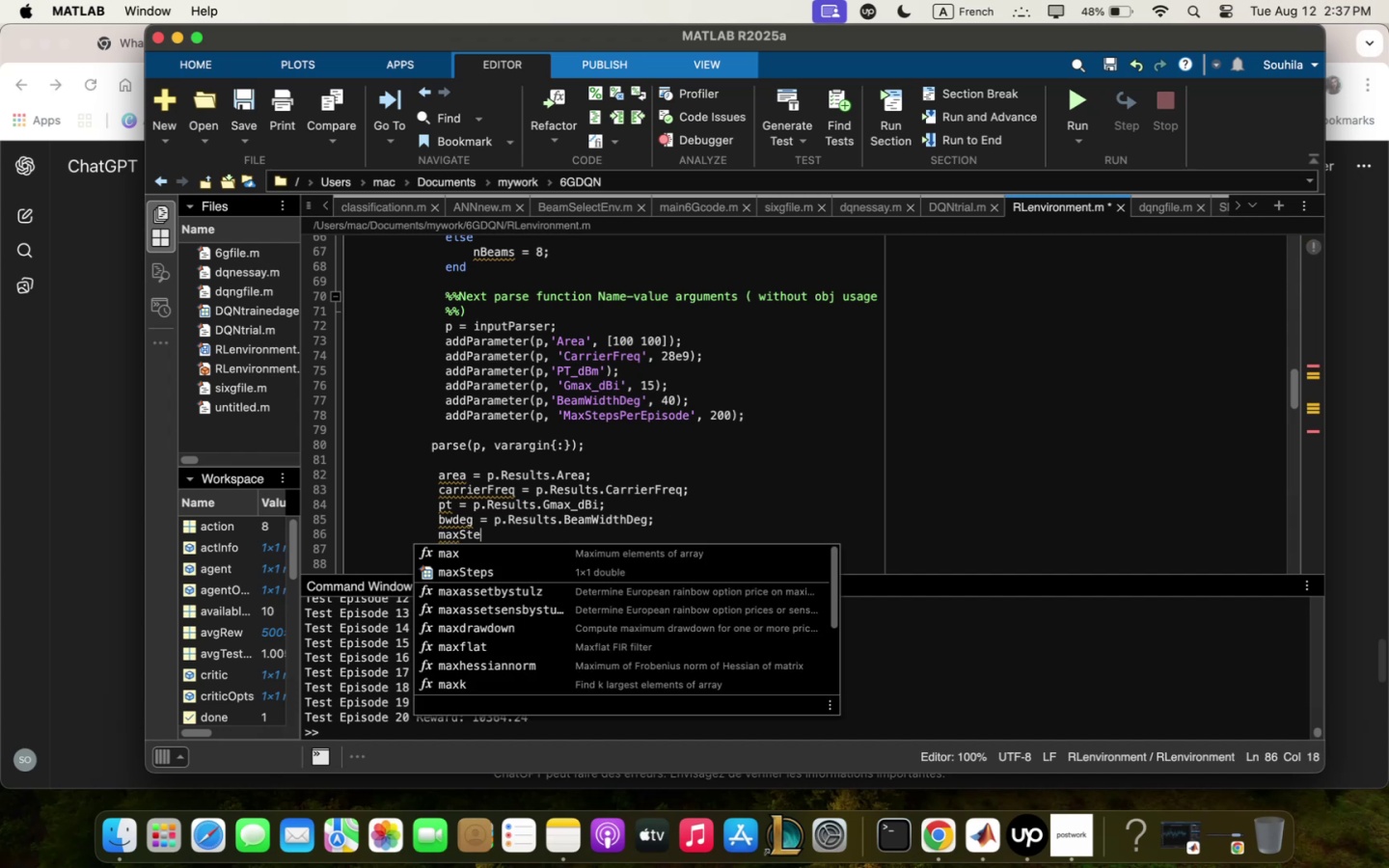 
key(ArrowDown)
 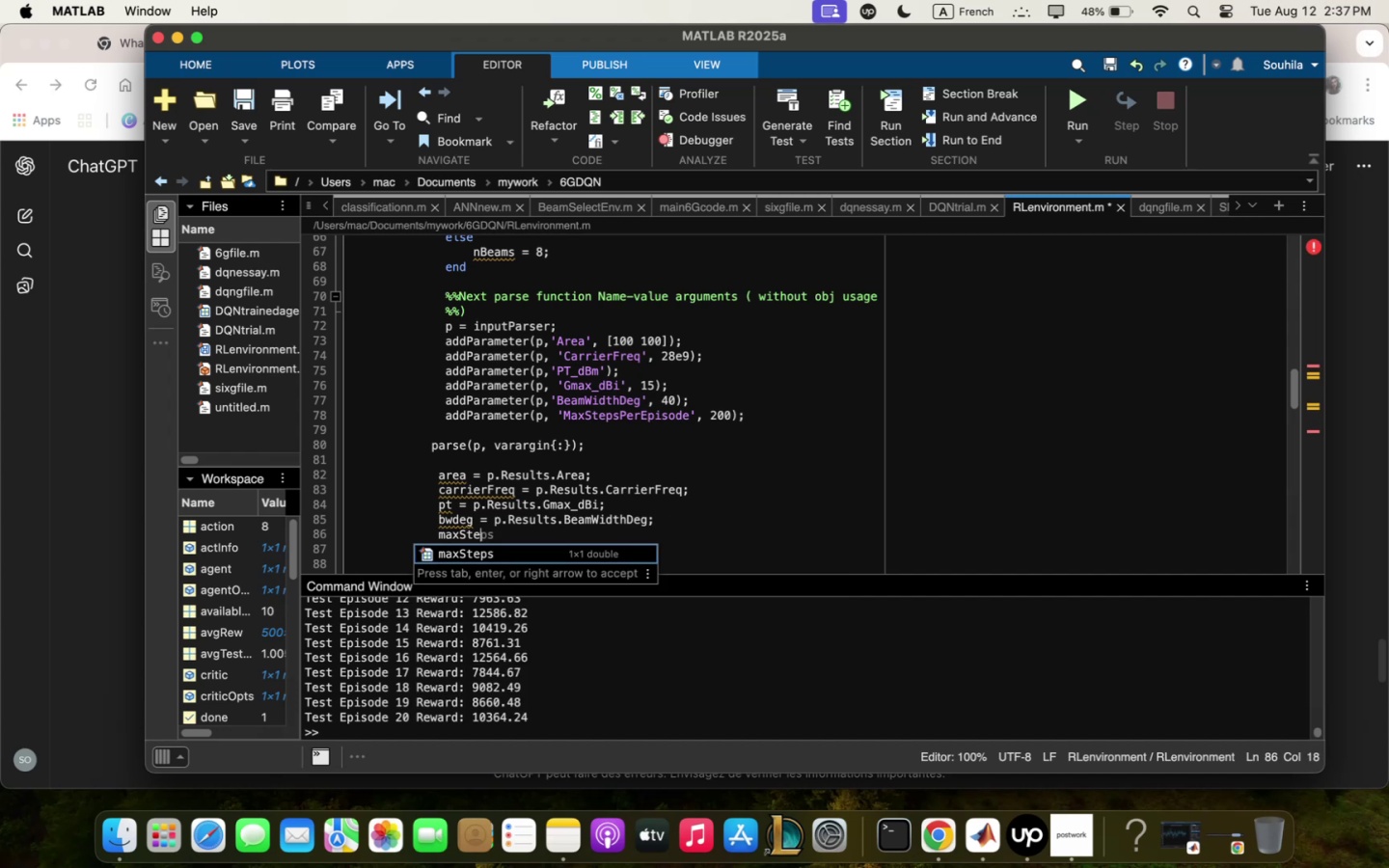 
key(Enter)
 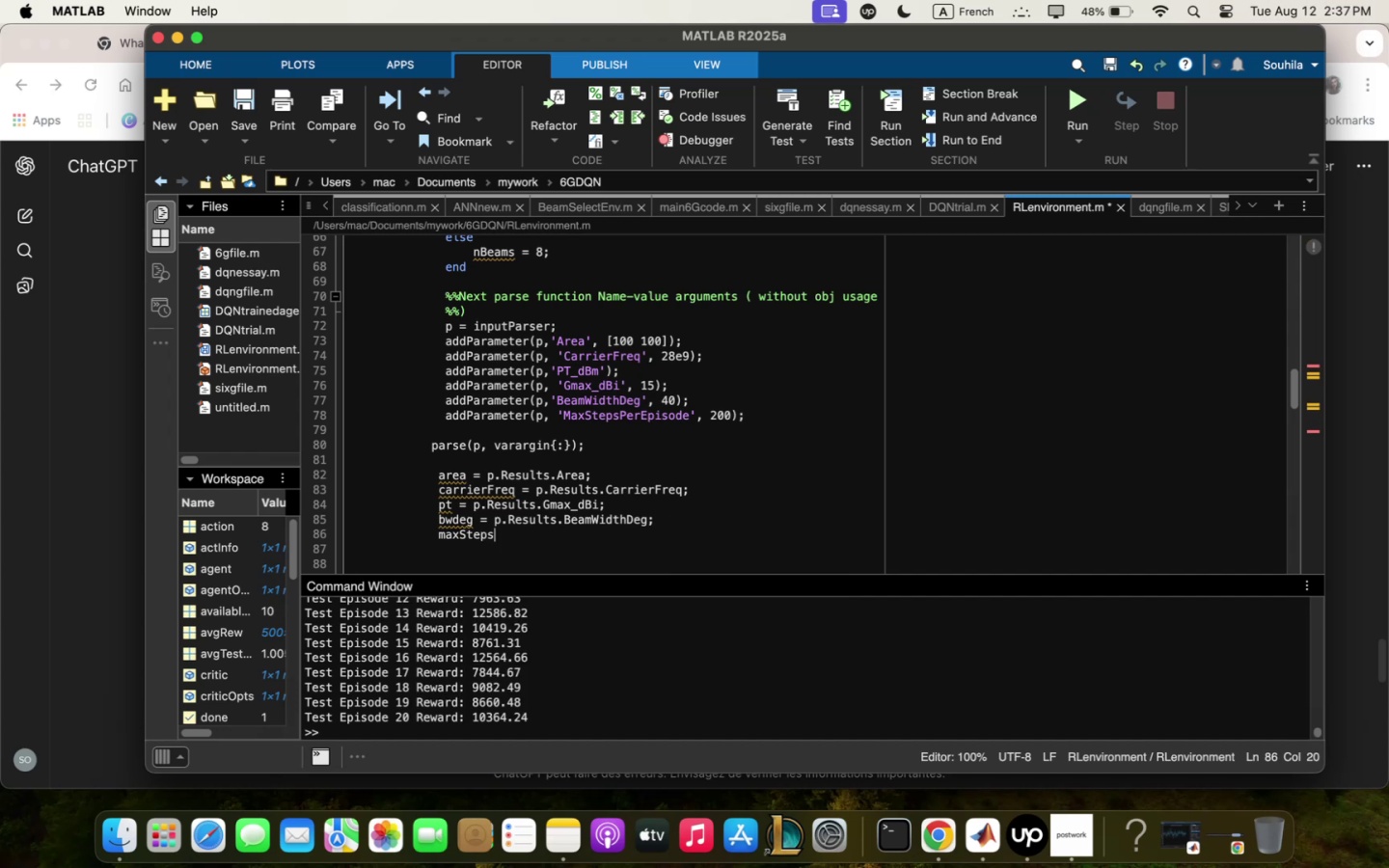 
type( / p<Result)
 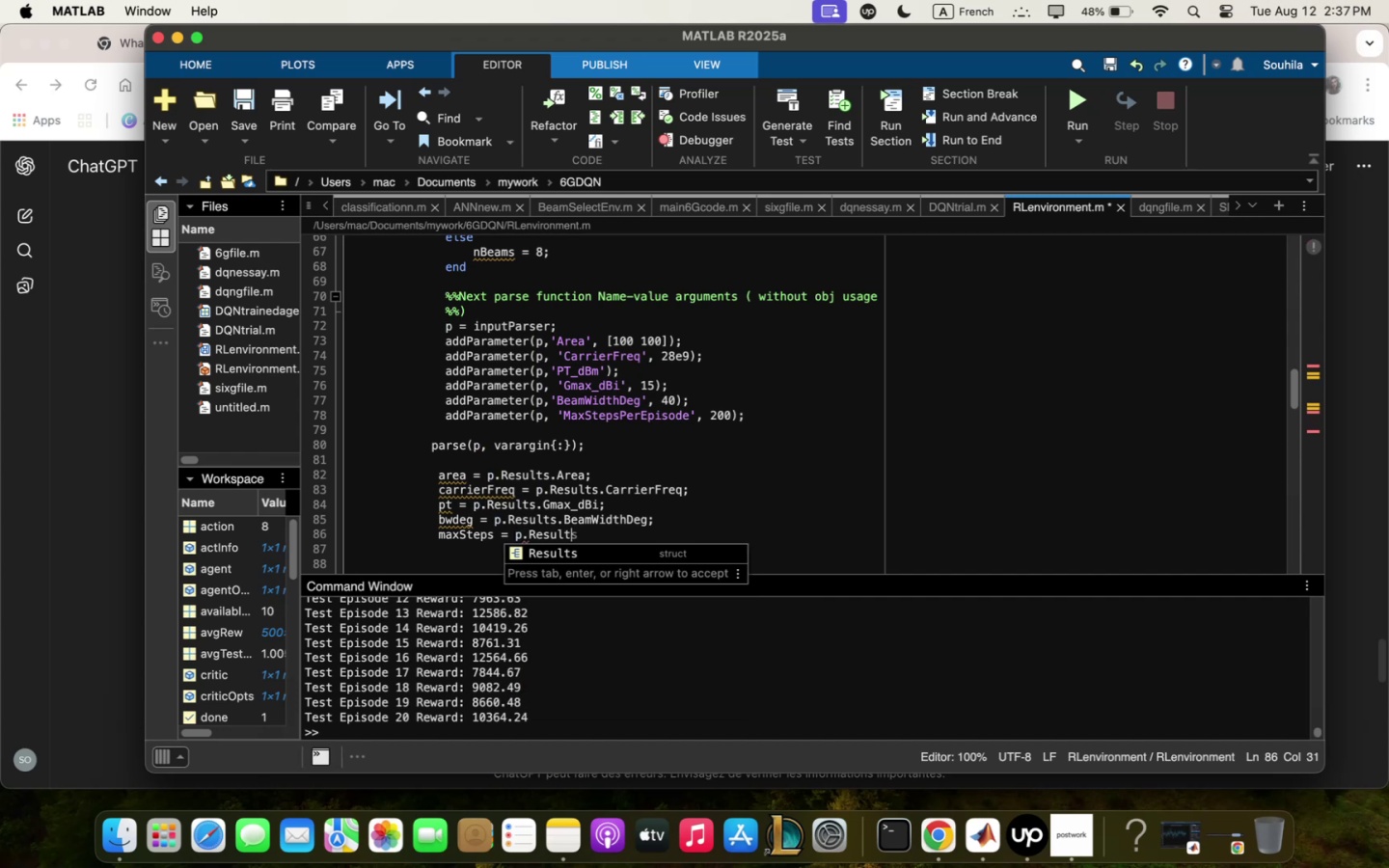 
 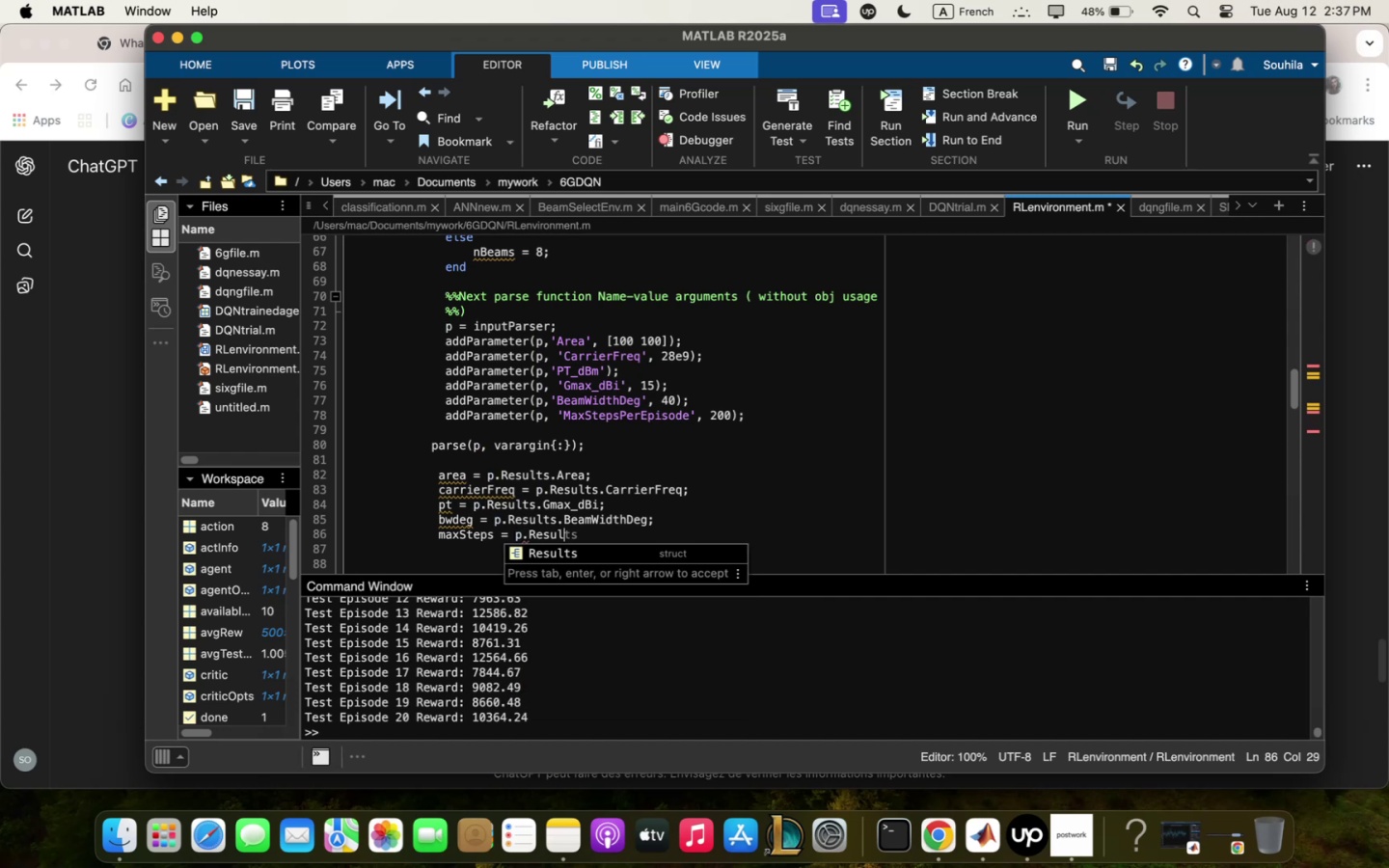 
key(ArrowDown)
 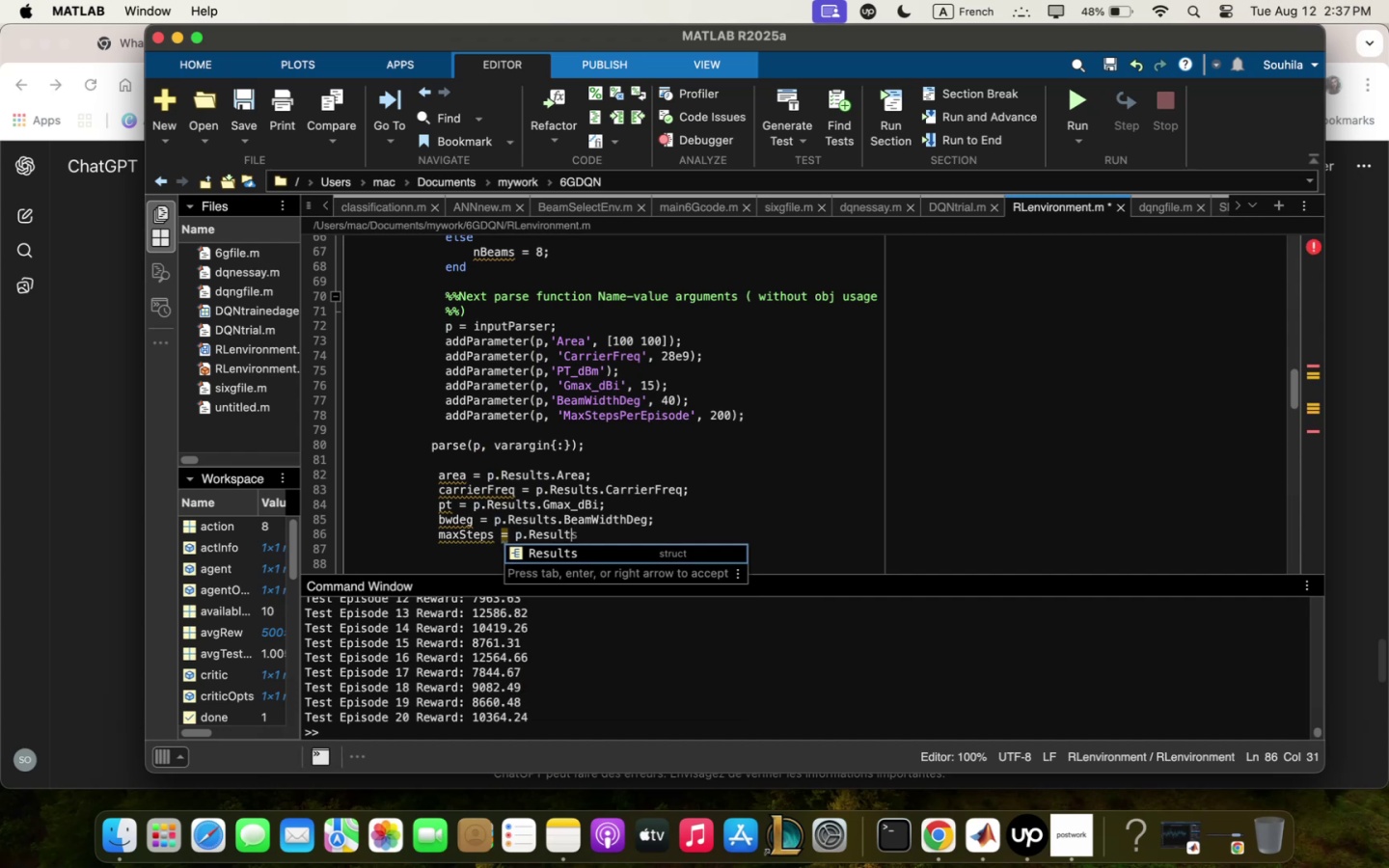 
key(Enter)
 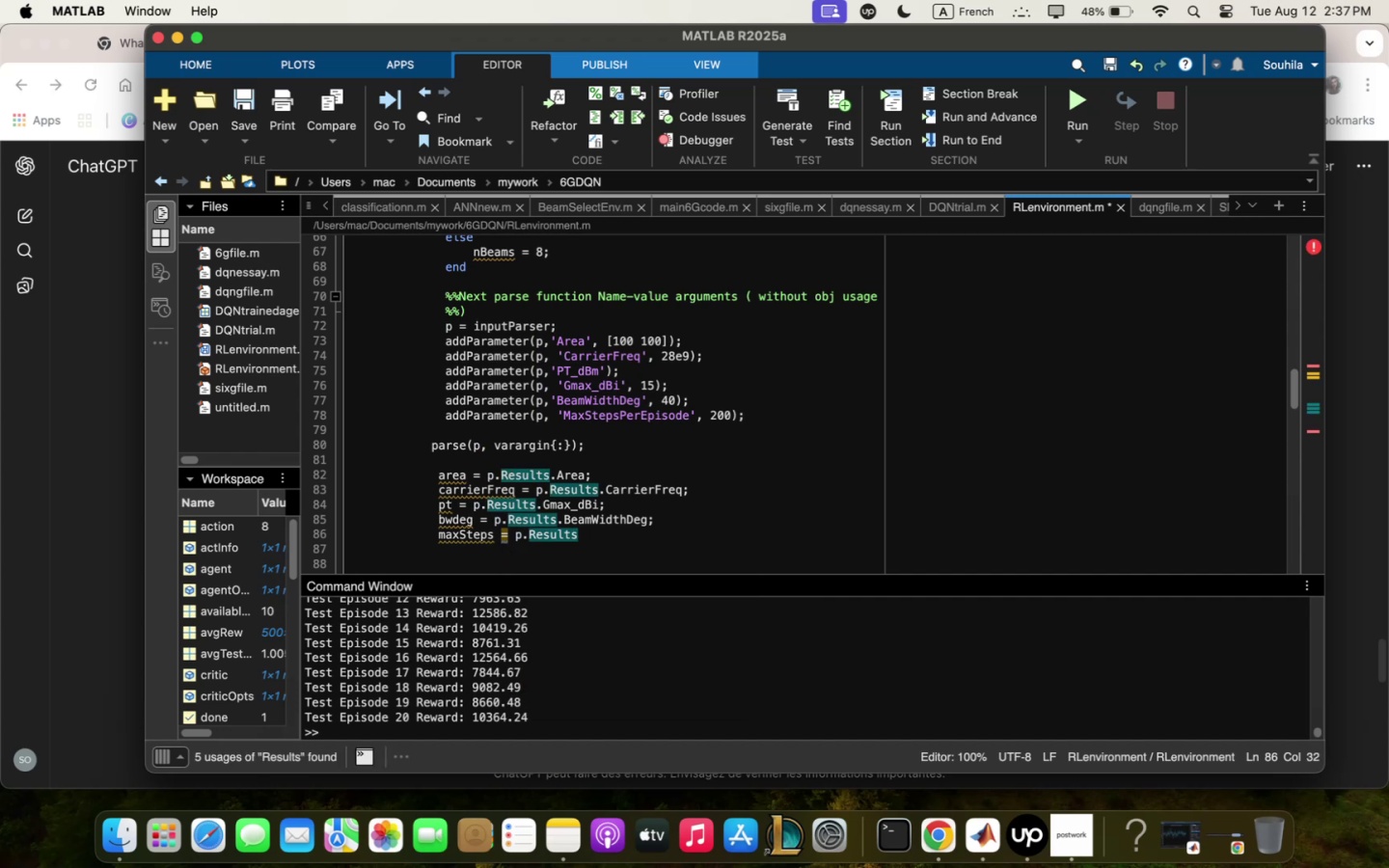 
type(<:qxStepsPerEpisode,)
 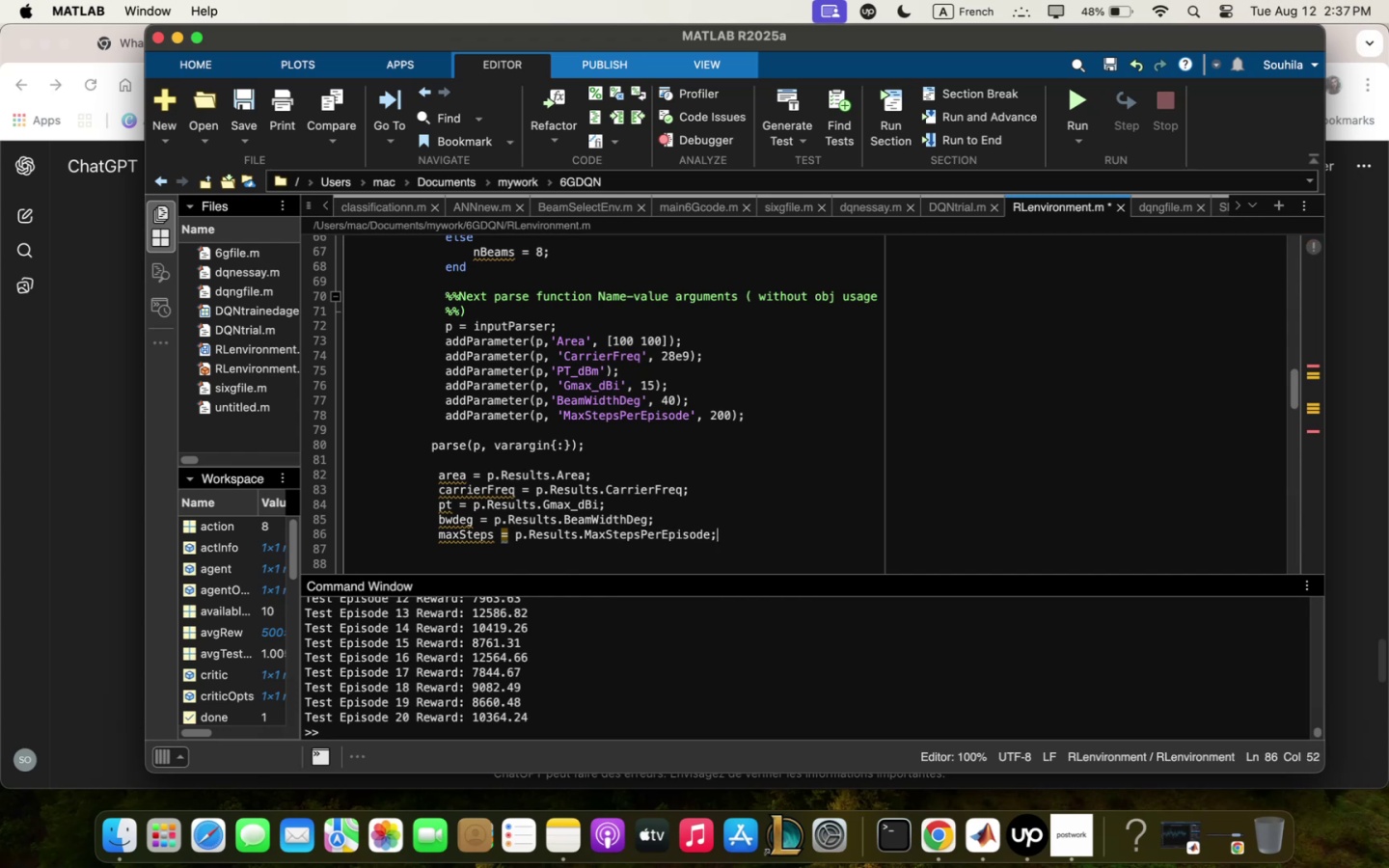 
 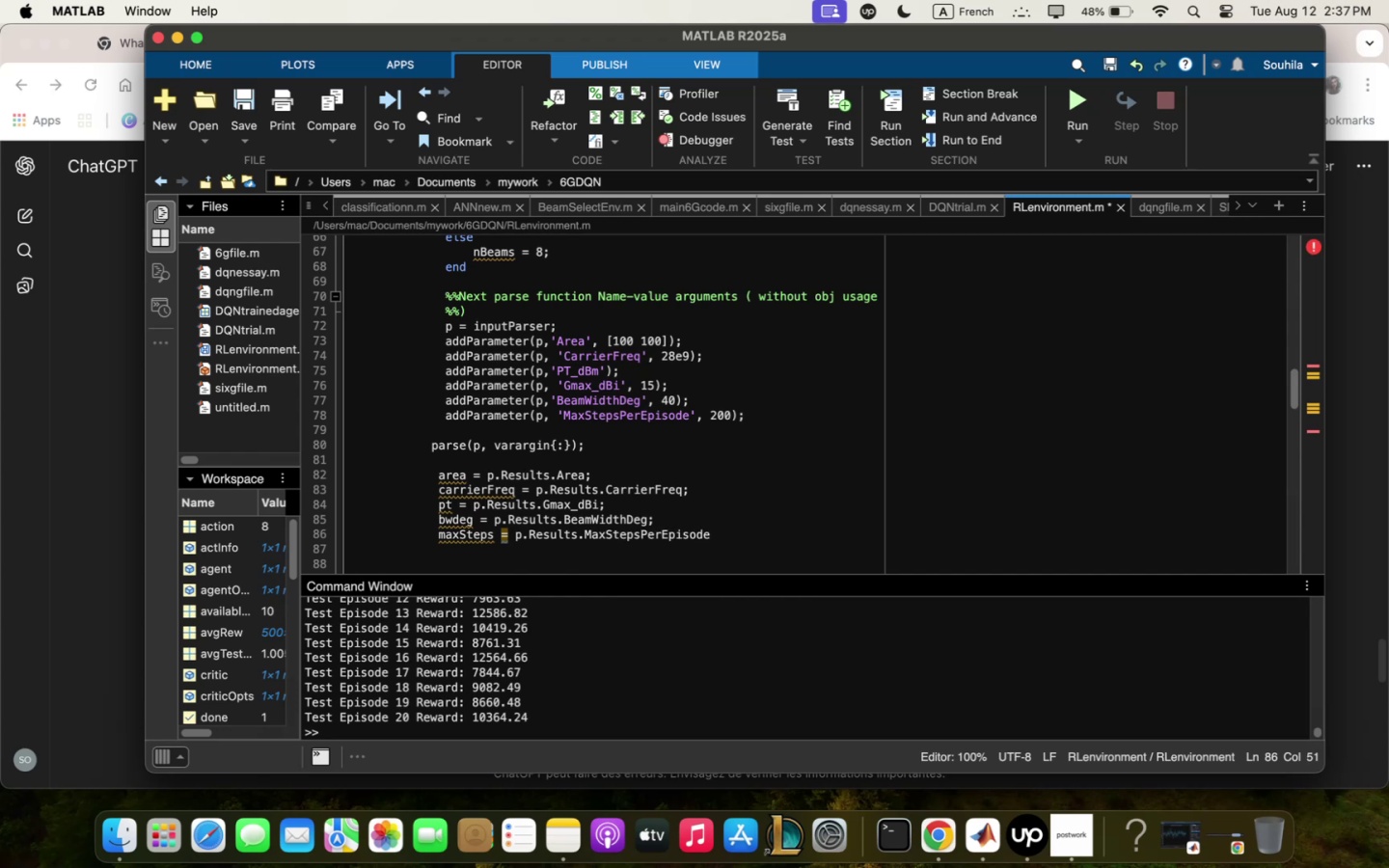 
key(Enter)
 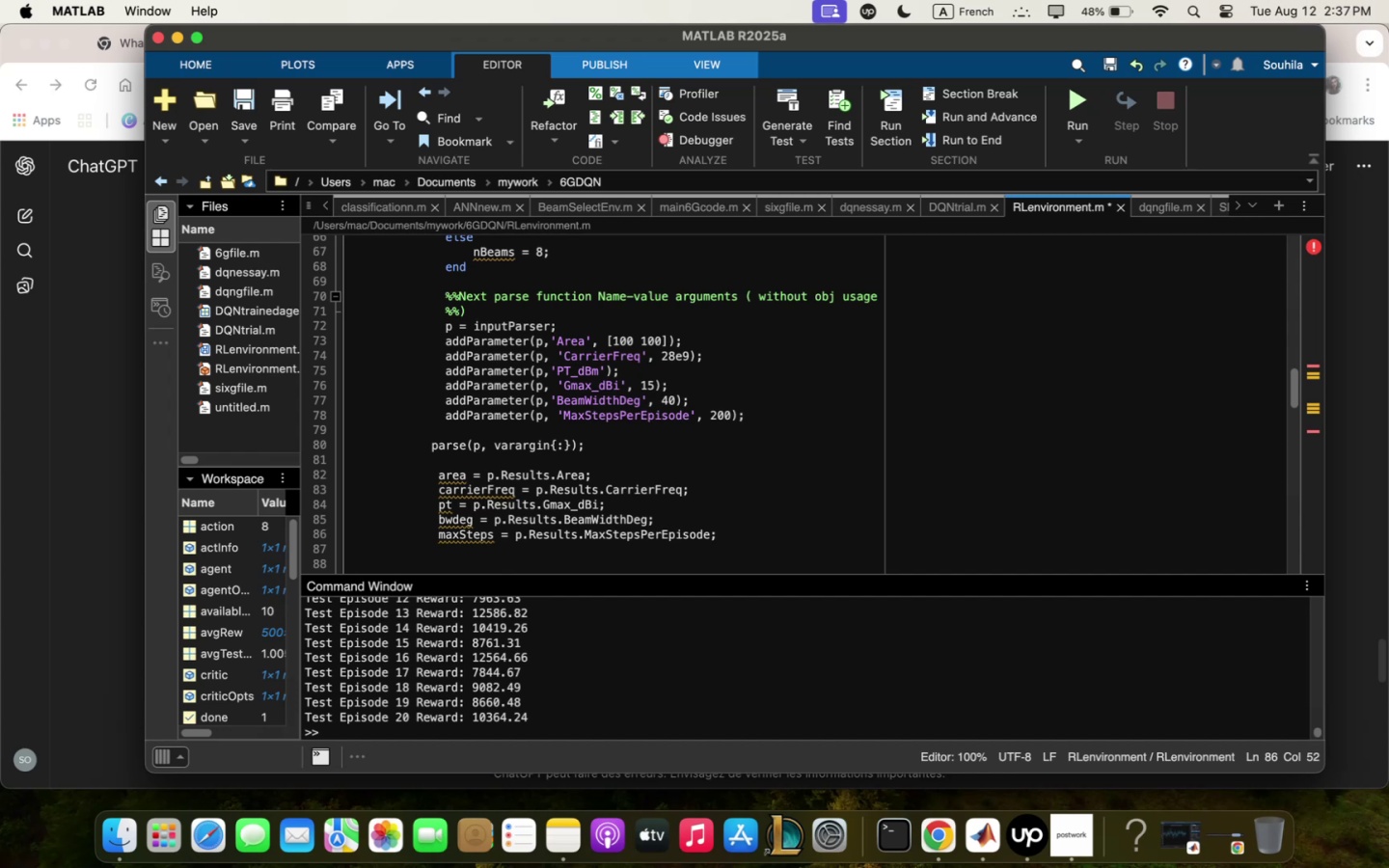 
wait(9.72)
 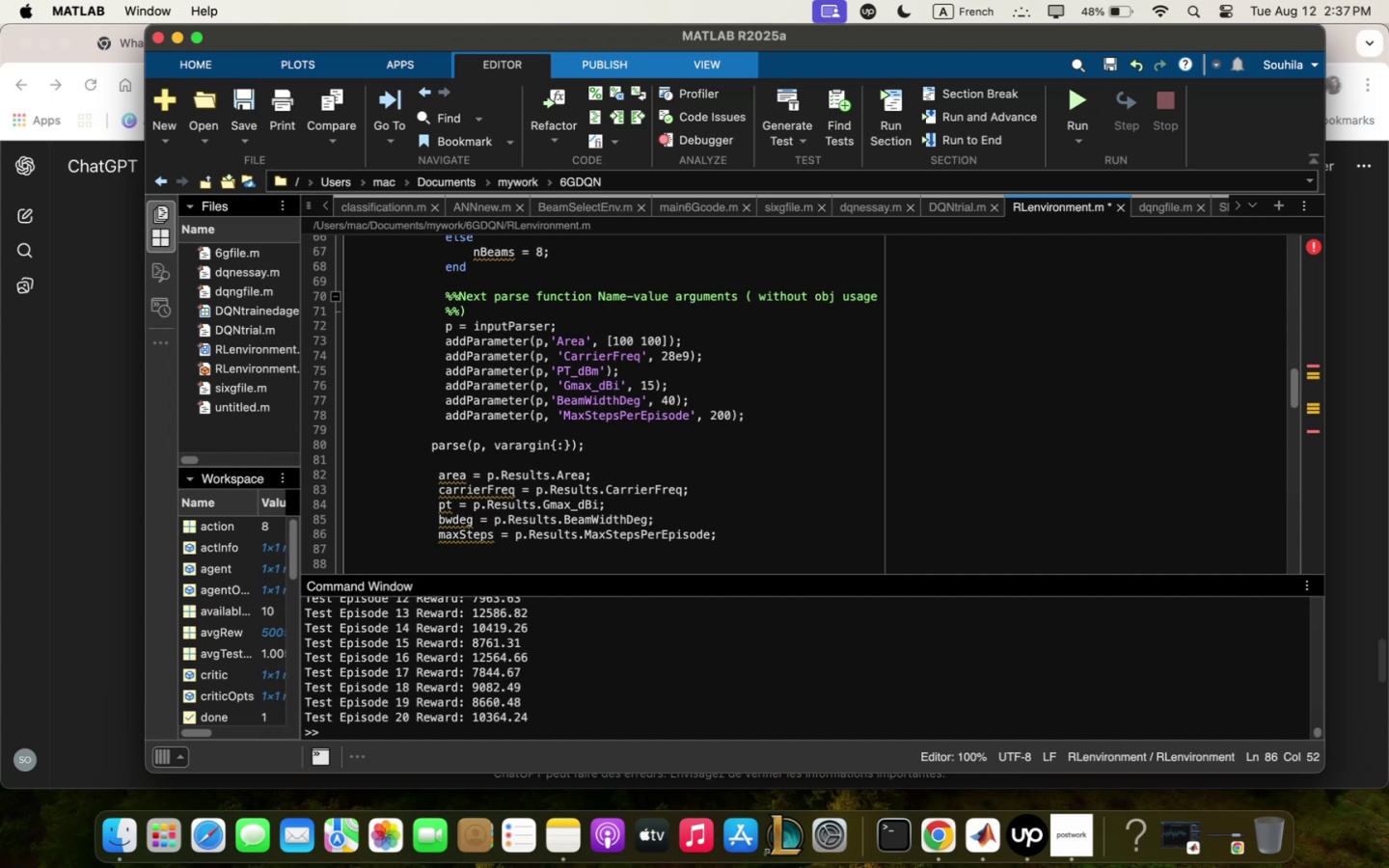 
left_click_drag(start_coordinate=[437, 292], to_coordinate=[745, 535])
 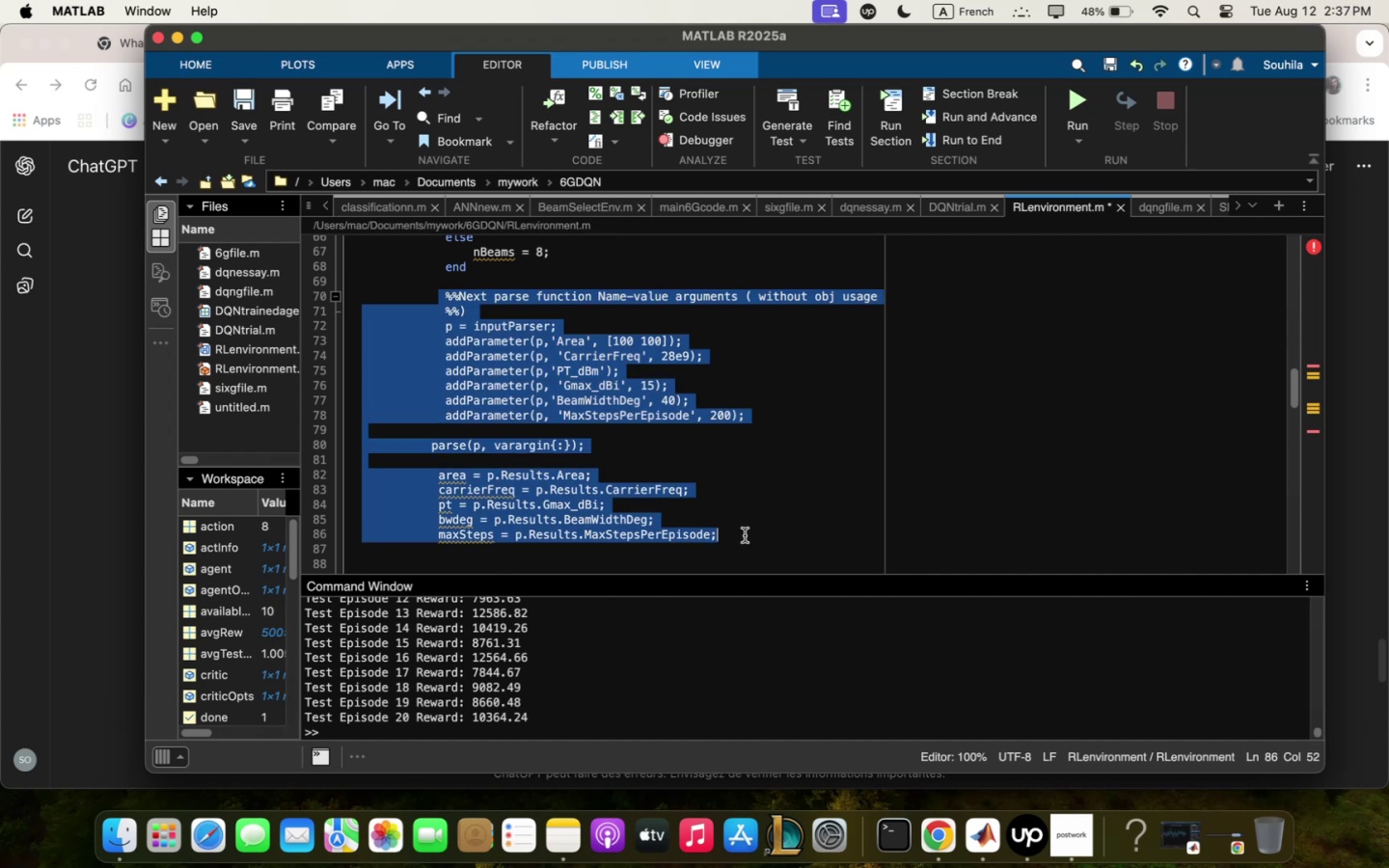 
key(Meta+C)
 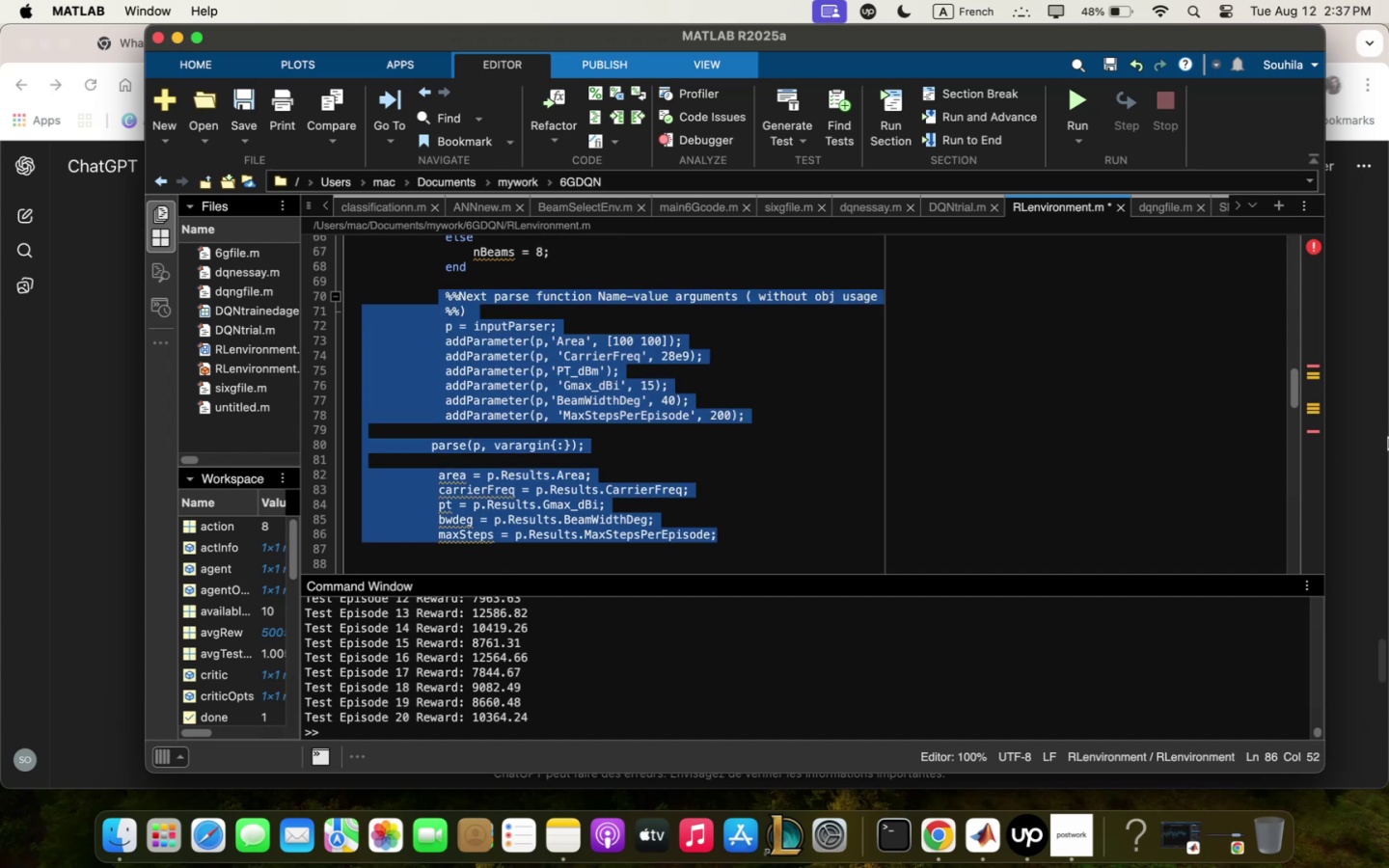 
left_click([1379, 445])
 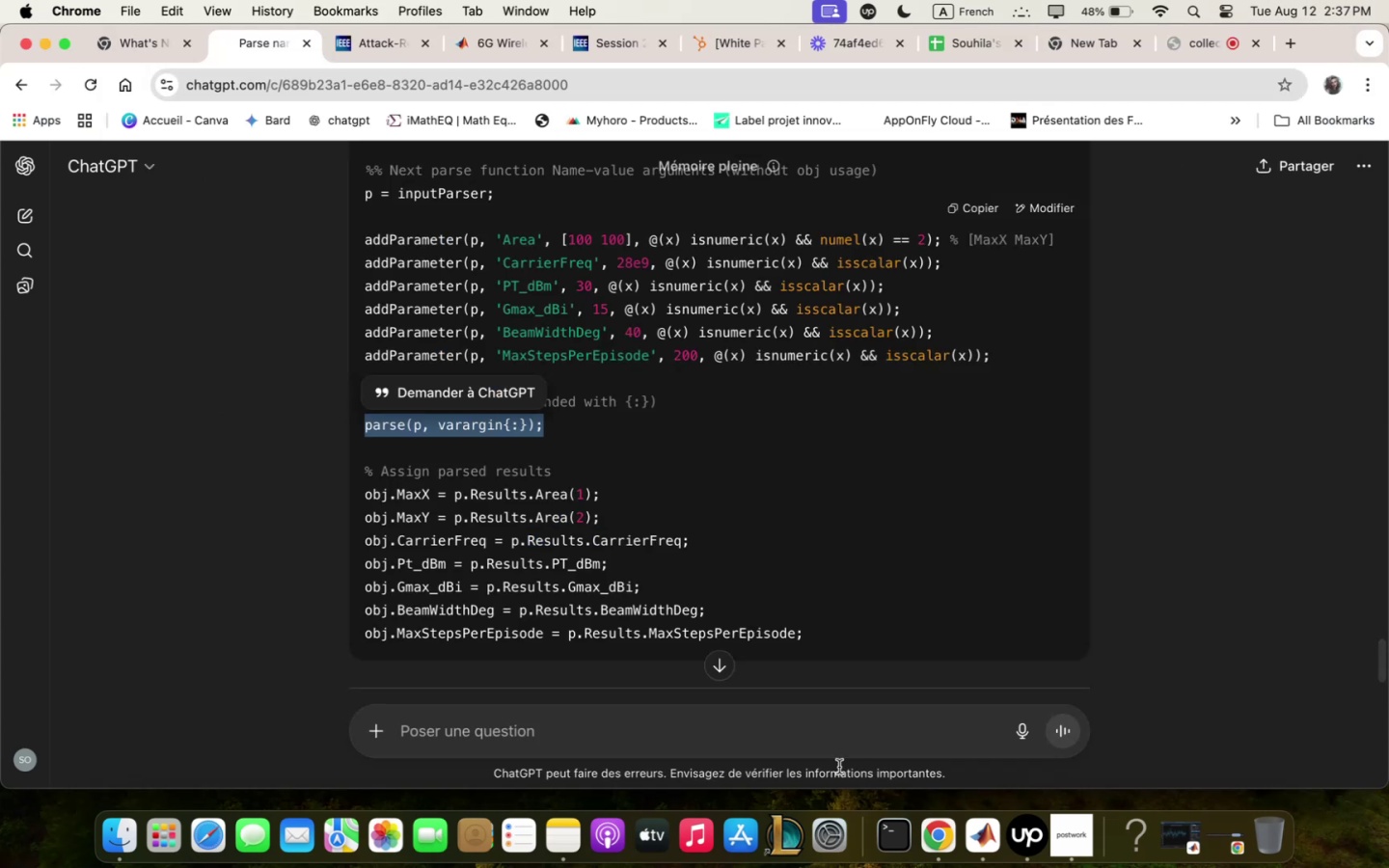 
left_click([841, 740])
 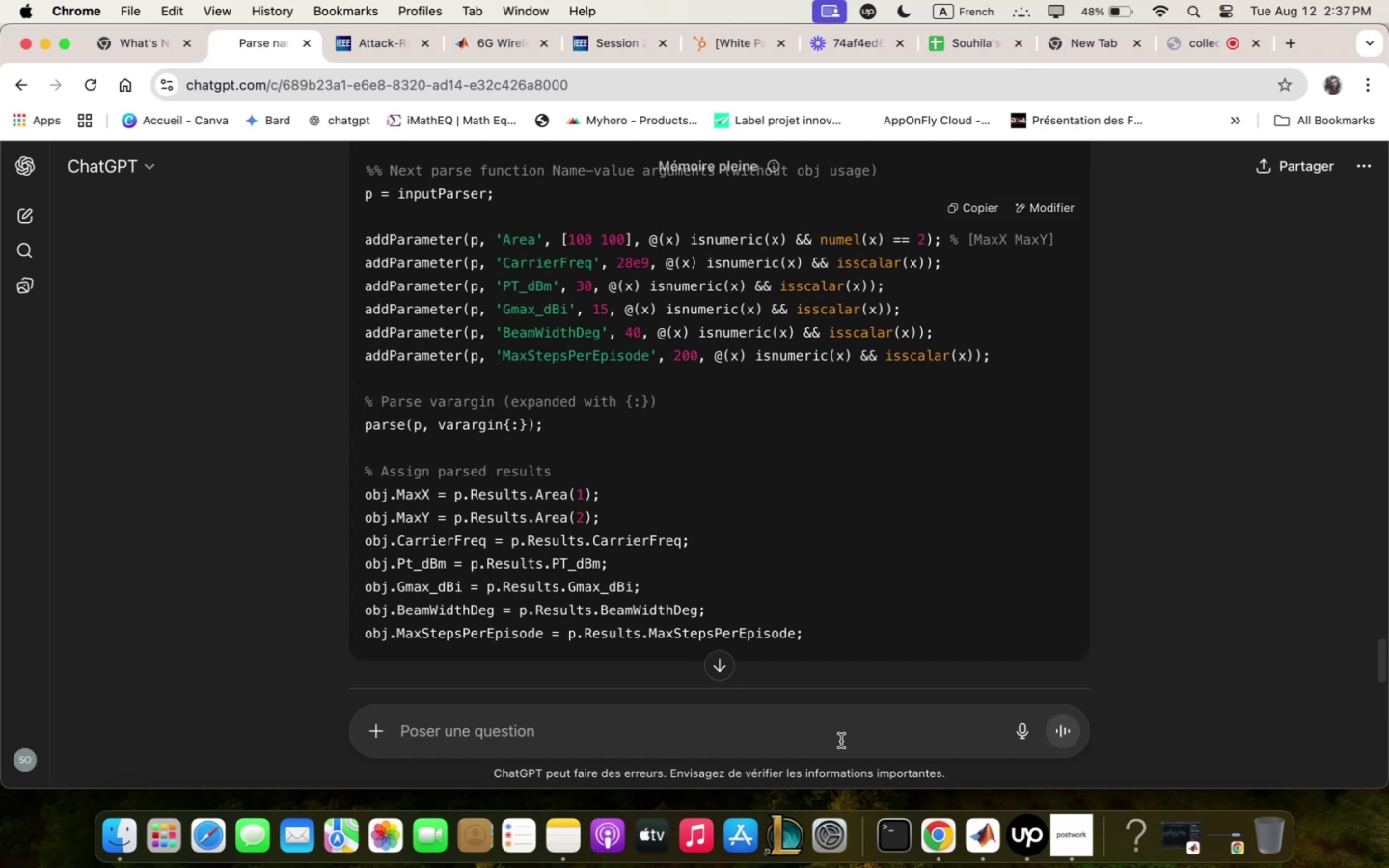 
type(verf)
key(Backspace)
type(ify qnd explqin in co;;entqry . )
 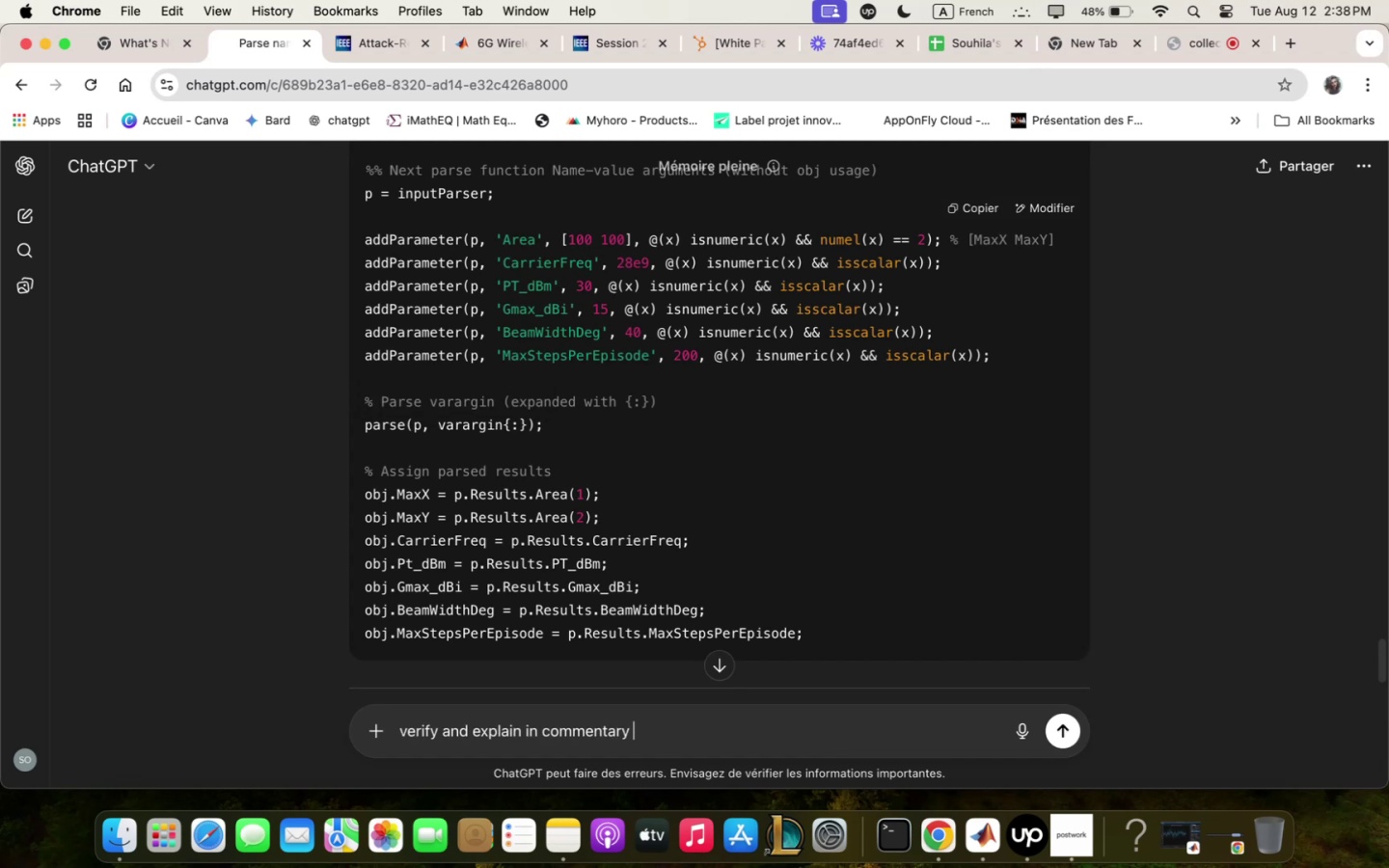 
key(Meta+CommandLeft)
 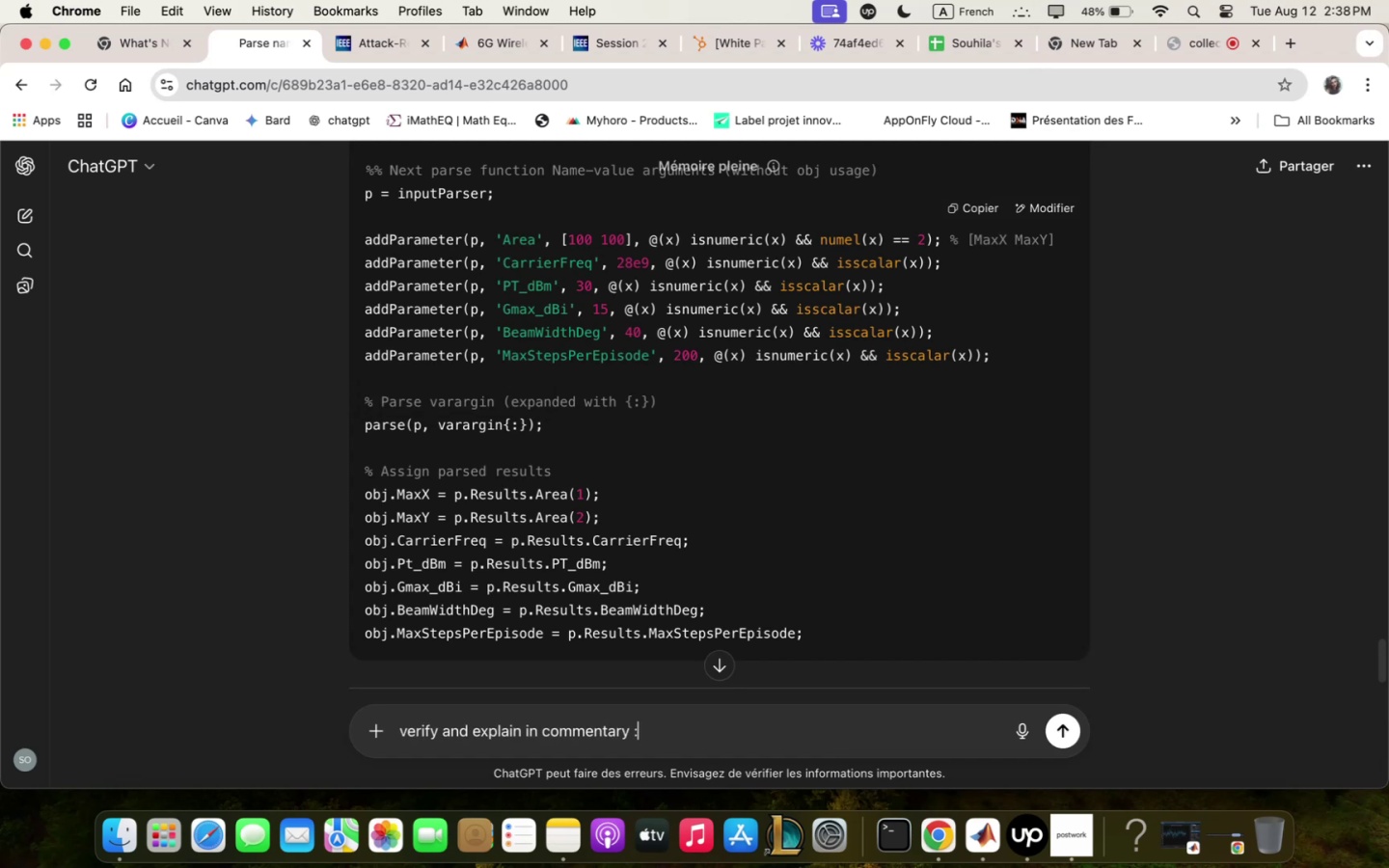 
key(Meta+V)
 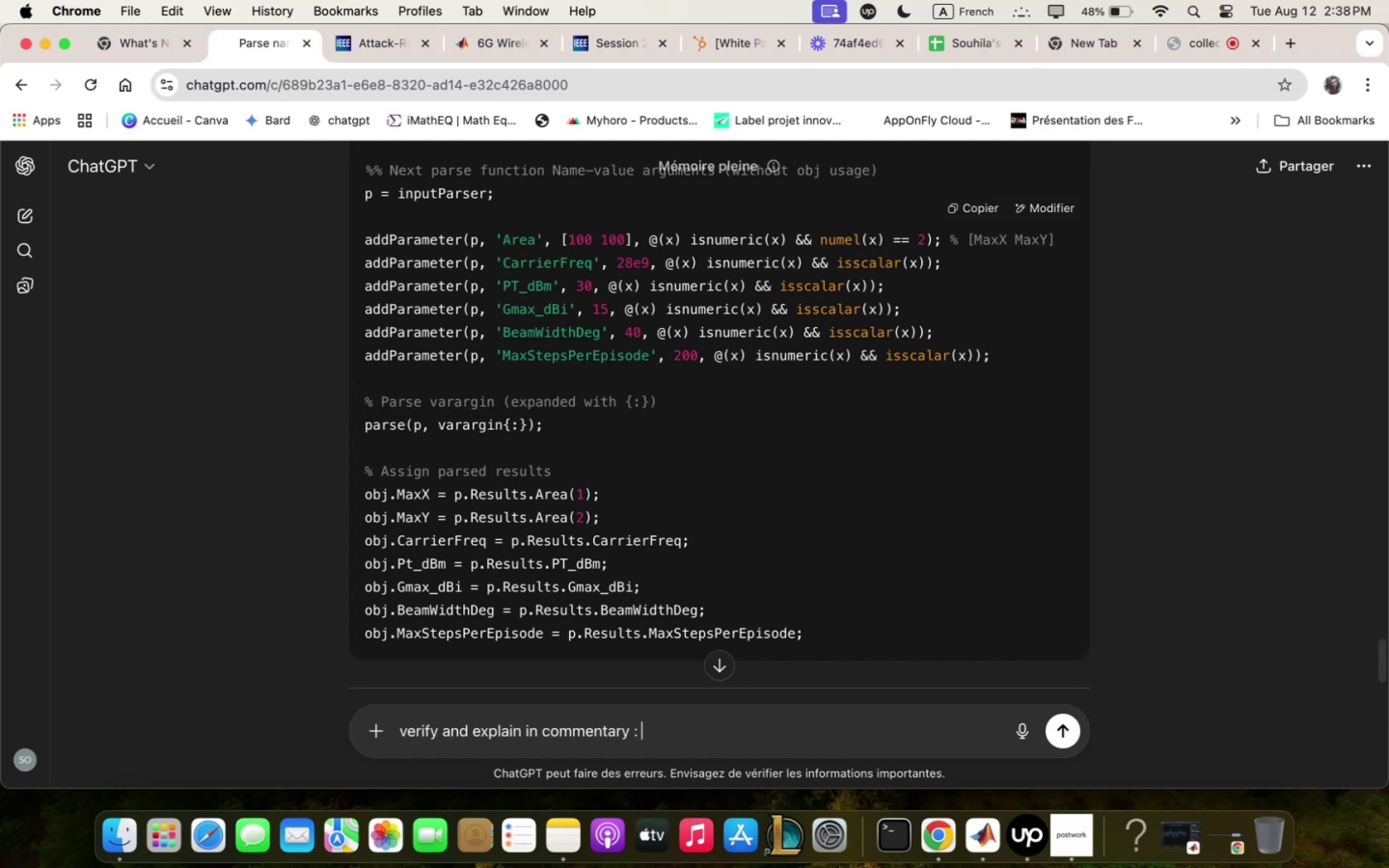 
key(Enter)
 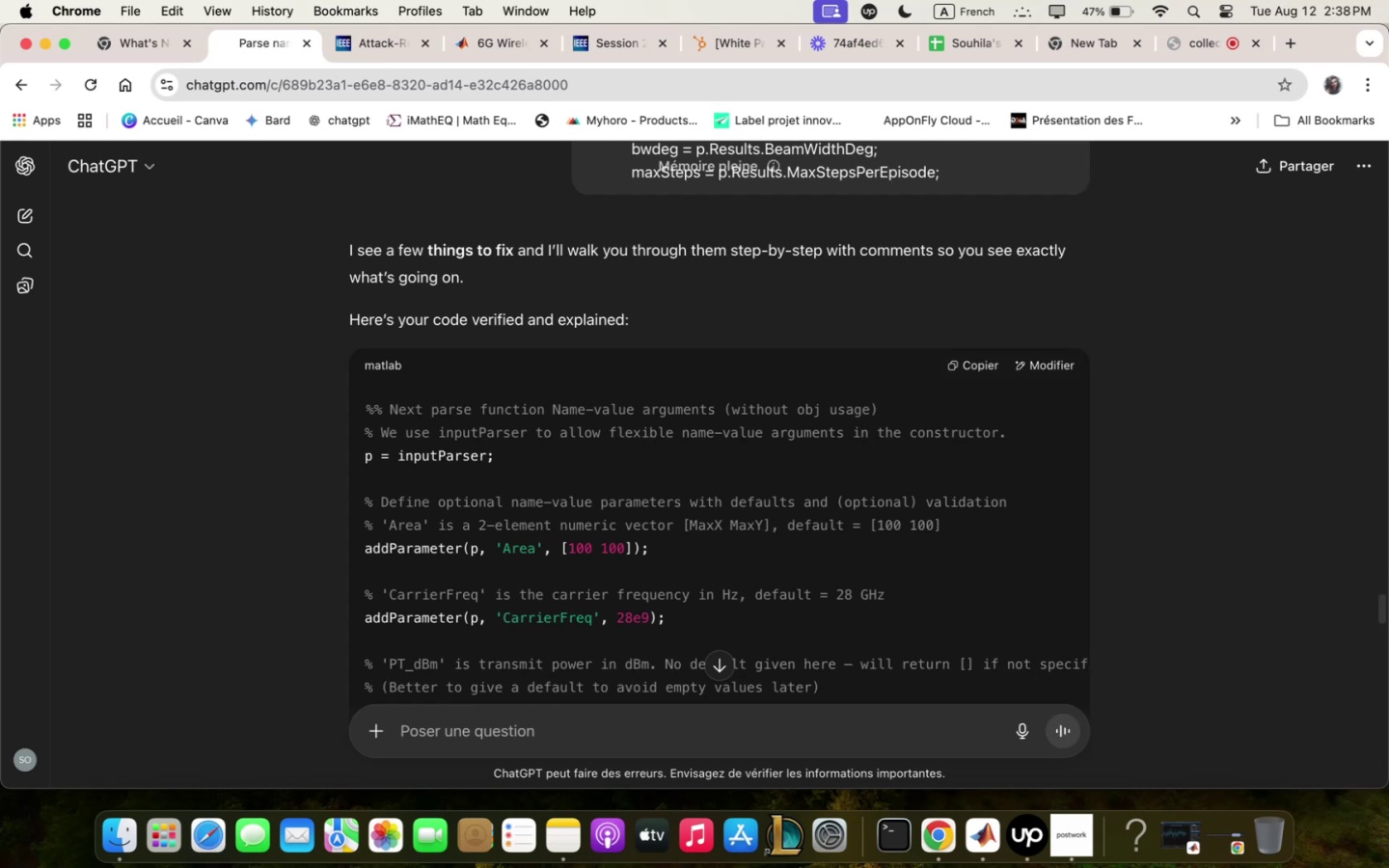 
wait(36.94)
 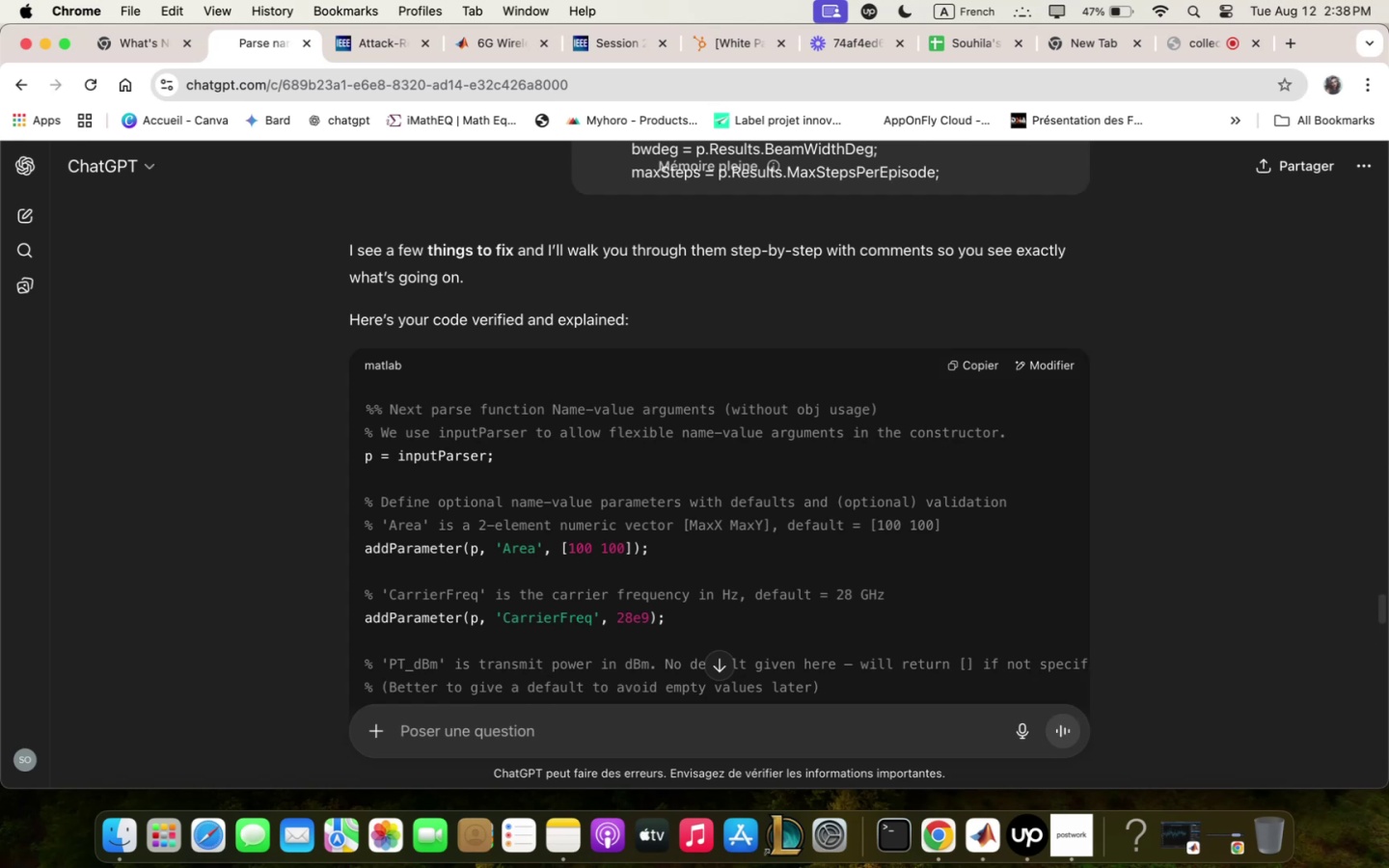 
scroll: coordinate [885, 545], scroll_direction: down, amount: 16.0
 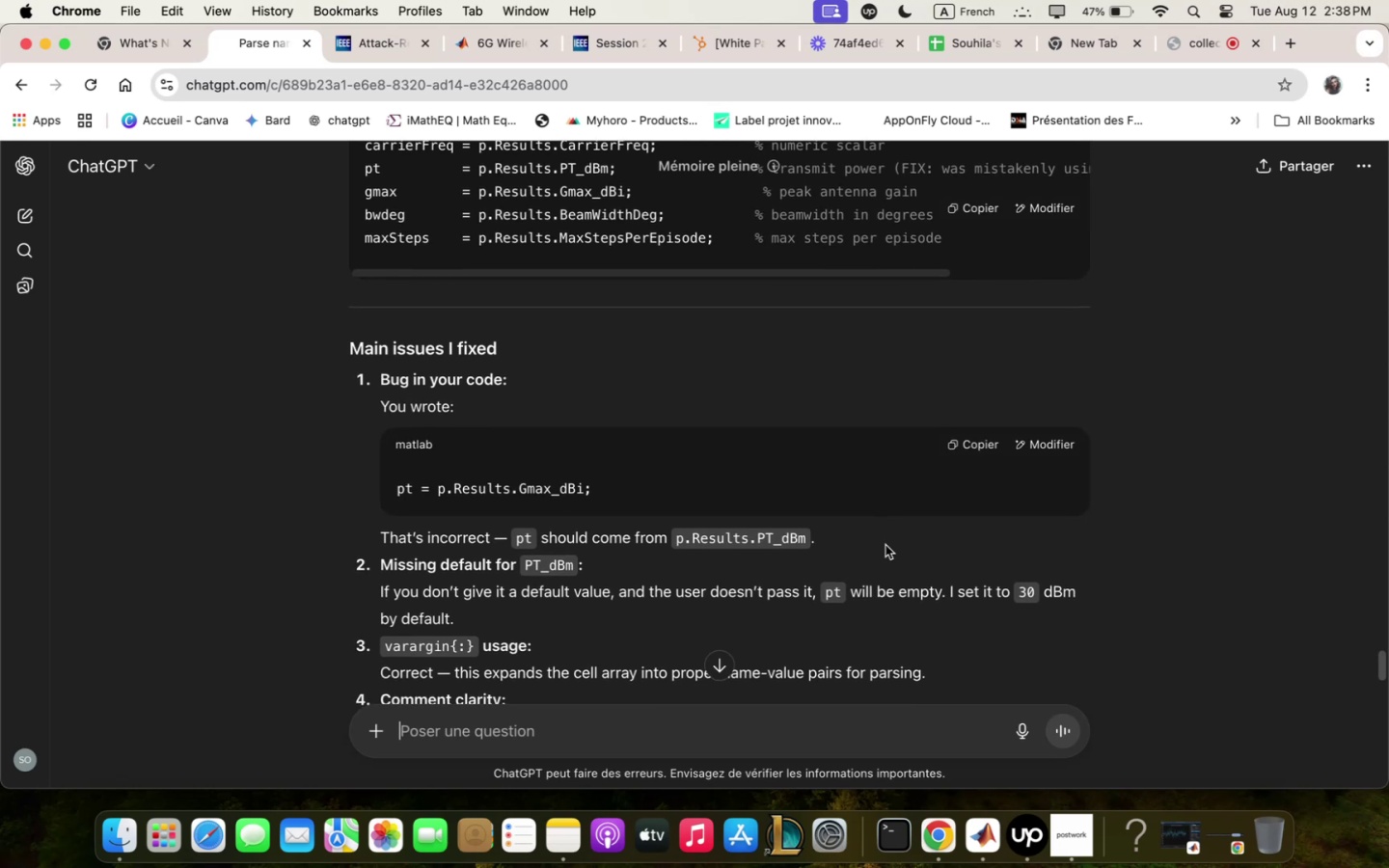 
scroll: coordinate [885, 545], scroll_direction: down, amount: 6.0
 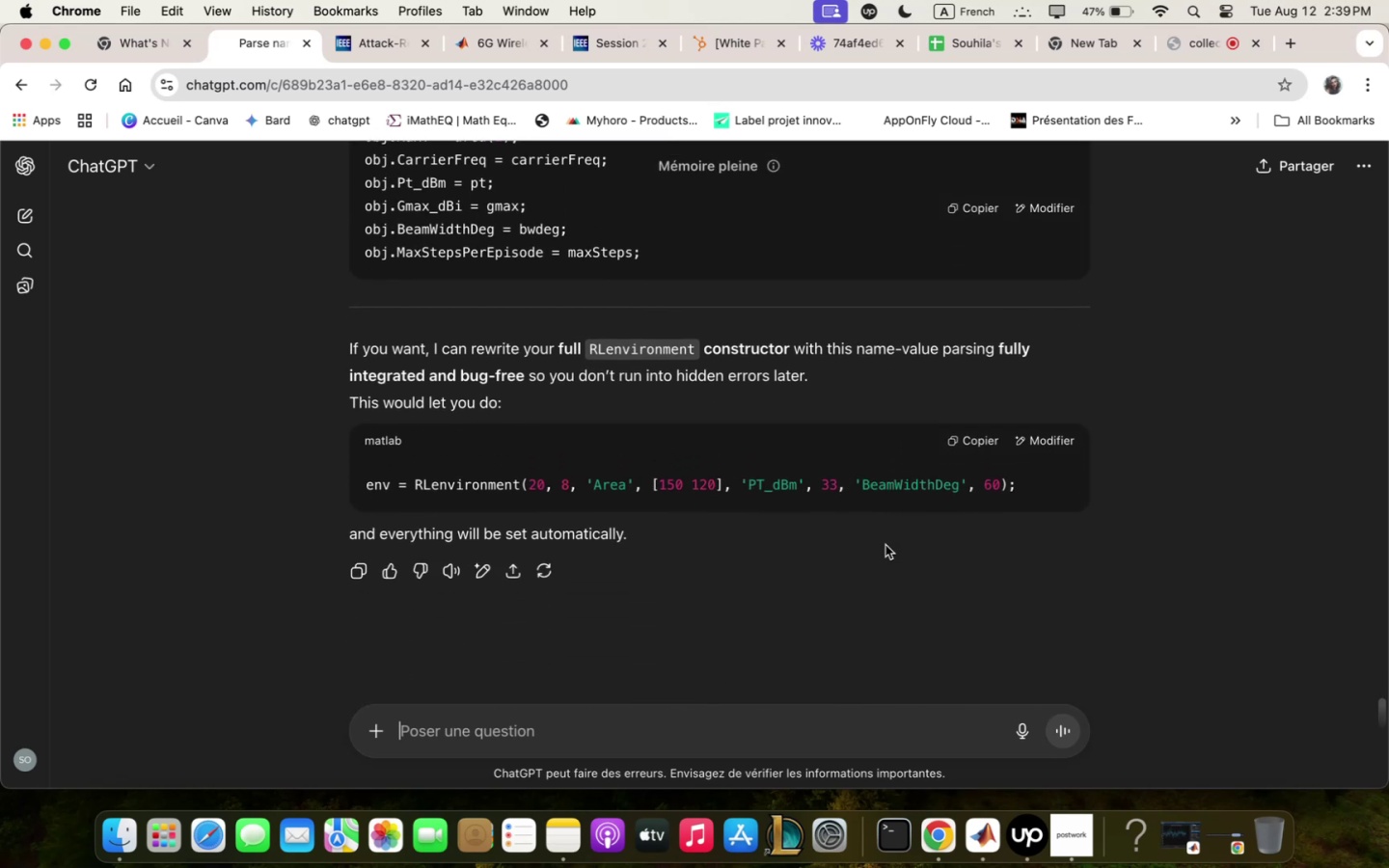 
scroll: coordinate [885, 545], scroll_direction: up, amount: 6.0
 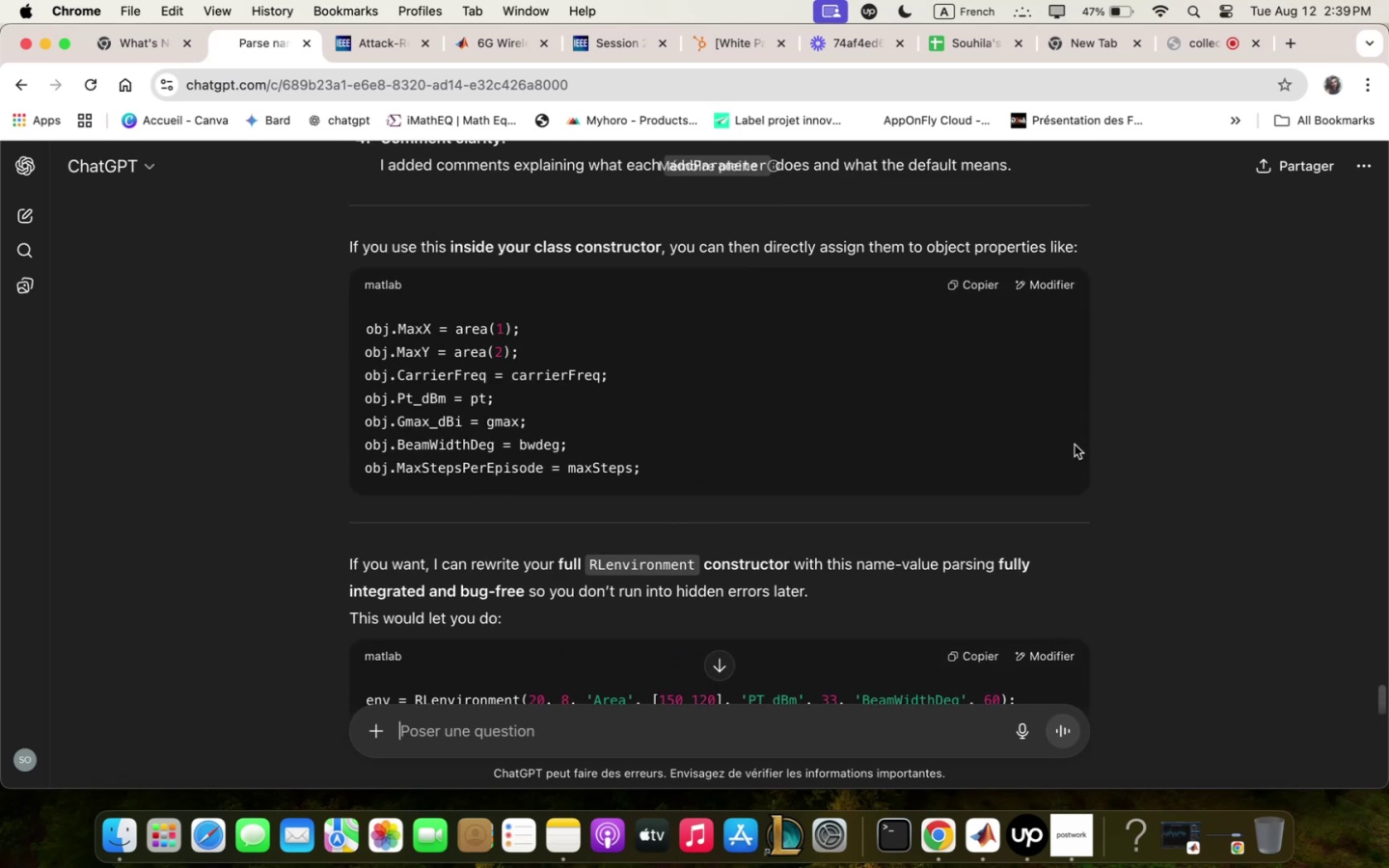 
wait(5.49)
 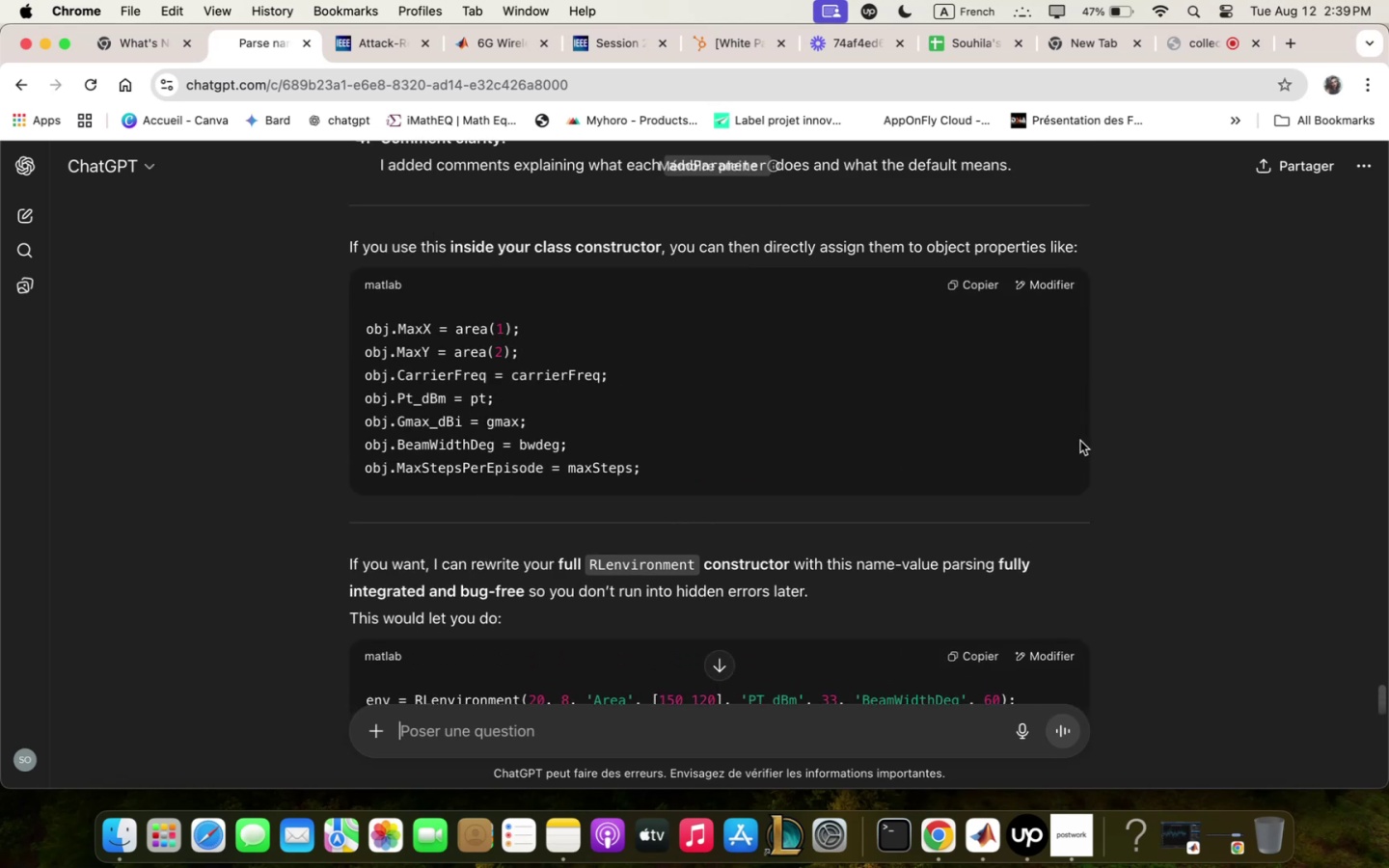 
scroll: coordinate [580, 638], scroll_direction: down, amount: 5.0
 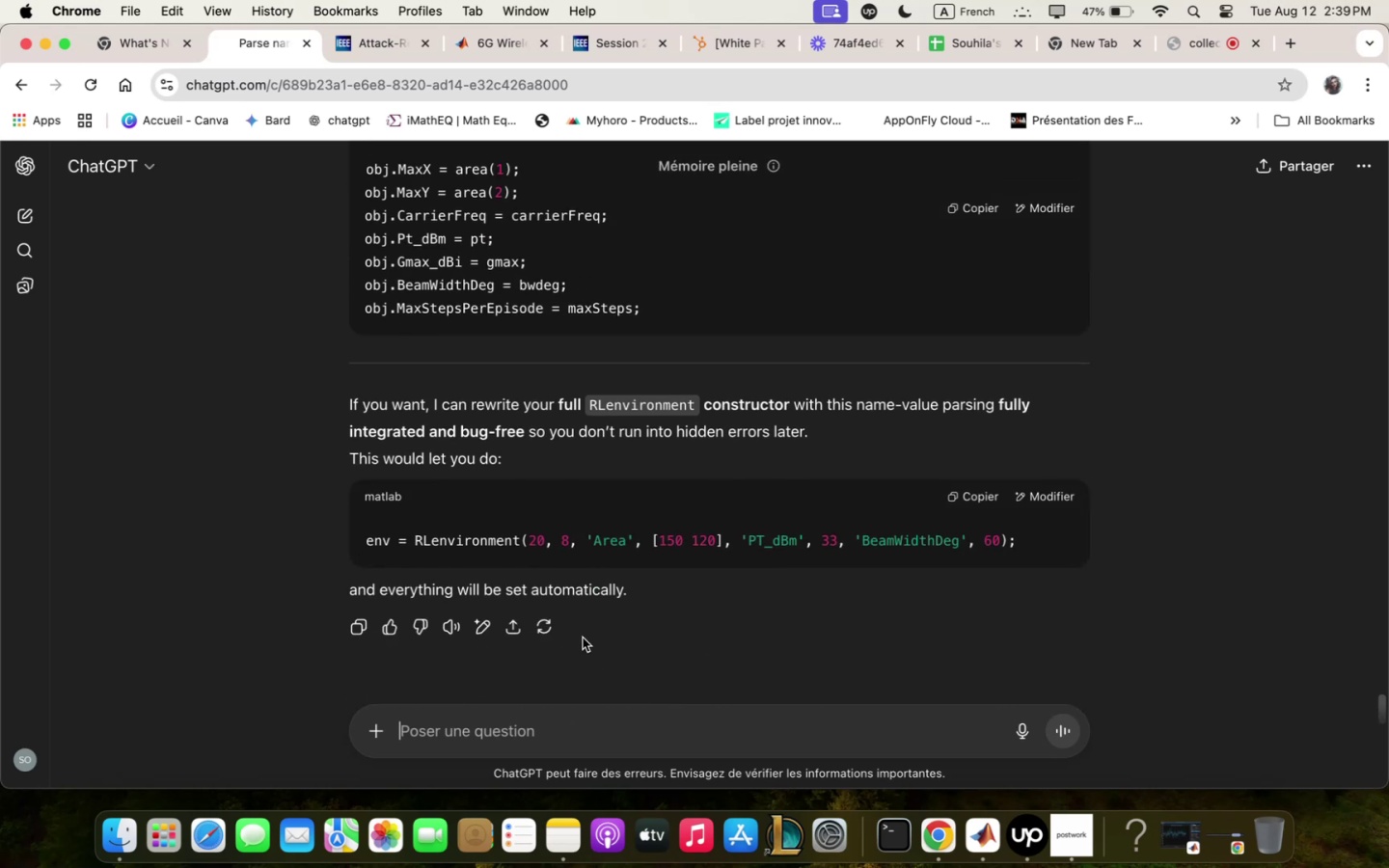 
scroll: coordinate [946, 528], scroll_direction: up, amount: 28.0
 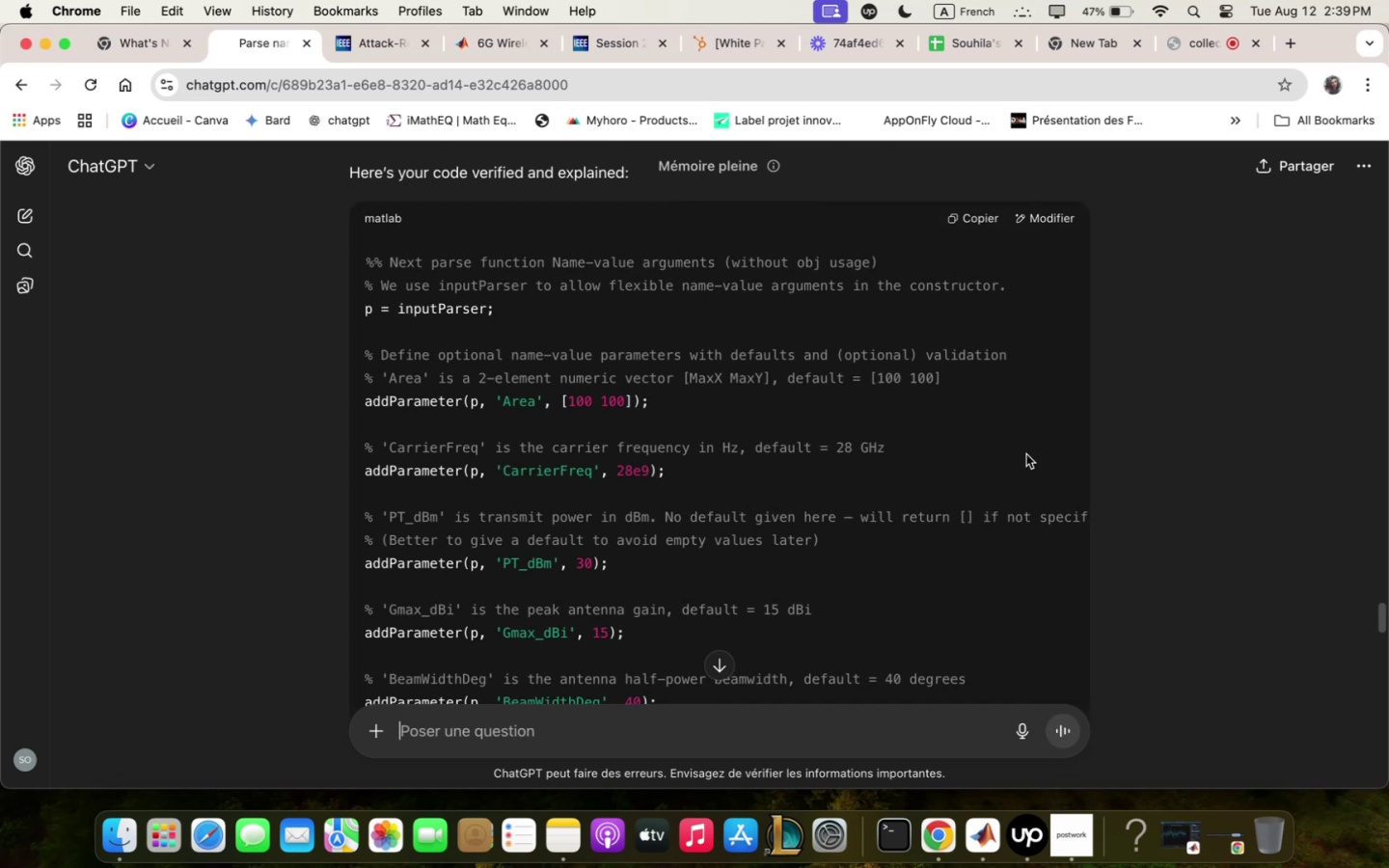 
wait(7.57)
 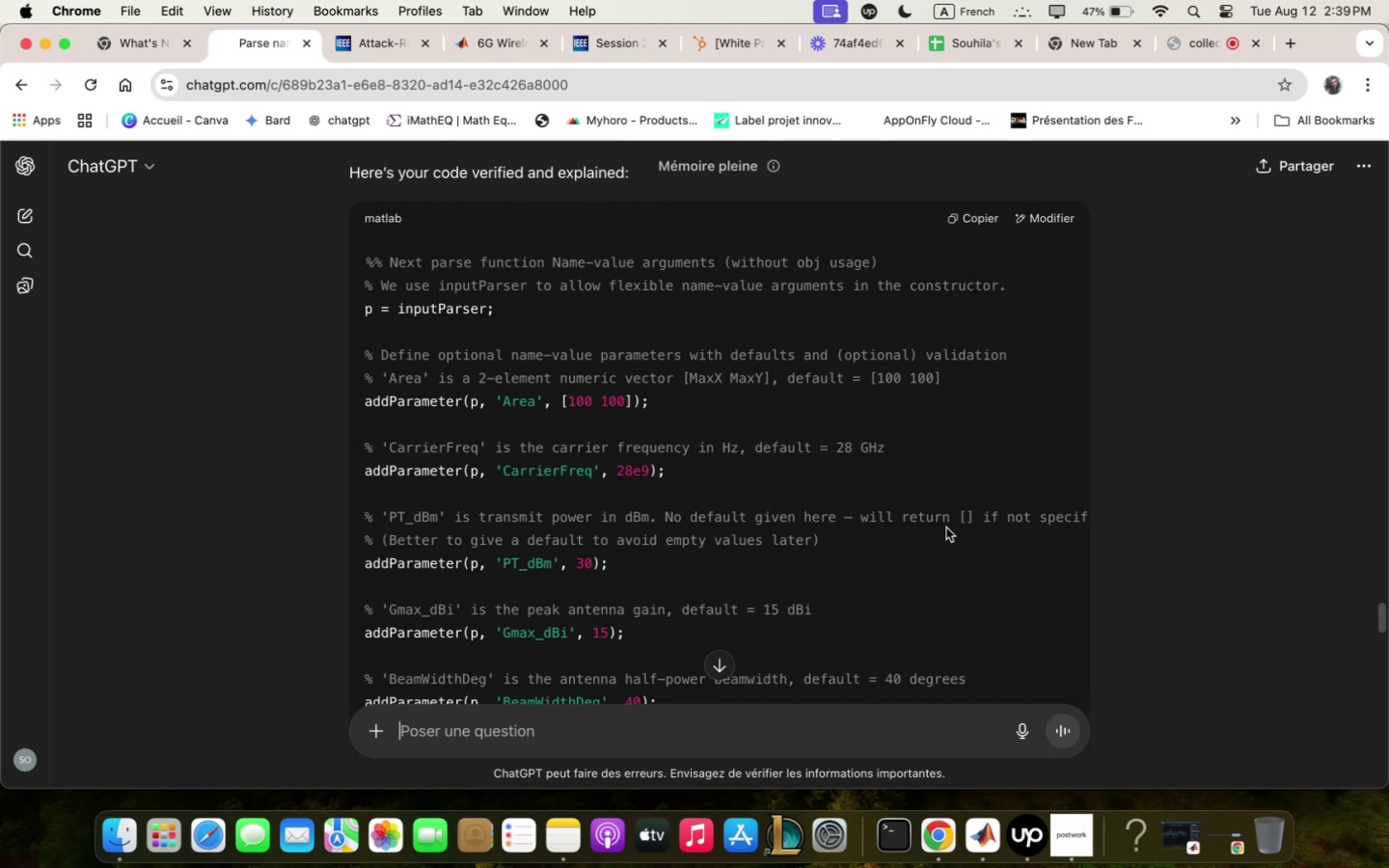 
left_click([669, 489])
 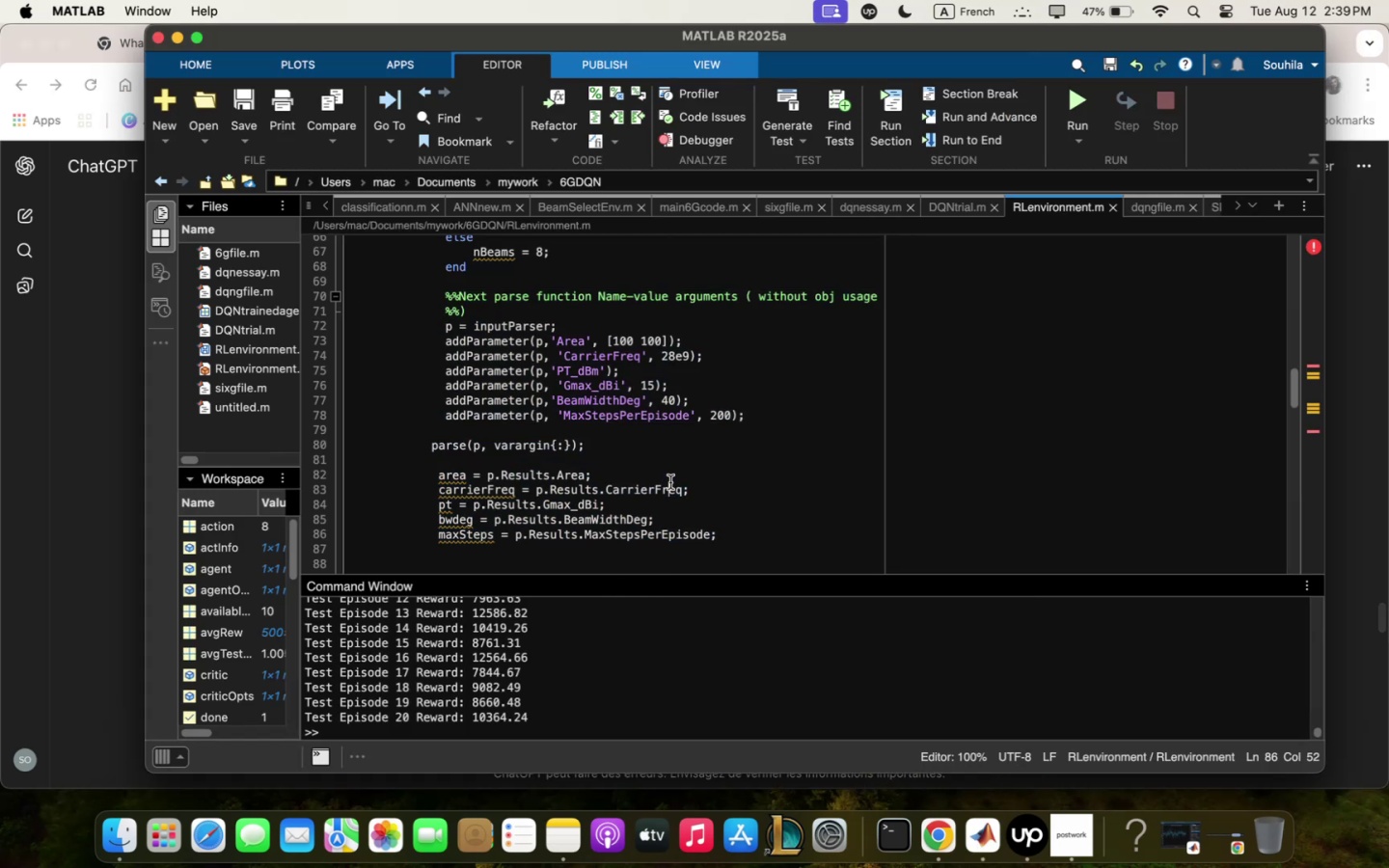 
scroll: coordinate [670, 482], scroll_direction: down, amount: 4.0
 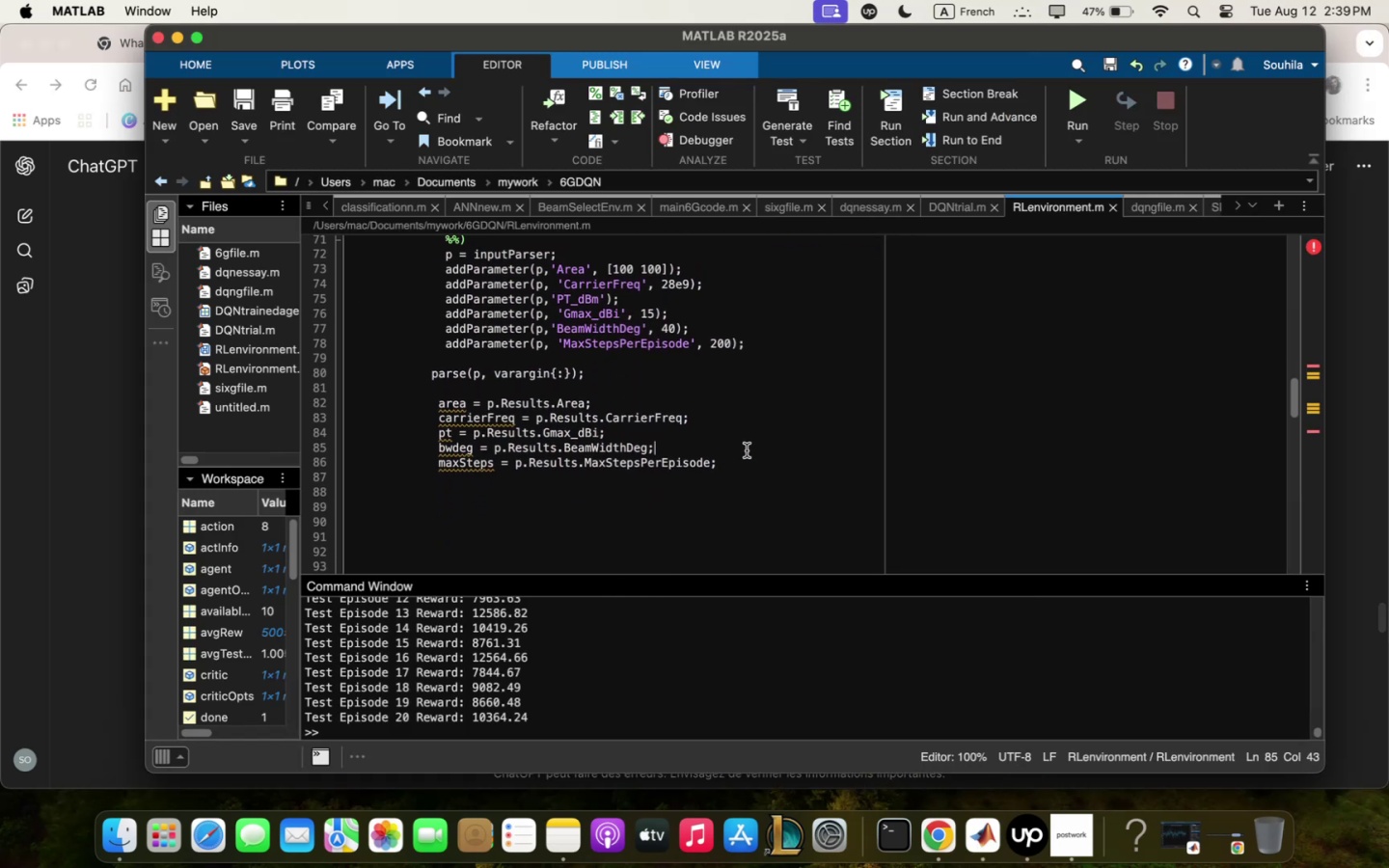 
key(Enter)
 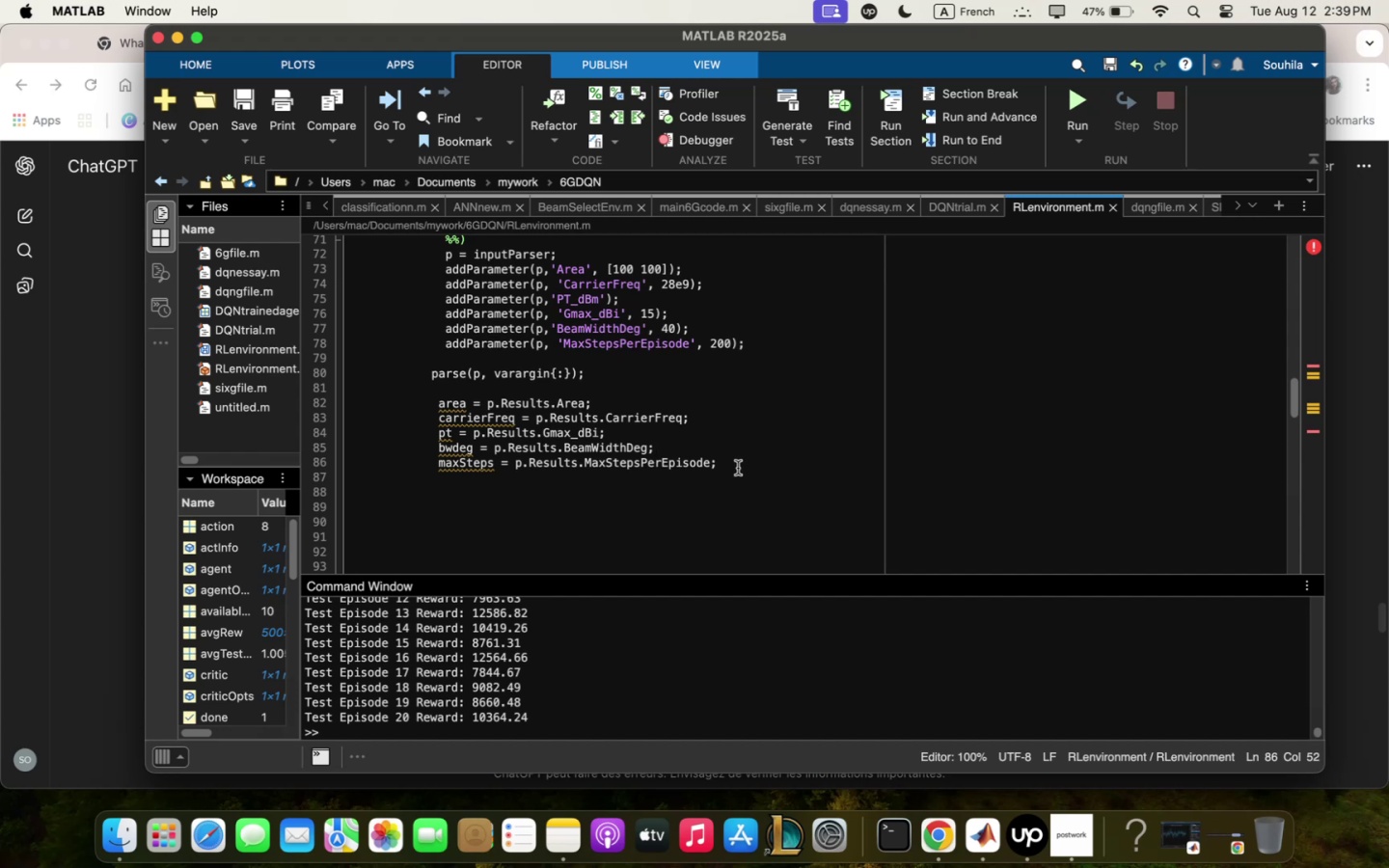 
key(Enter)
 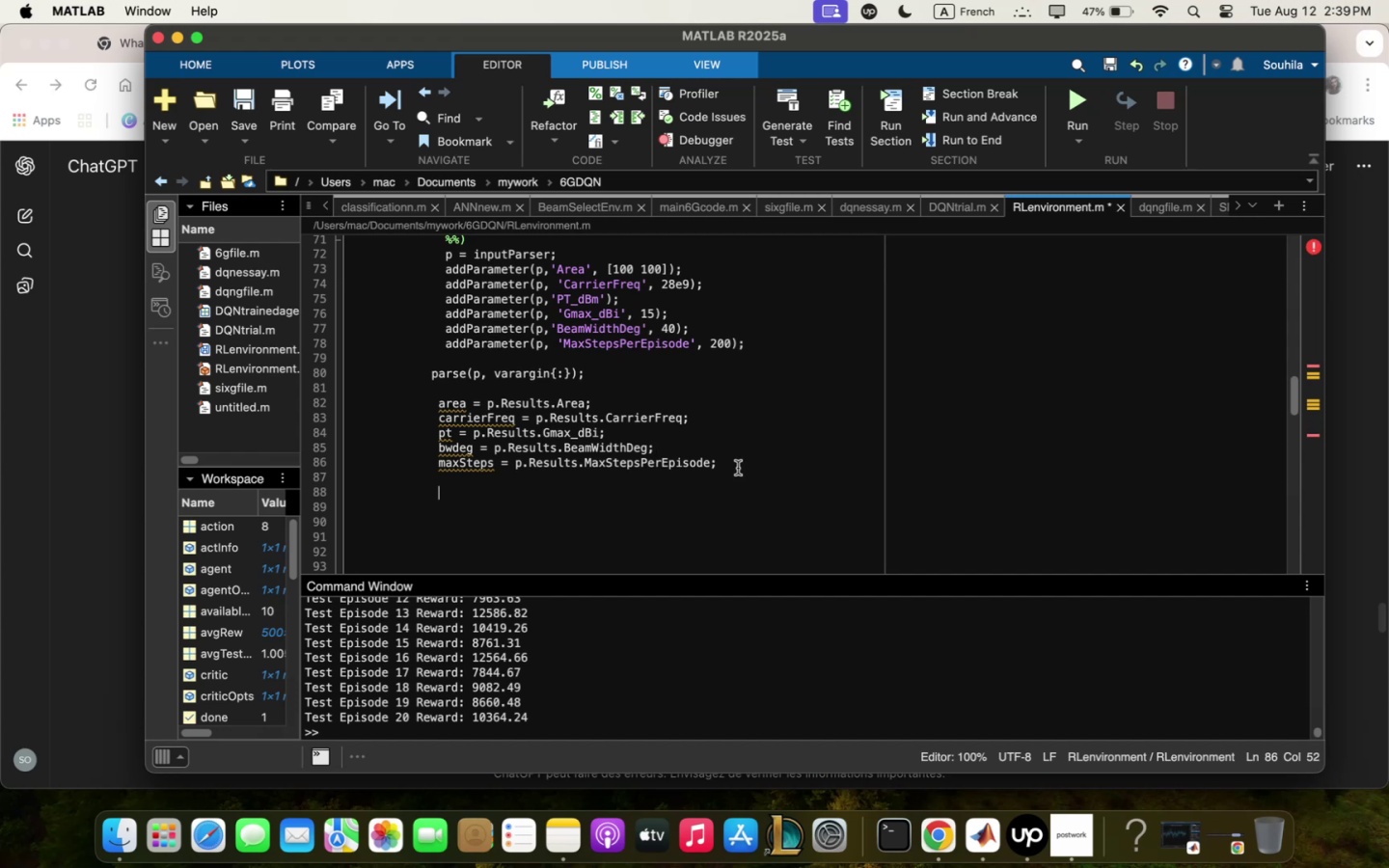 
wait(5.64)
 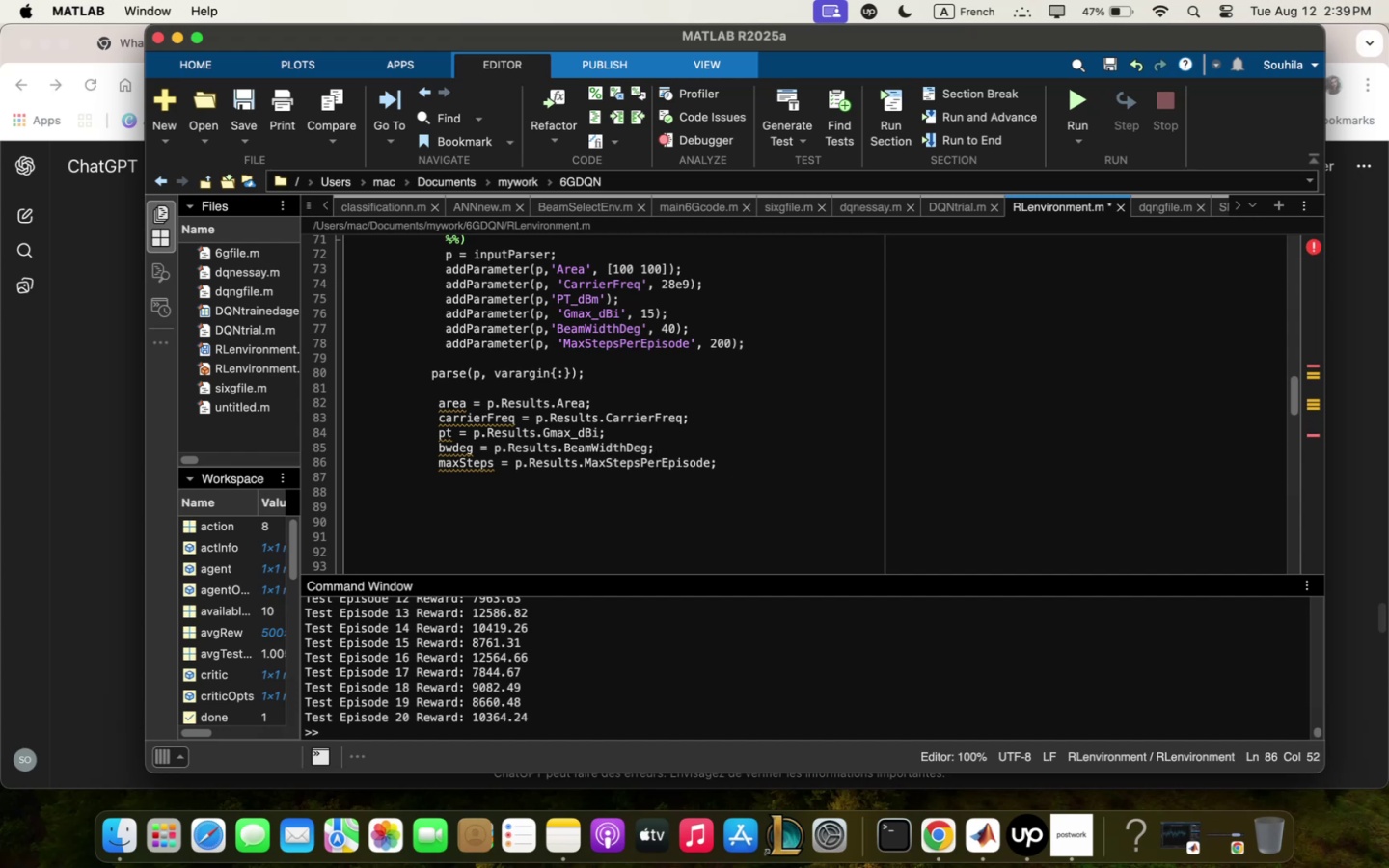 
type(""Observqtion di;ension)
 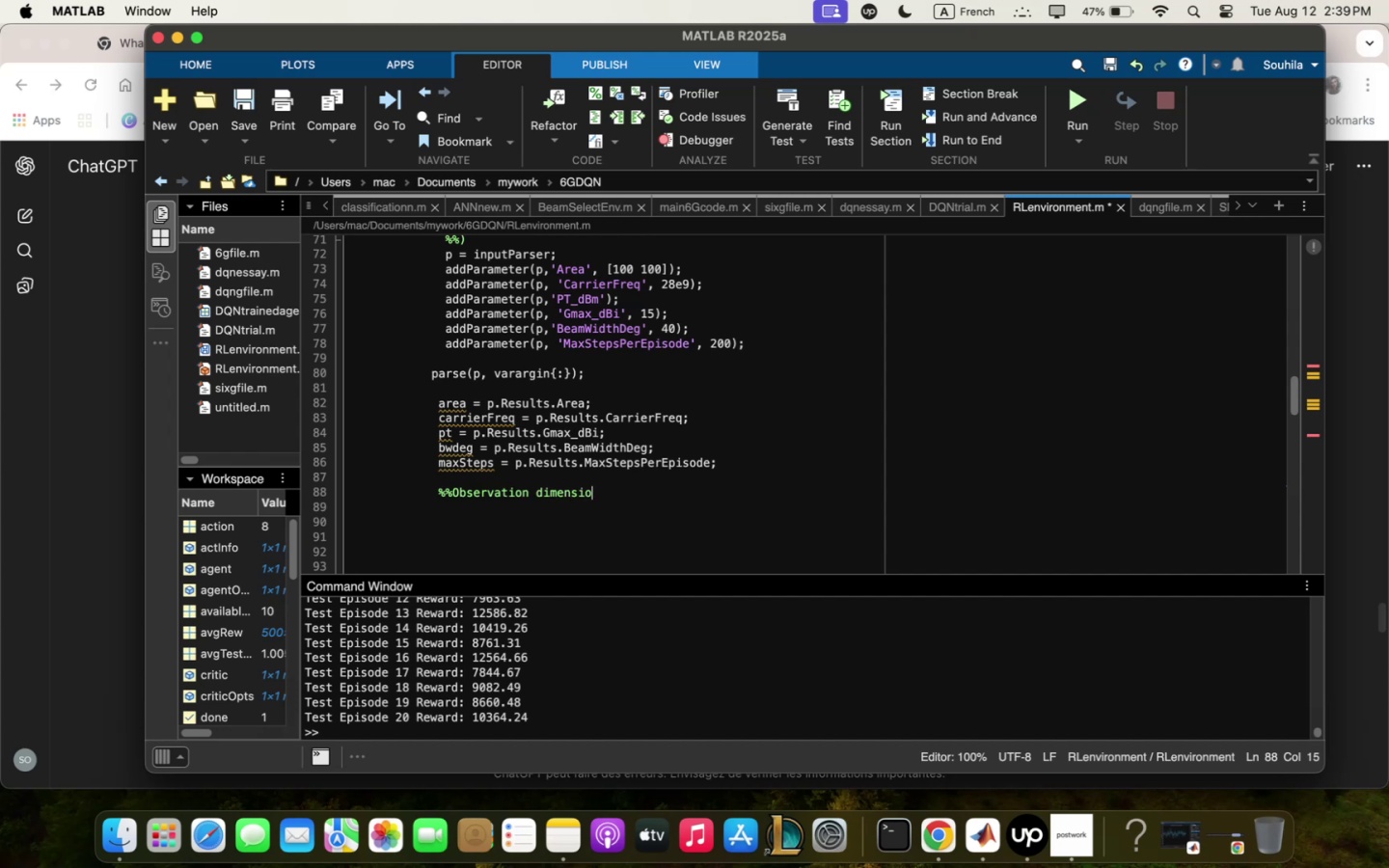 
key(Enter)
 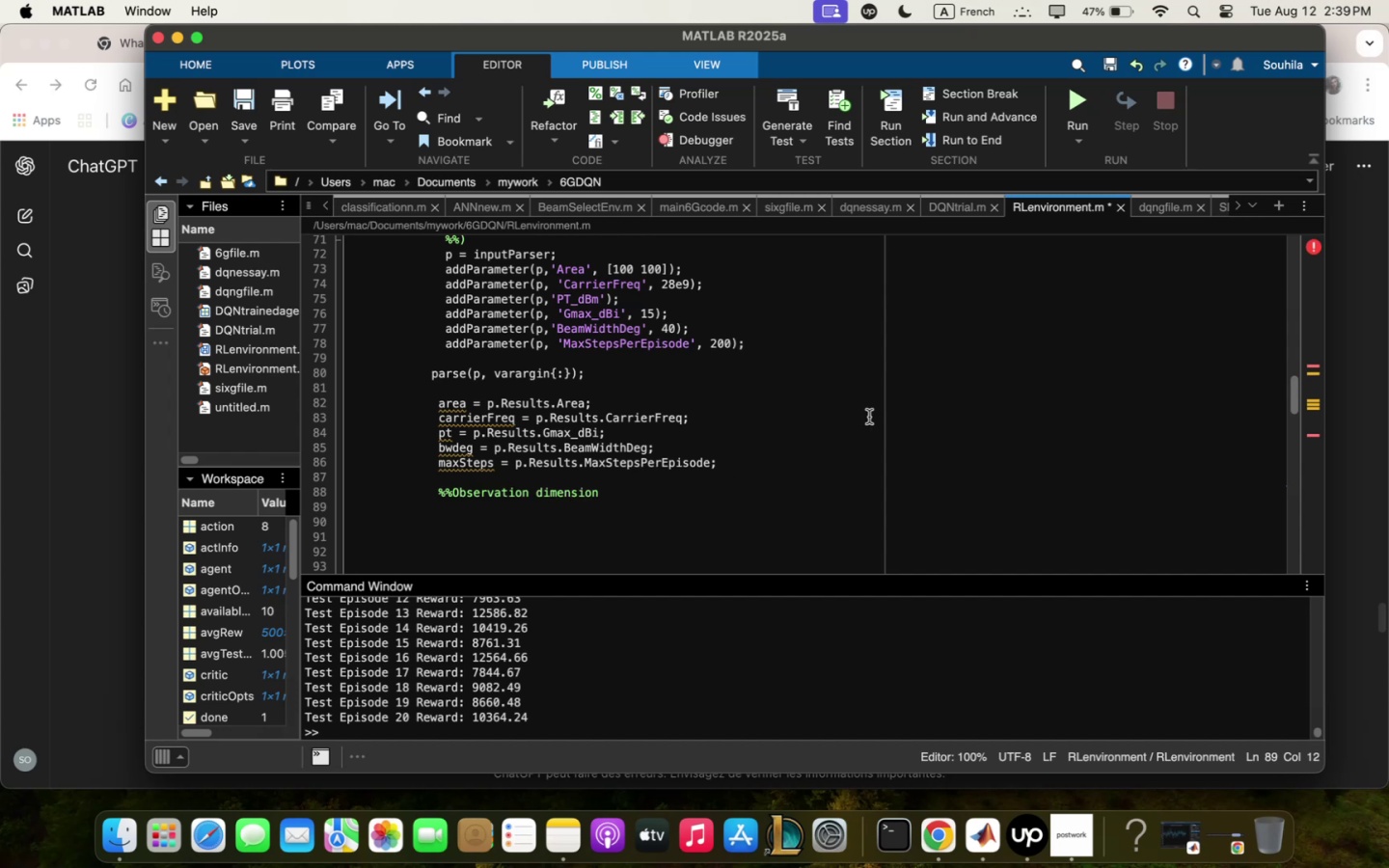 
wait(7.93)
 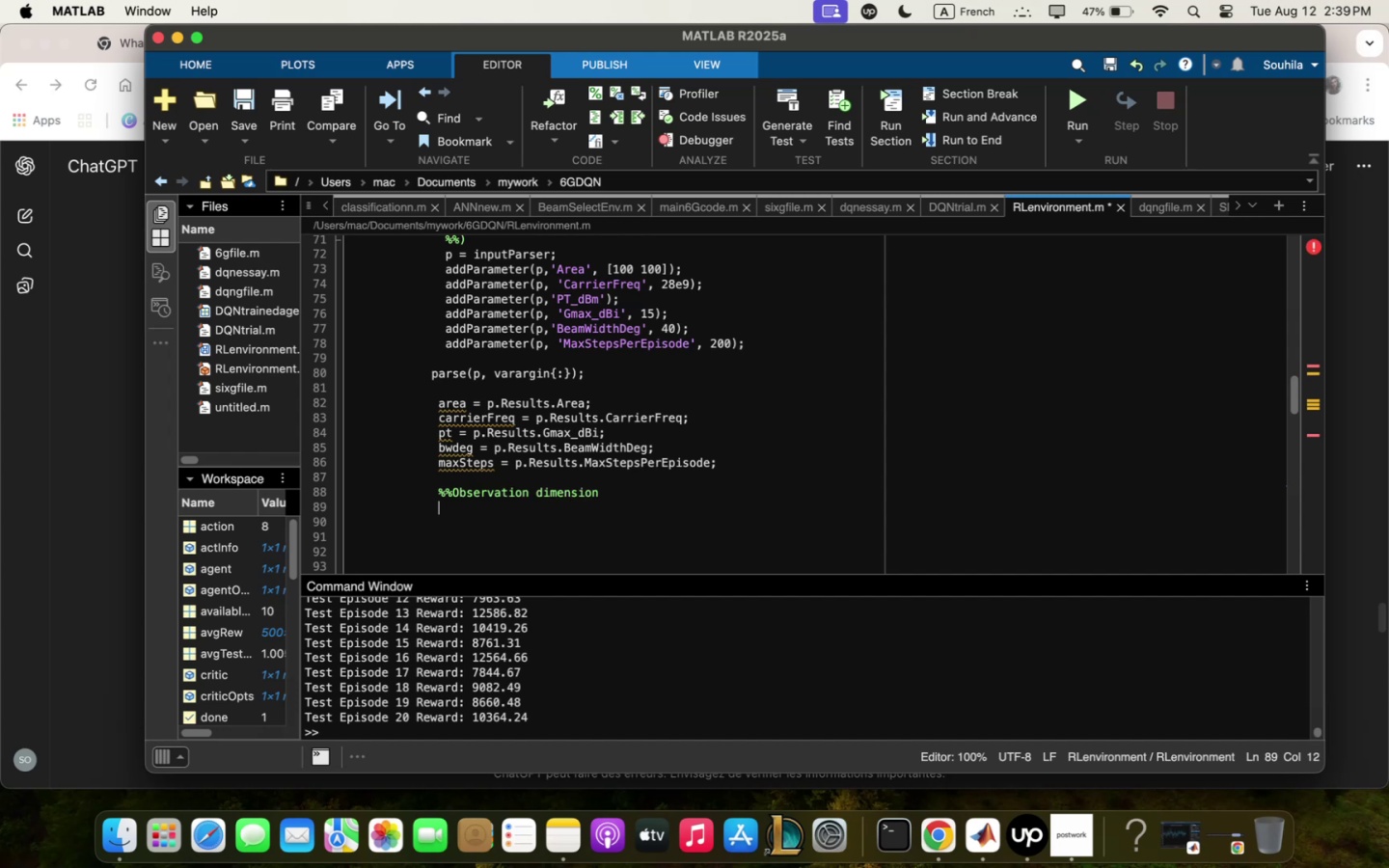 
type( 5 @nUsers5pos- ? nUsers 5prev beq;--)
 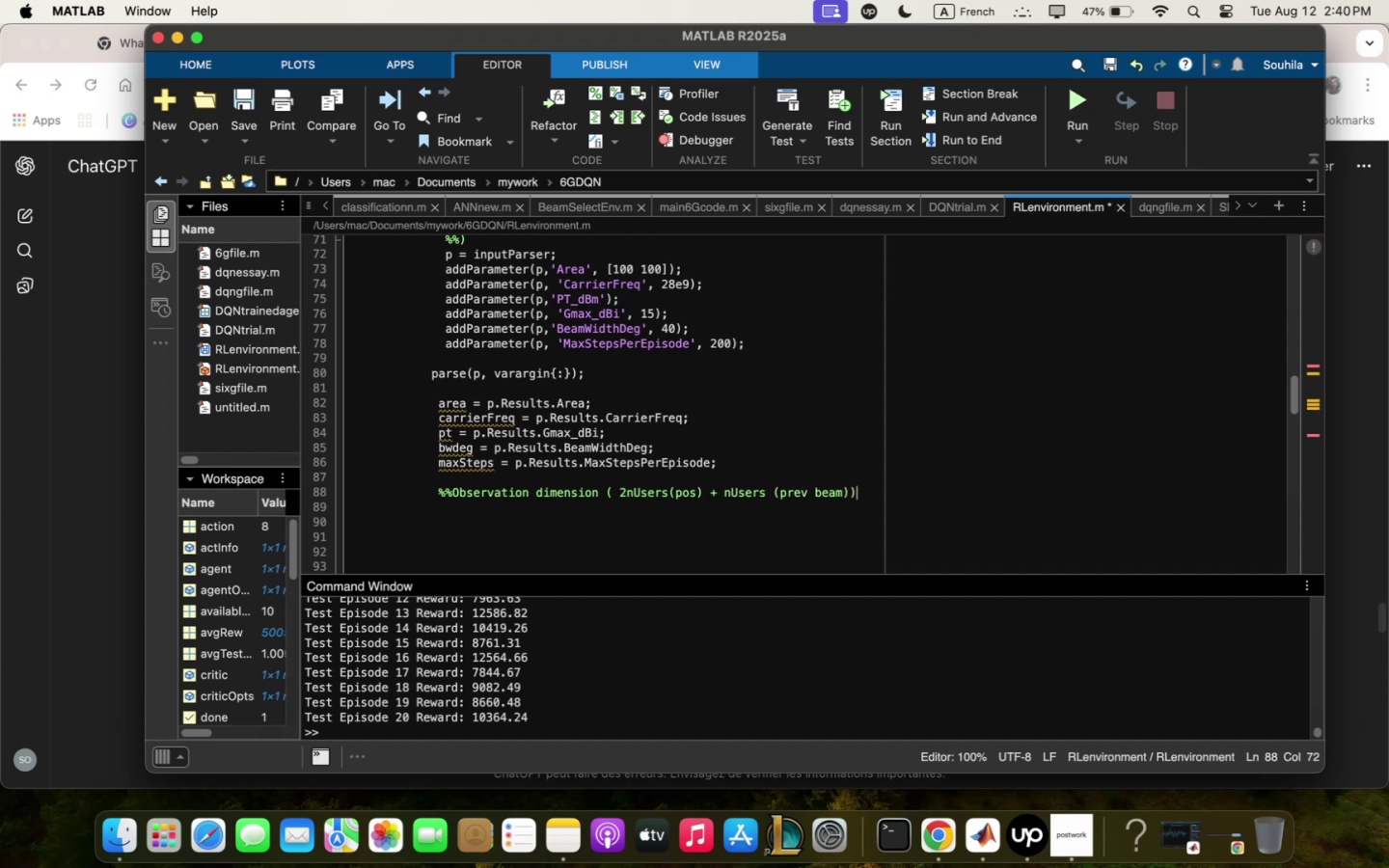 
wait(6.91)
 